 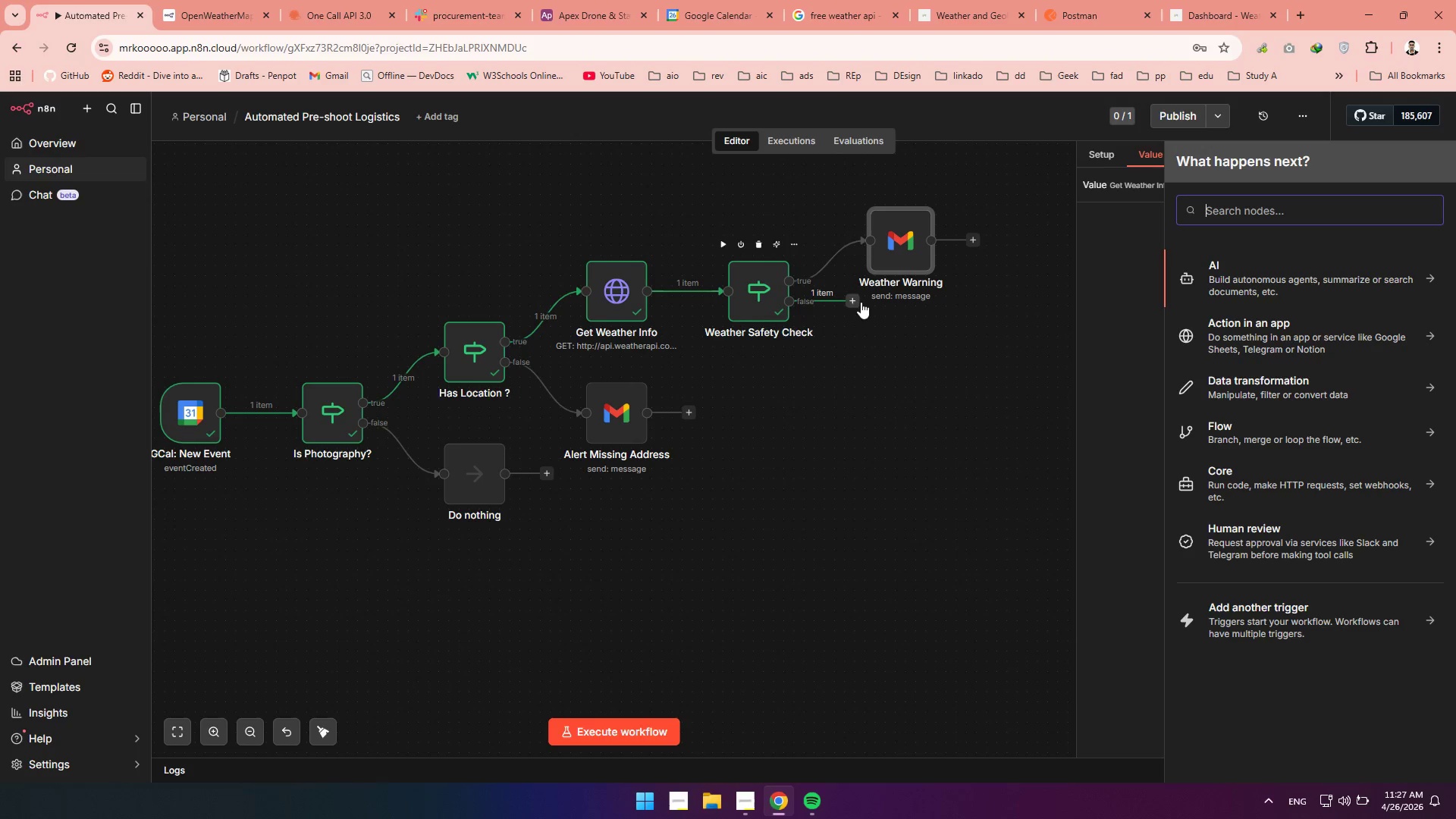 
type(NO)
 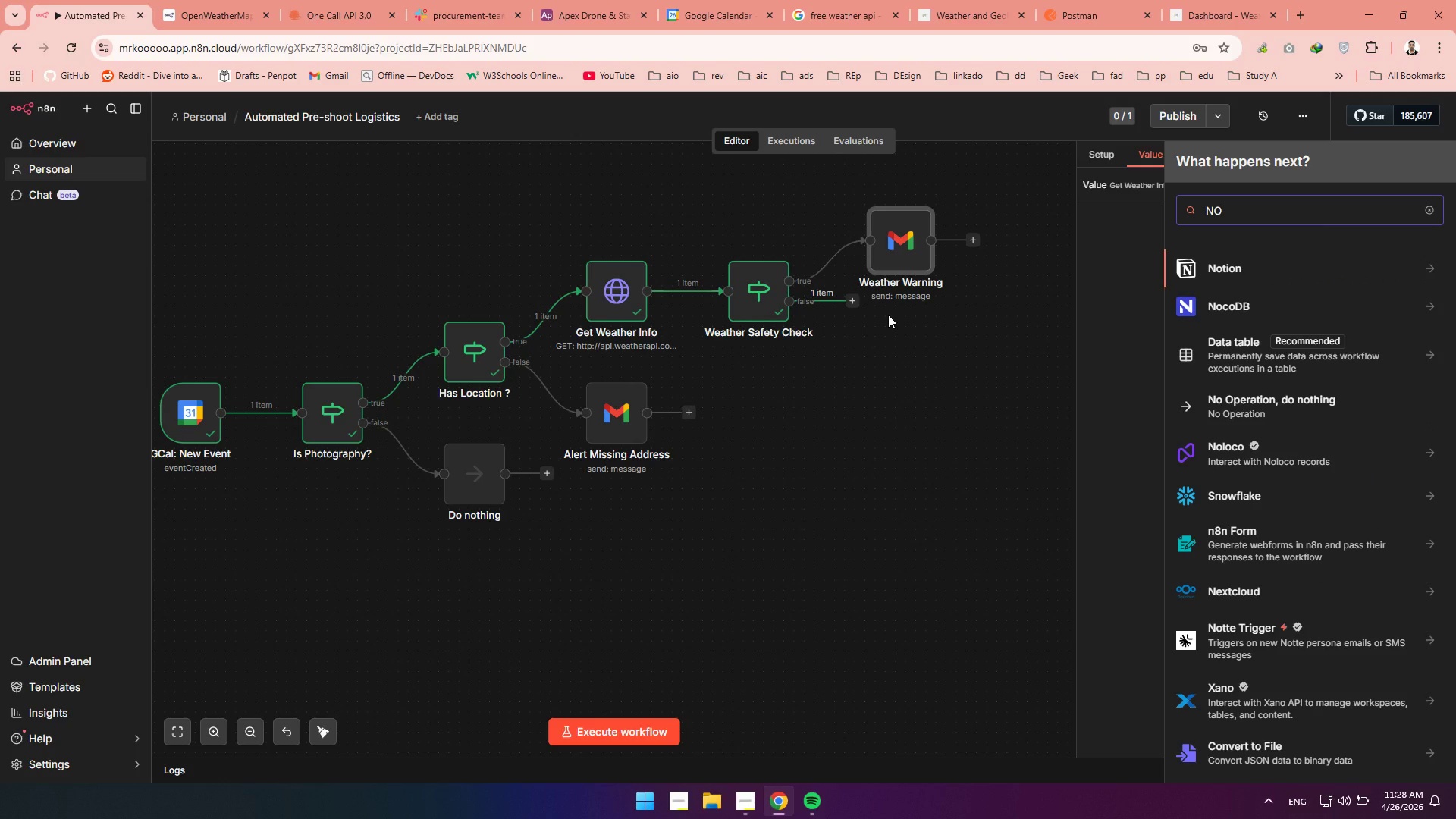 
wait(12.11)
 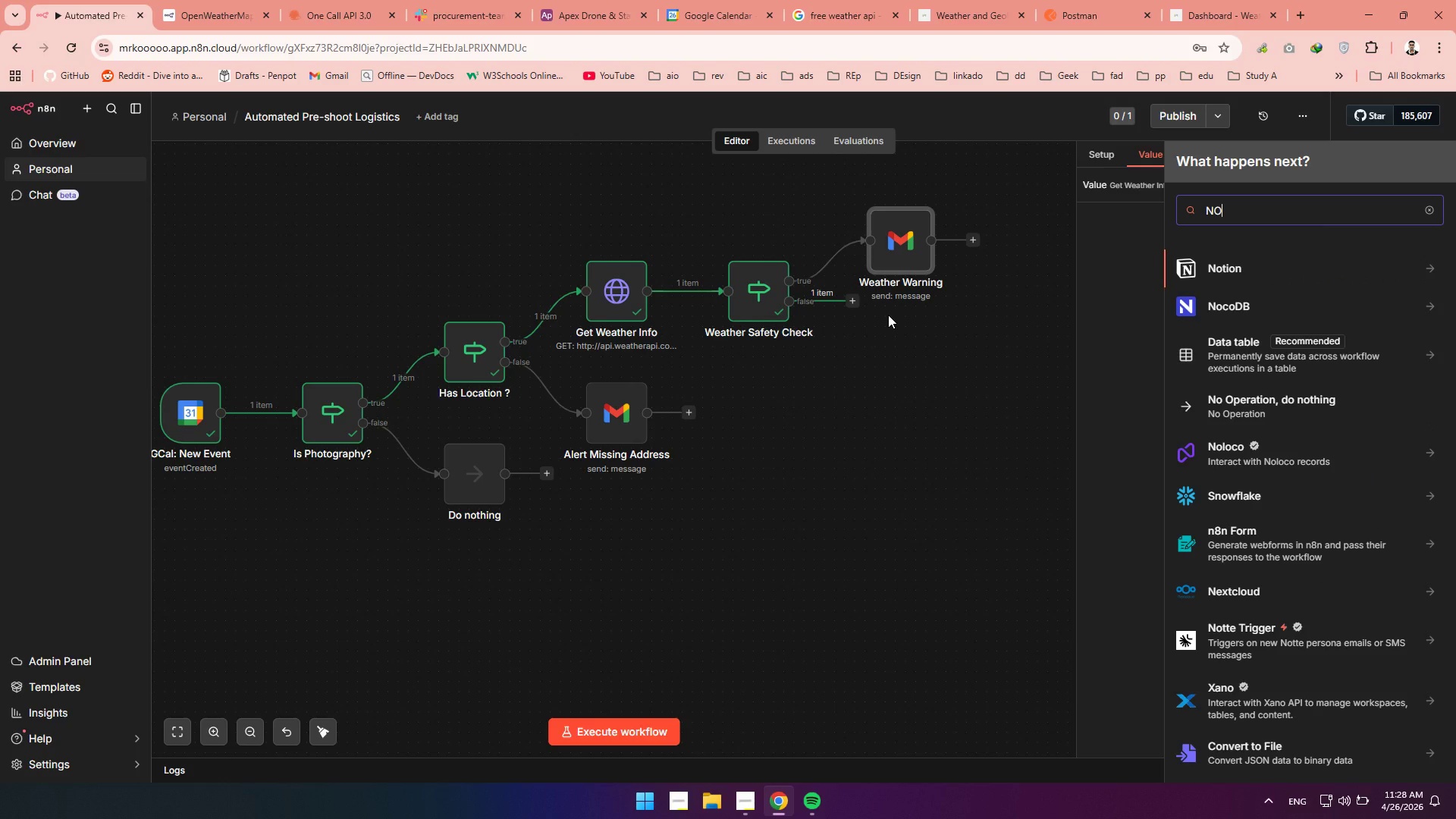 
key(Backspace)
 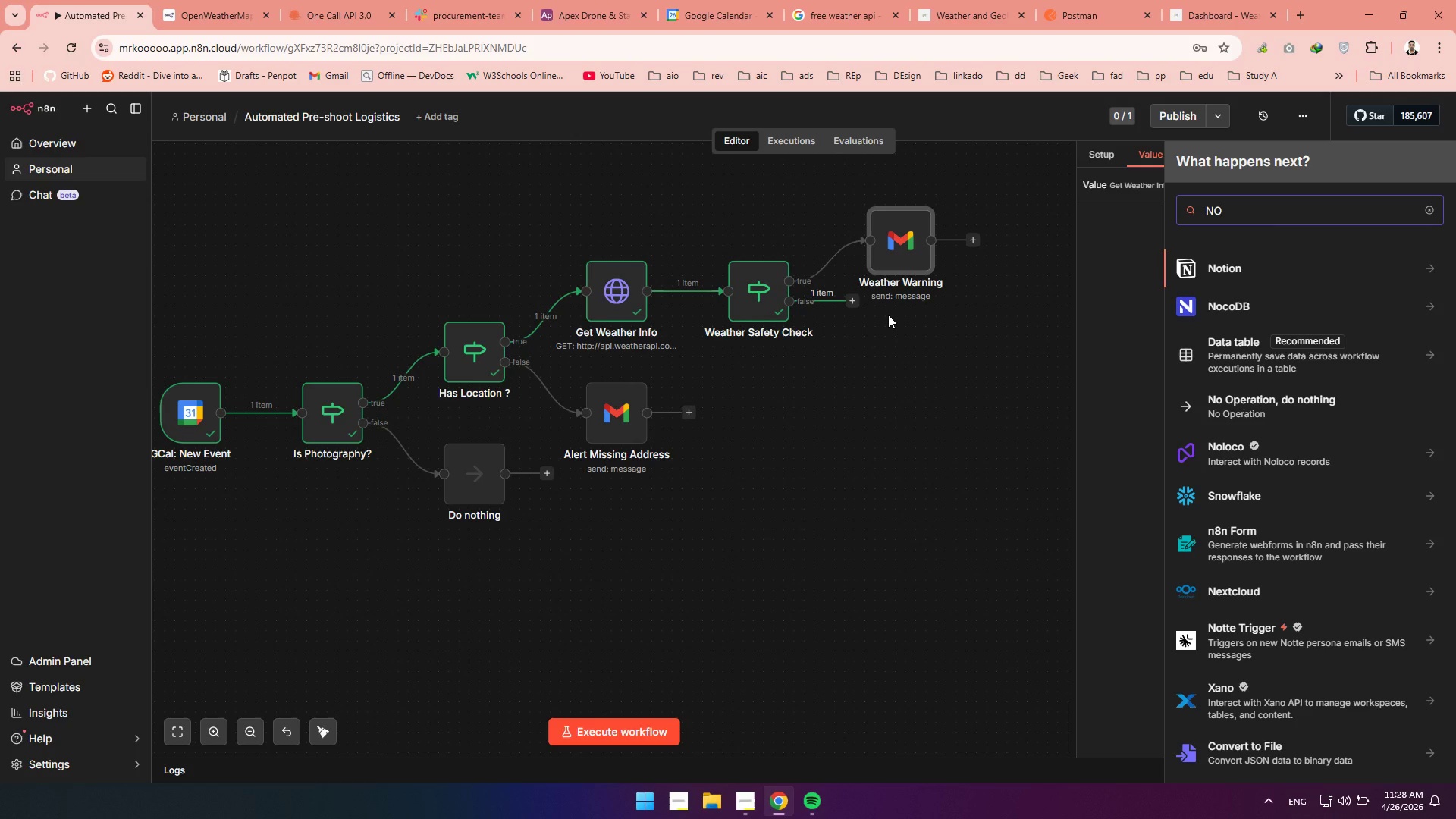 
key(Backspace)
 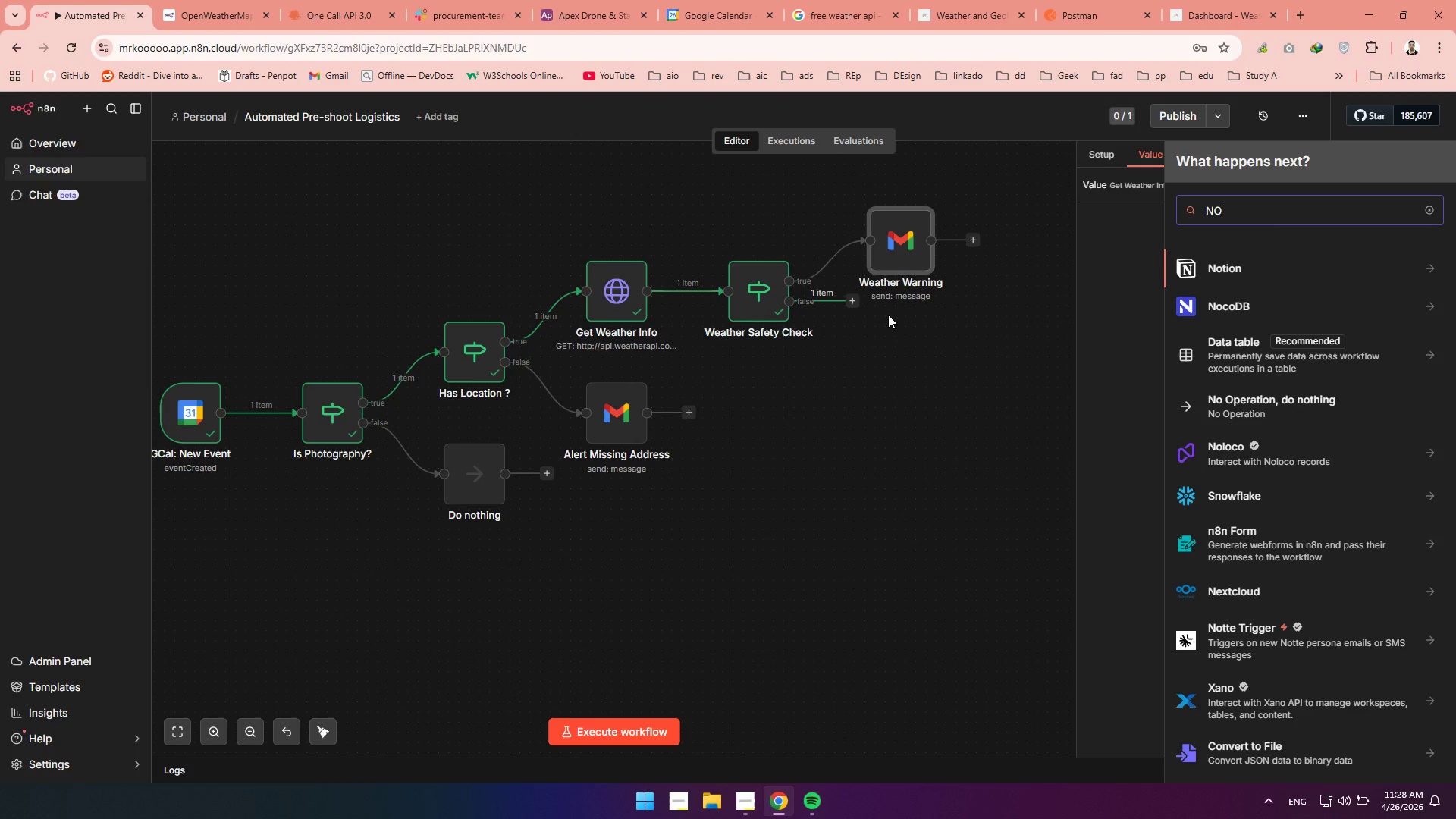 
key(Backspace)
 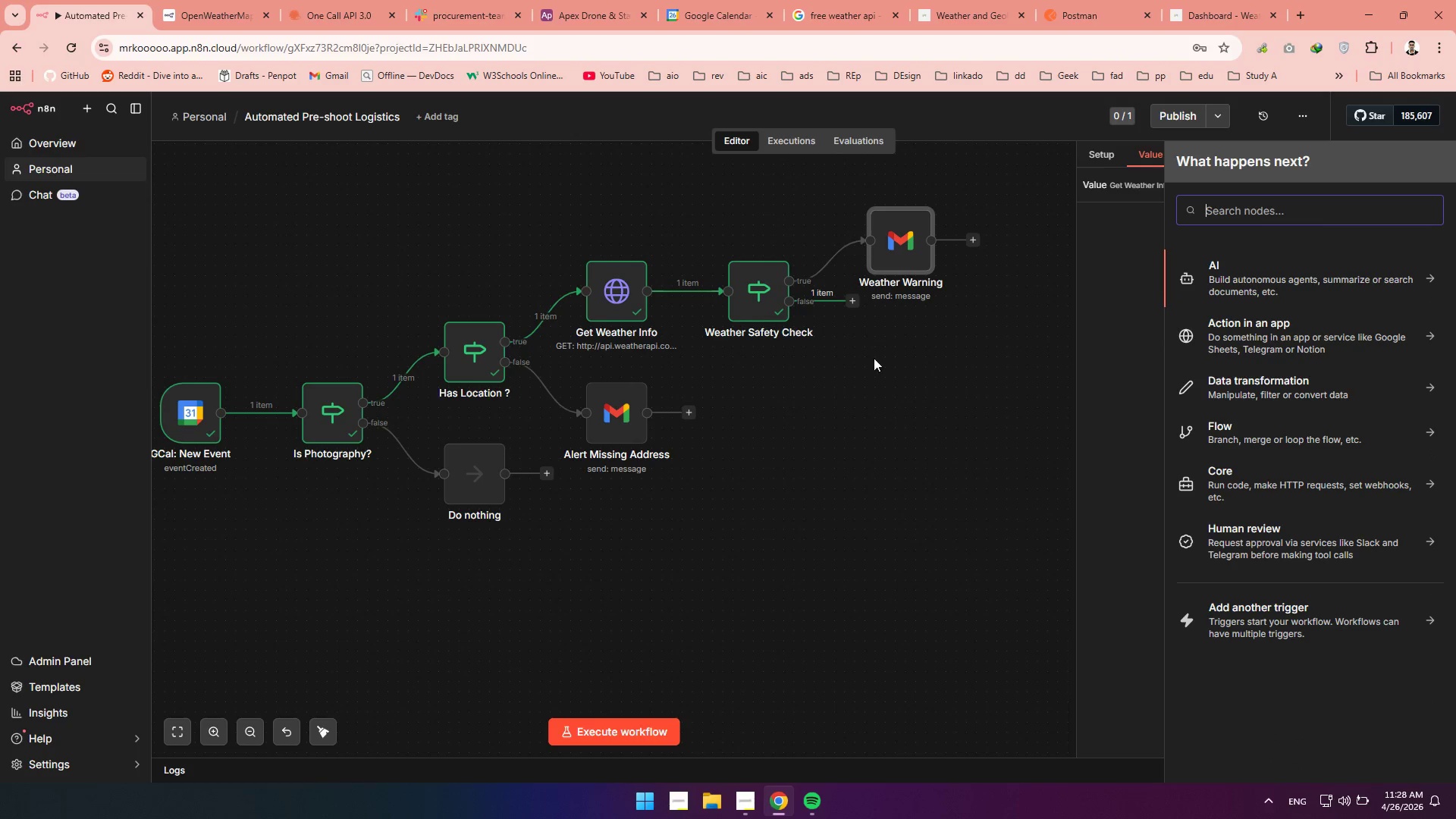 
left_click([872, 362])
 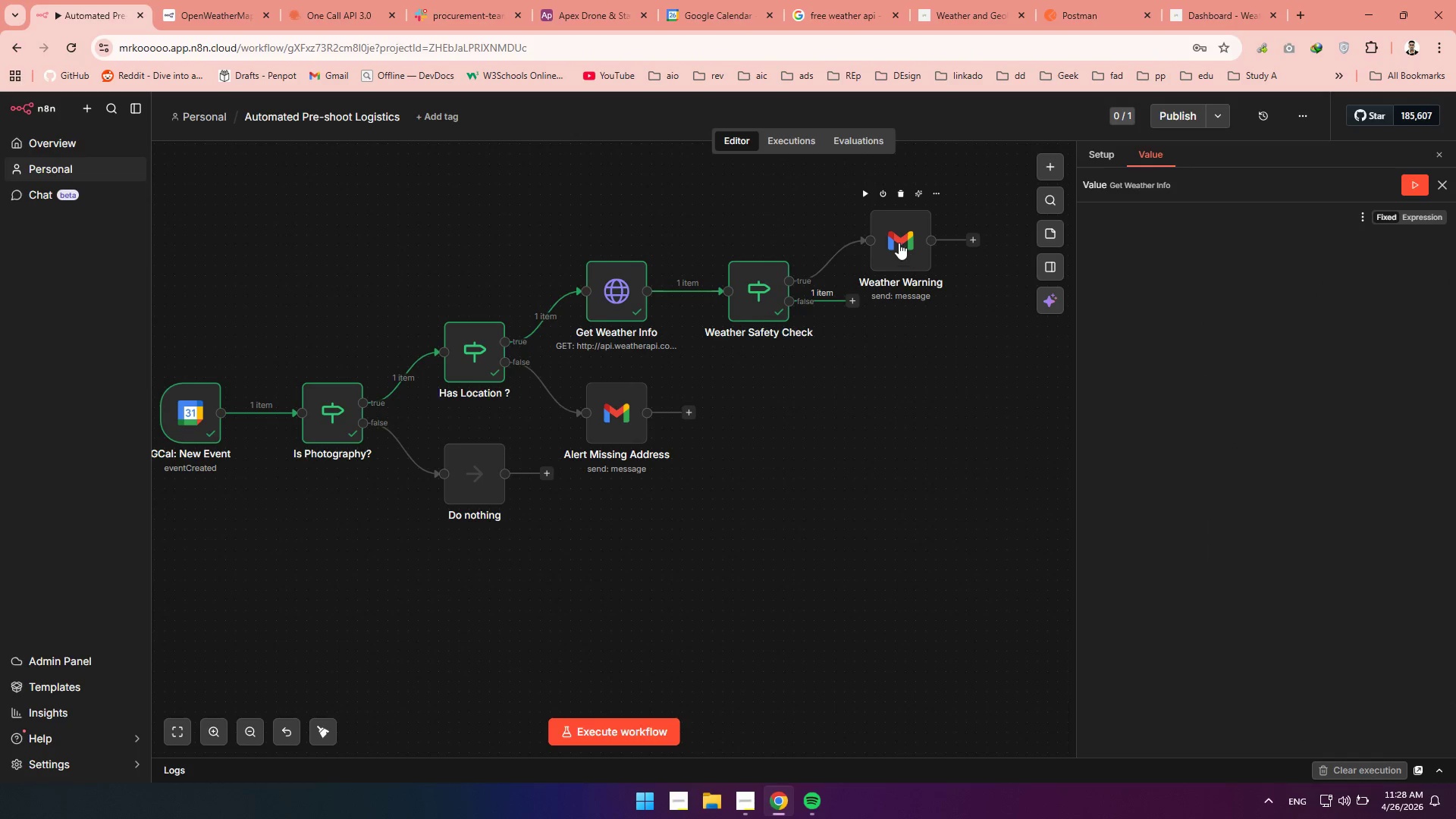 
left_click_drag(start_coordinate=[899, 243], to_coordinate=[882, 208])
 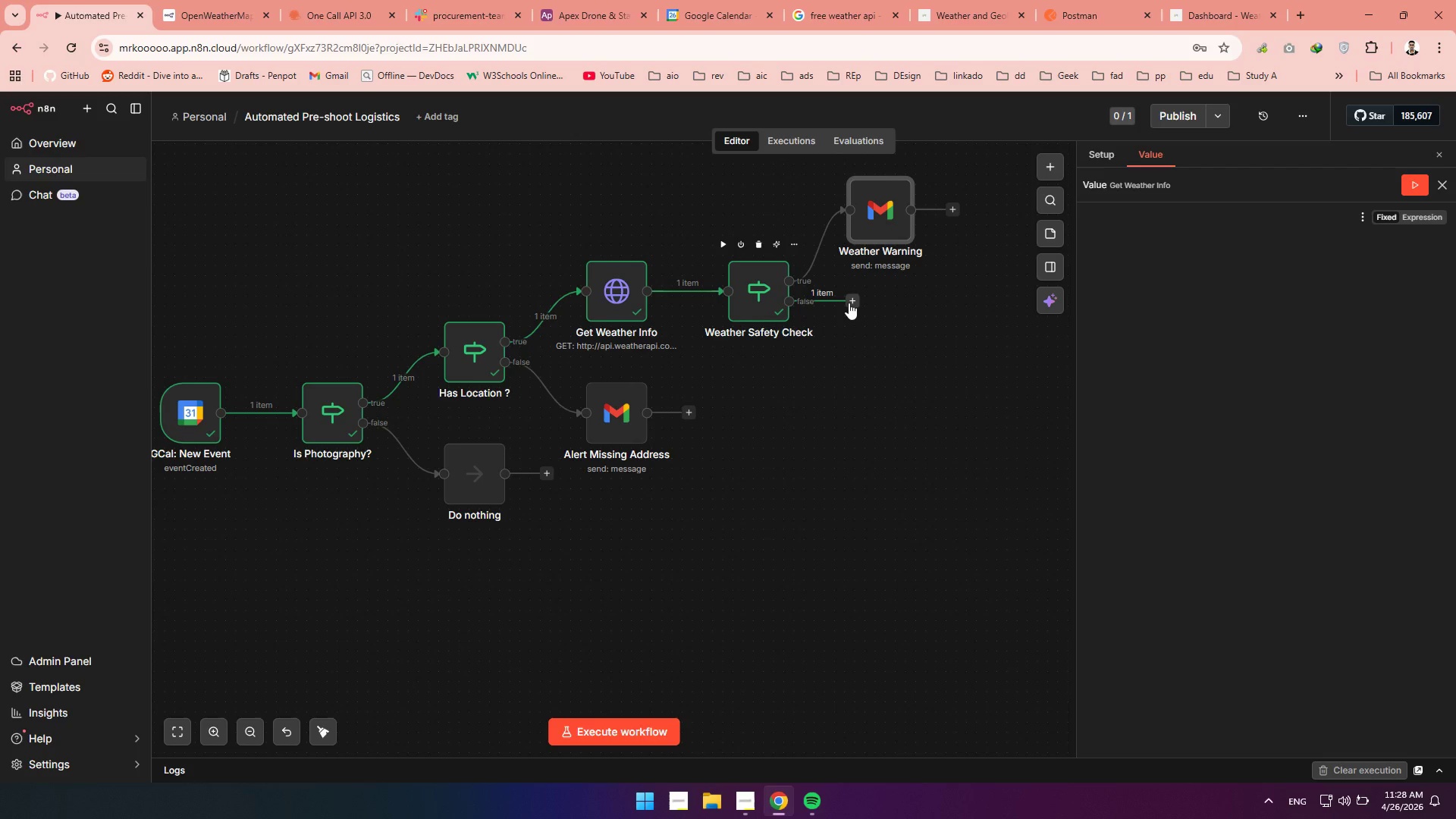 
wait(14.33)
 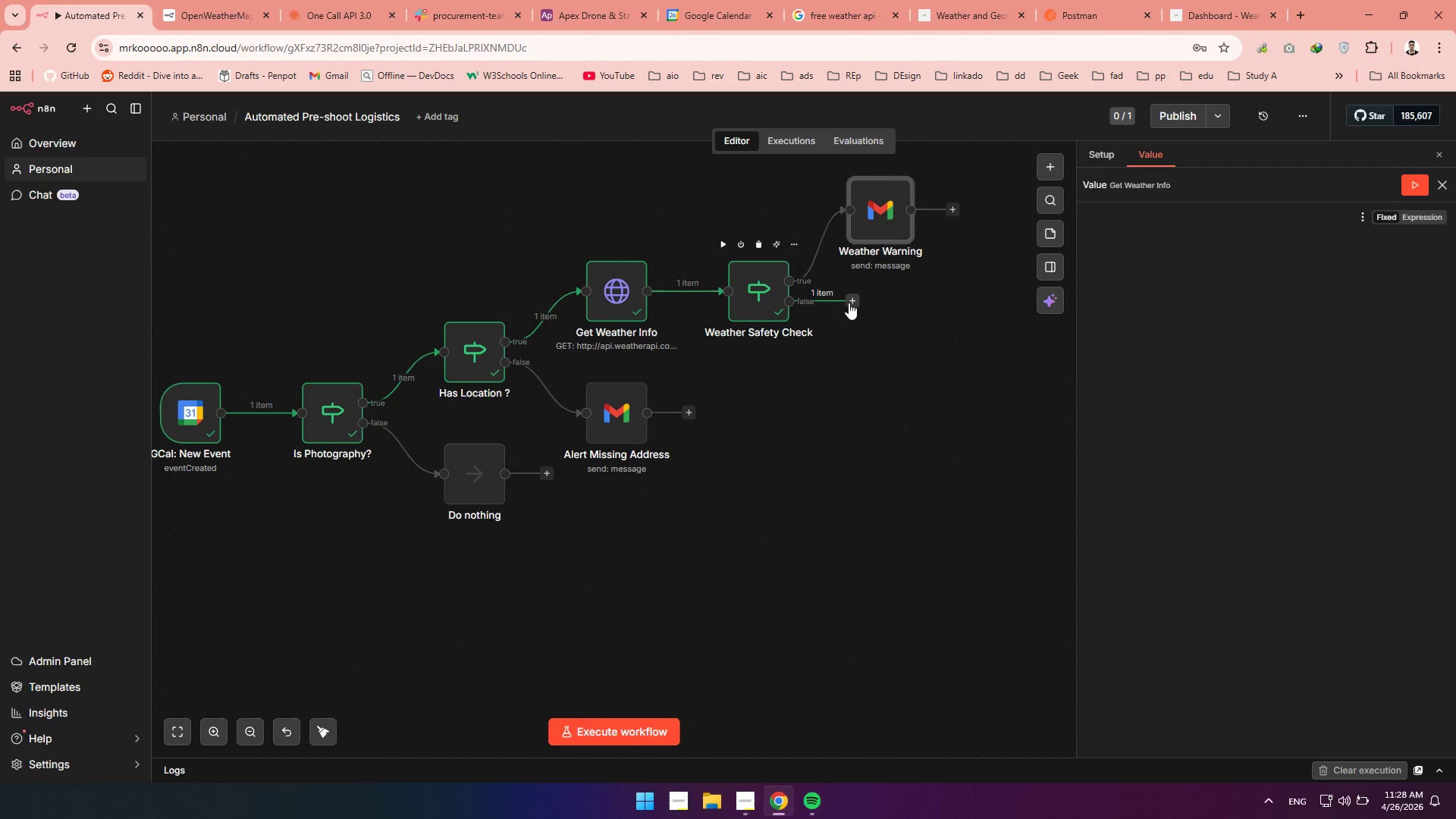 
left_click([857, 300])
 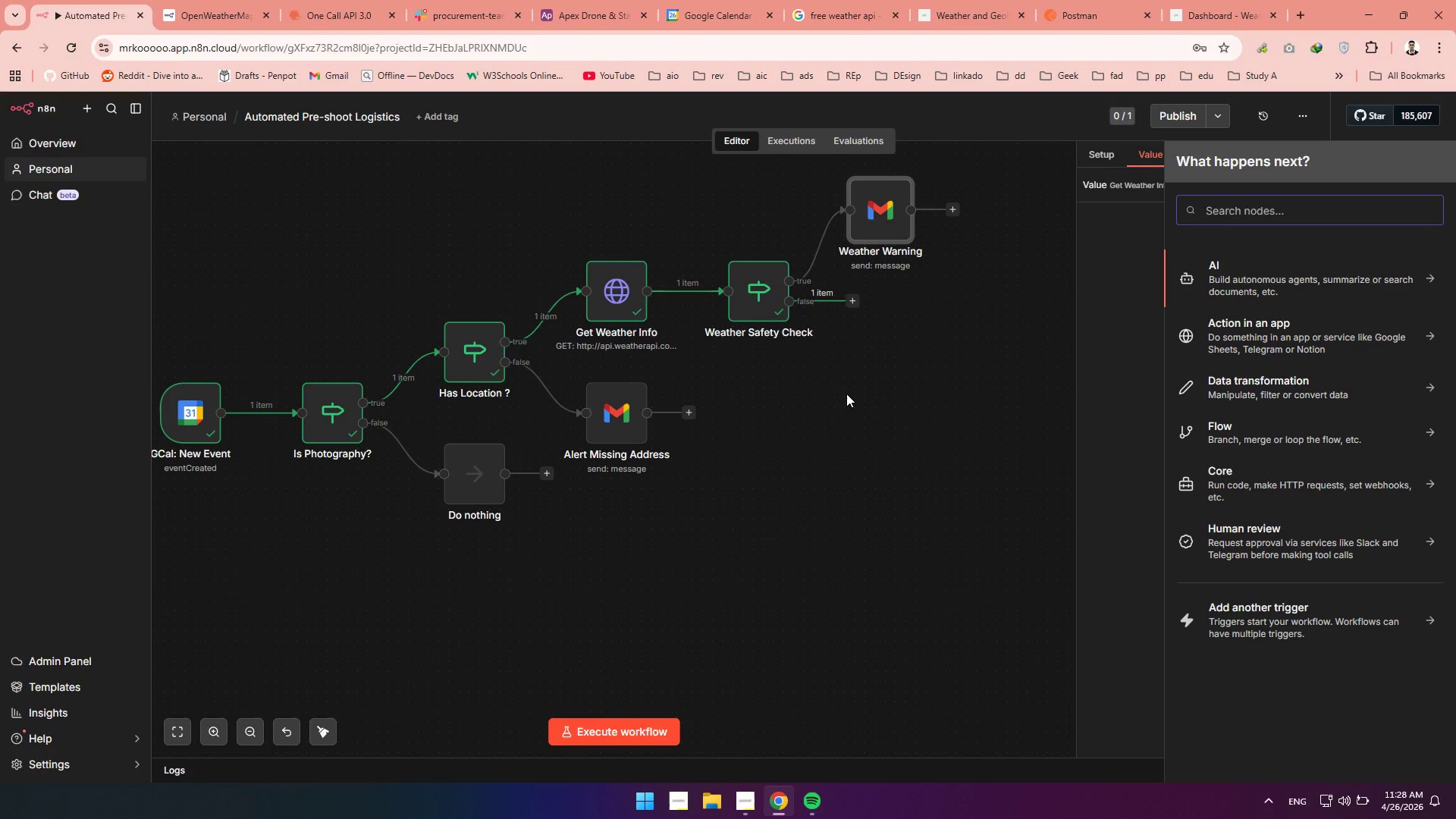 
wait(16.2)
 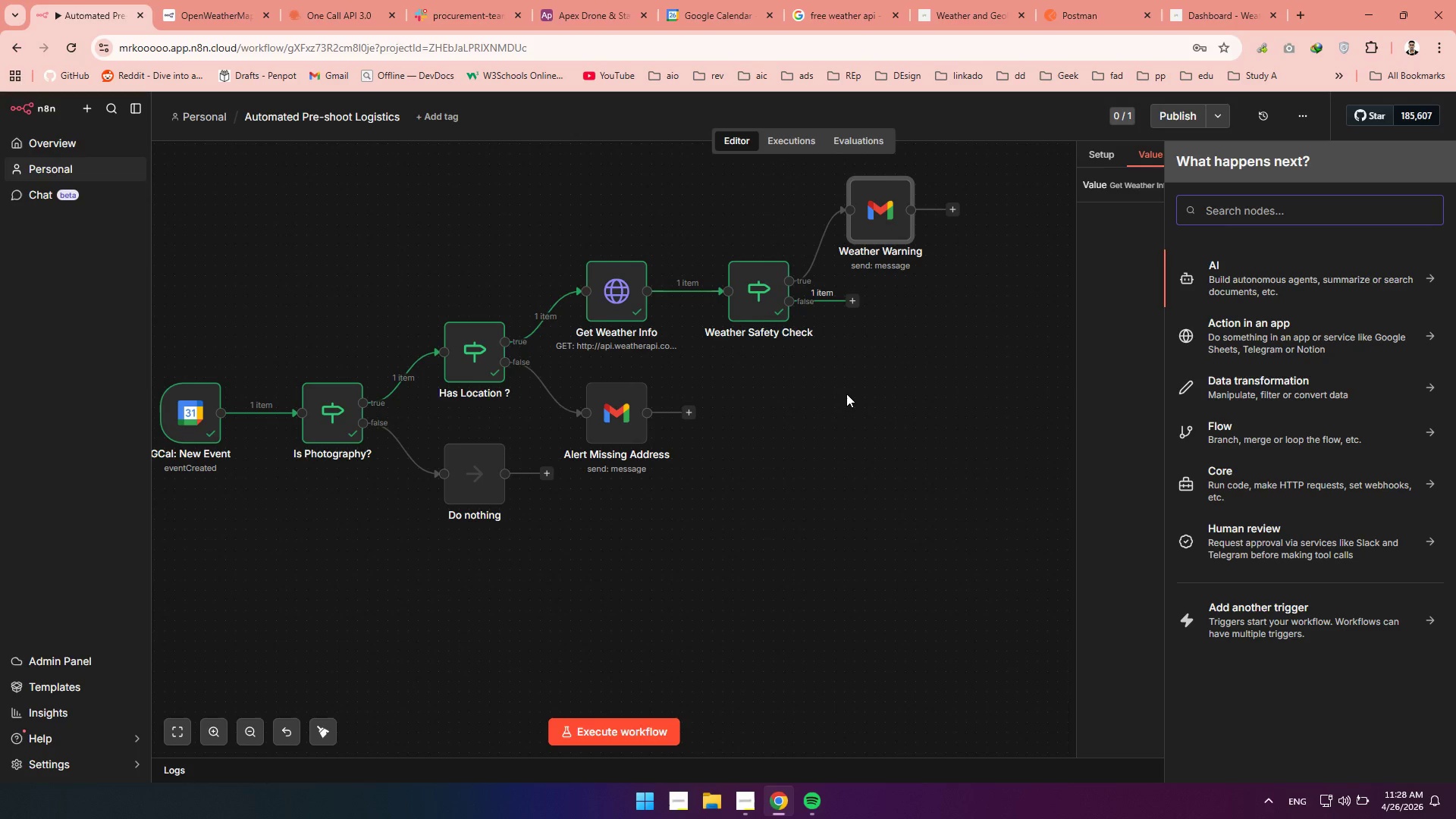 
type(IF)
 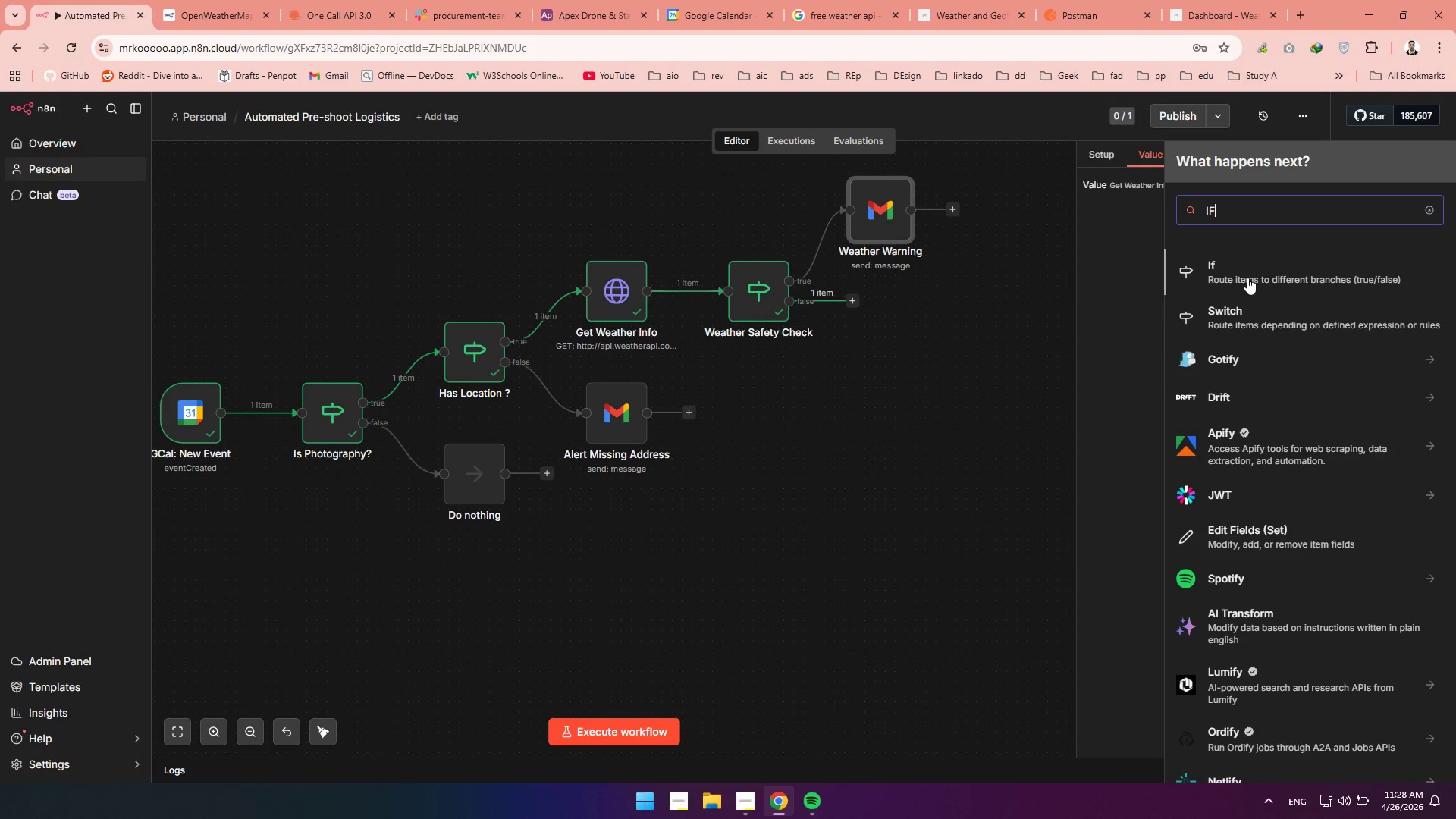 
left_click([1239, 274])
 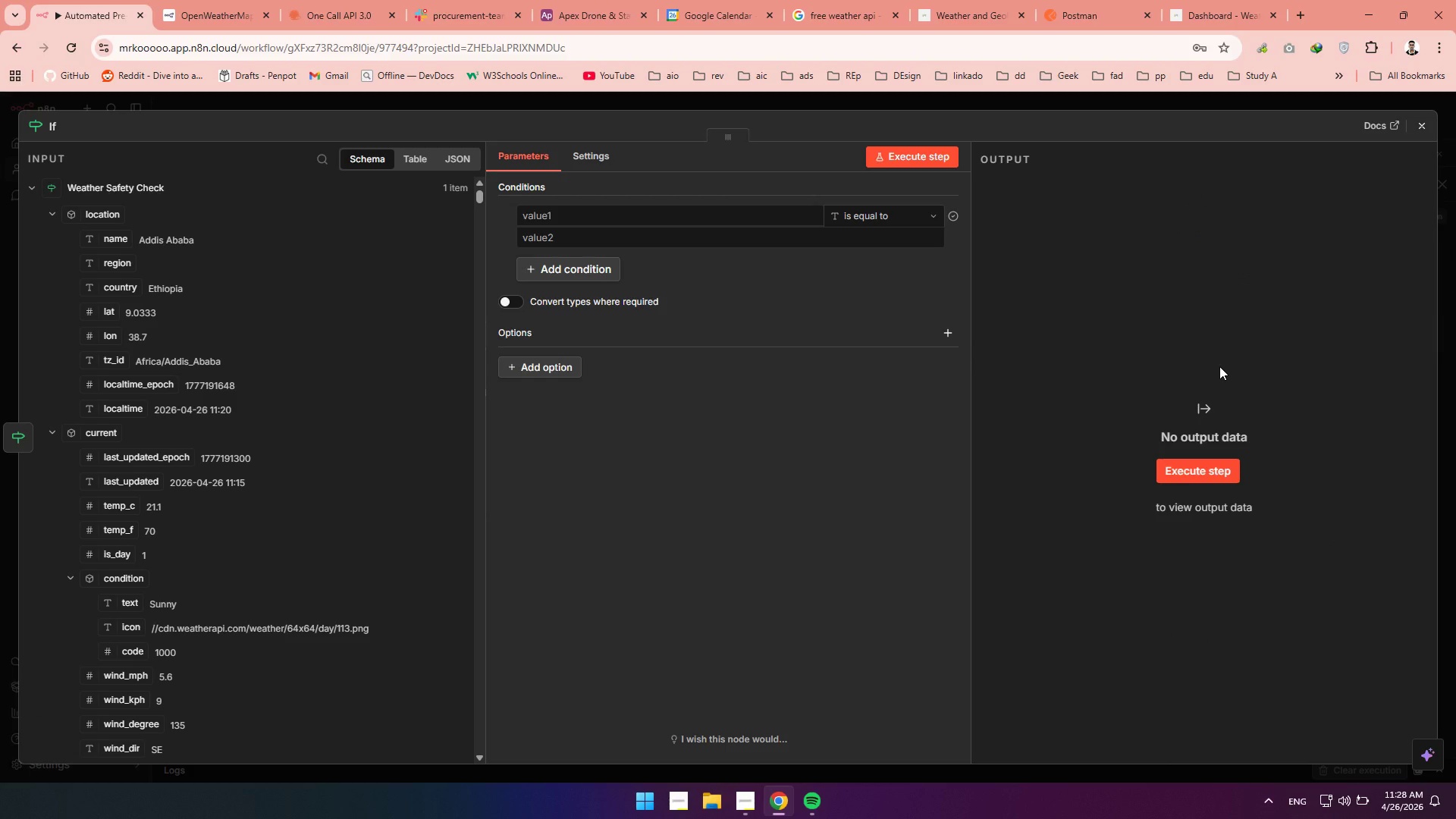 
wait(9.17)
 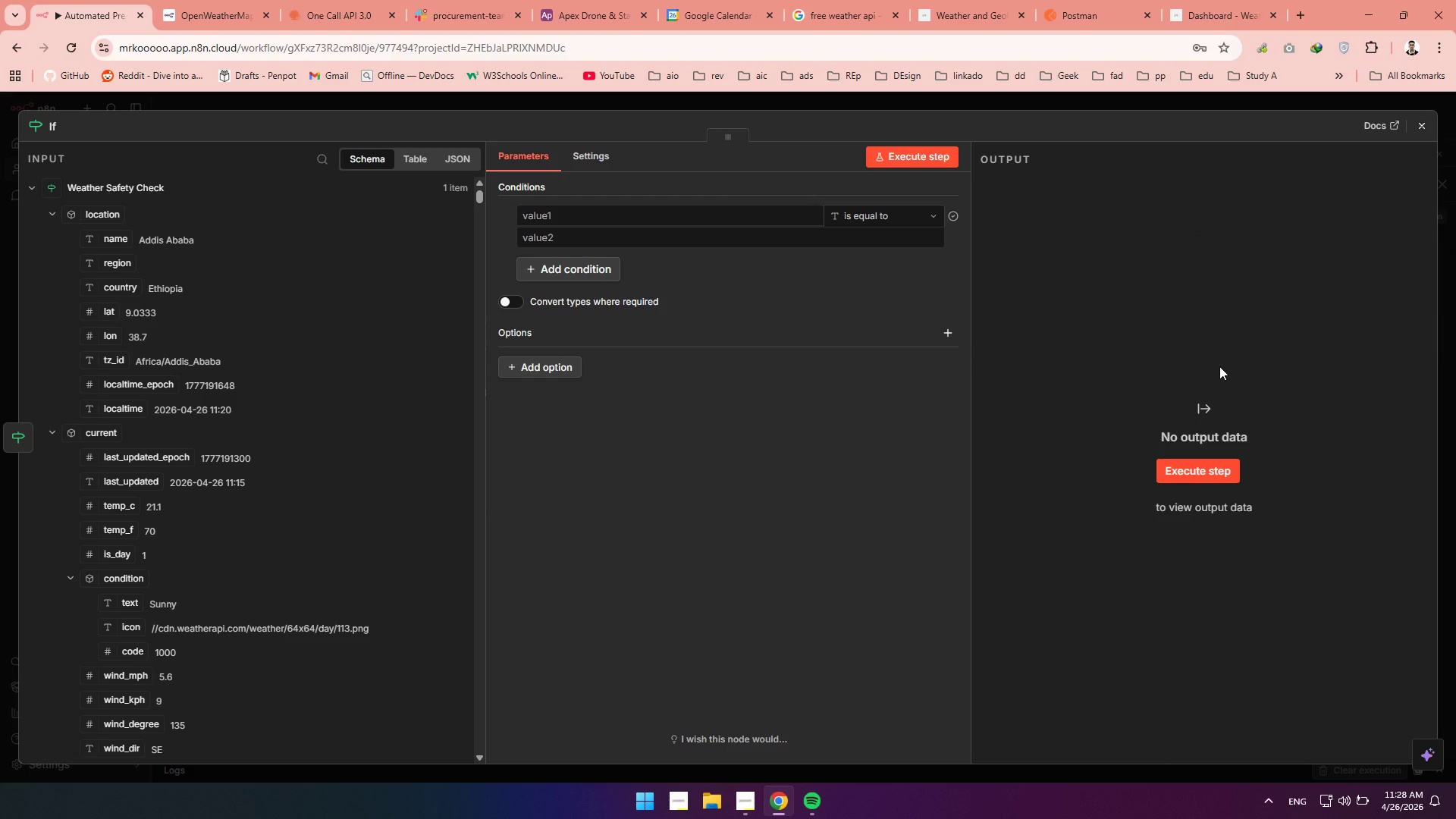 
left_click([73, 126])
 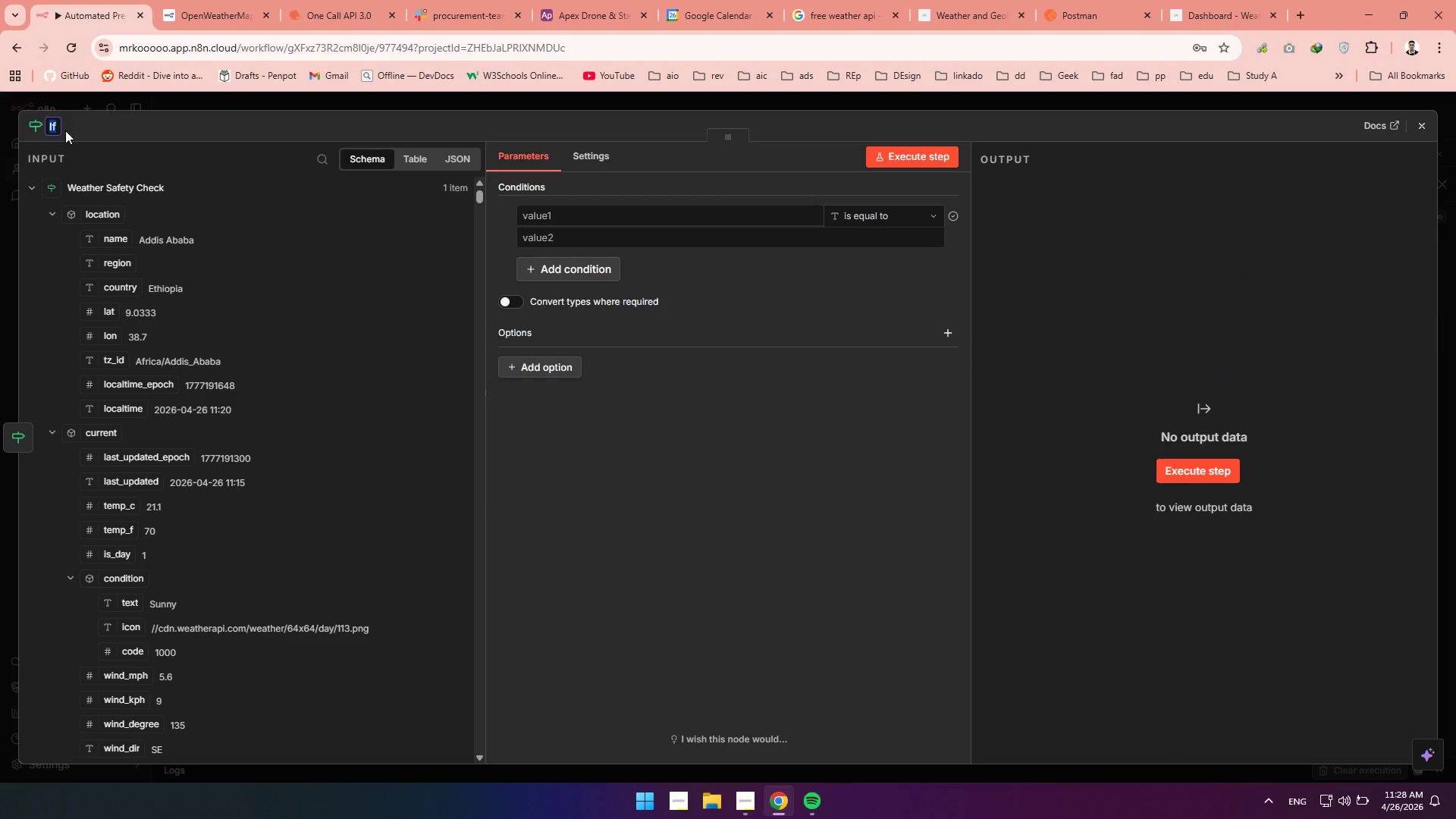 
hold_key(key=ShiftLeft, duration=0.91)
 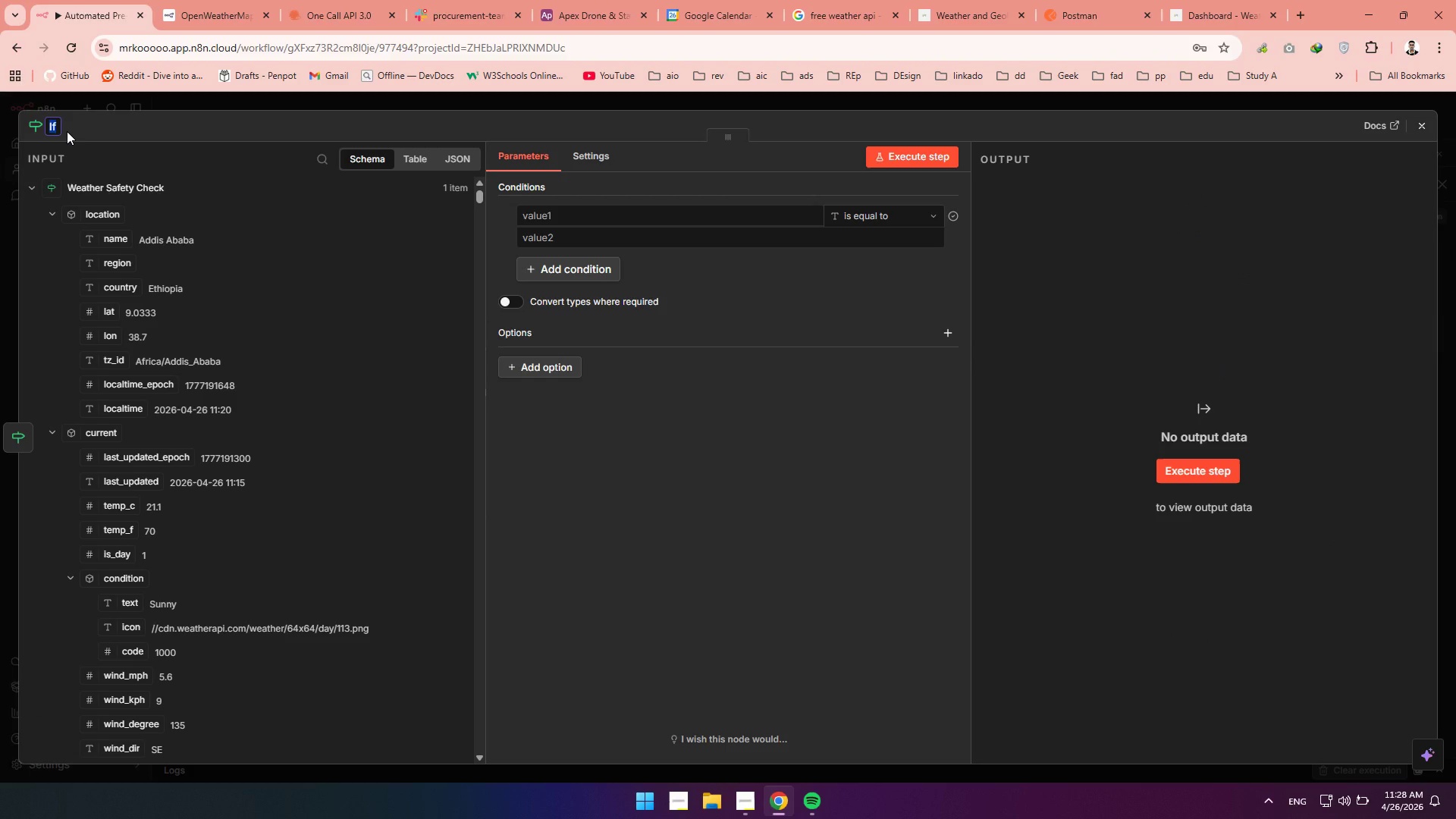 
type(Needs Staging ?)
 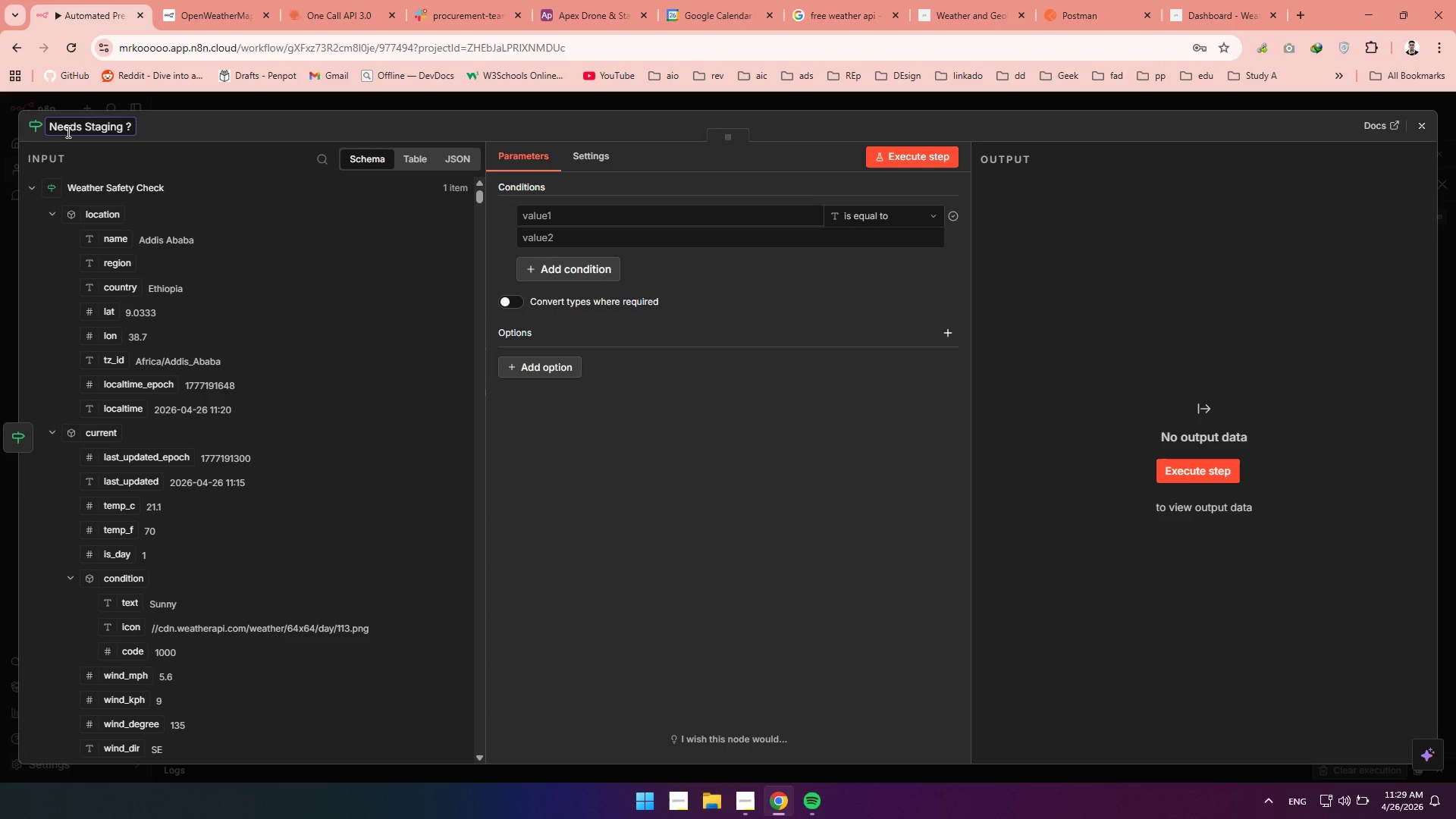 
left_click([339, 116])
 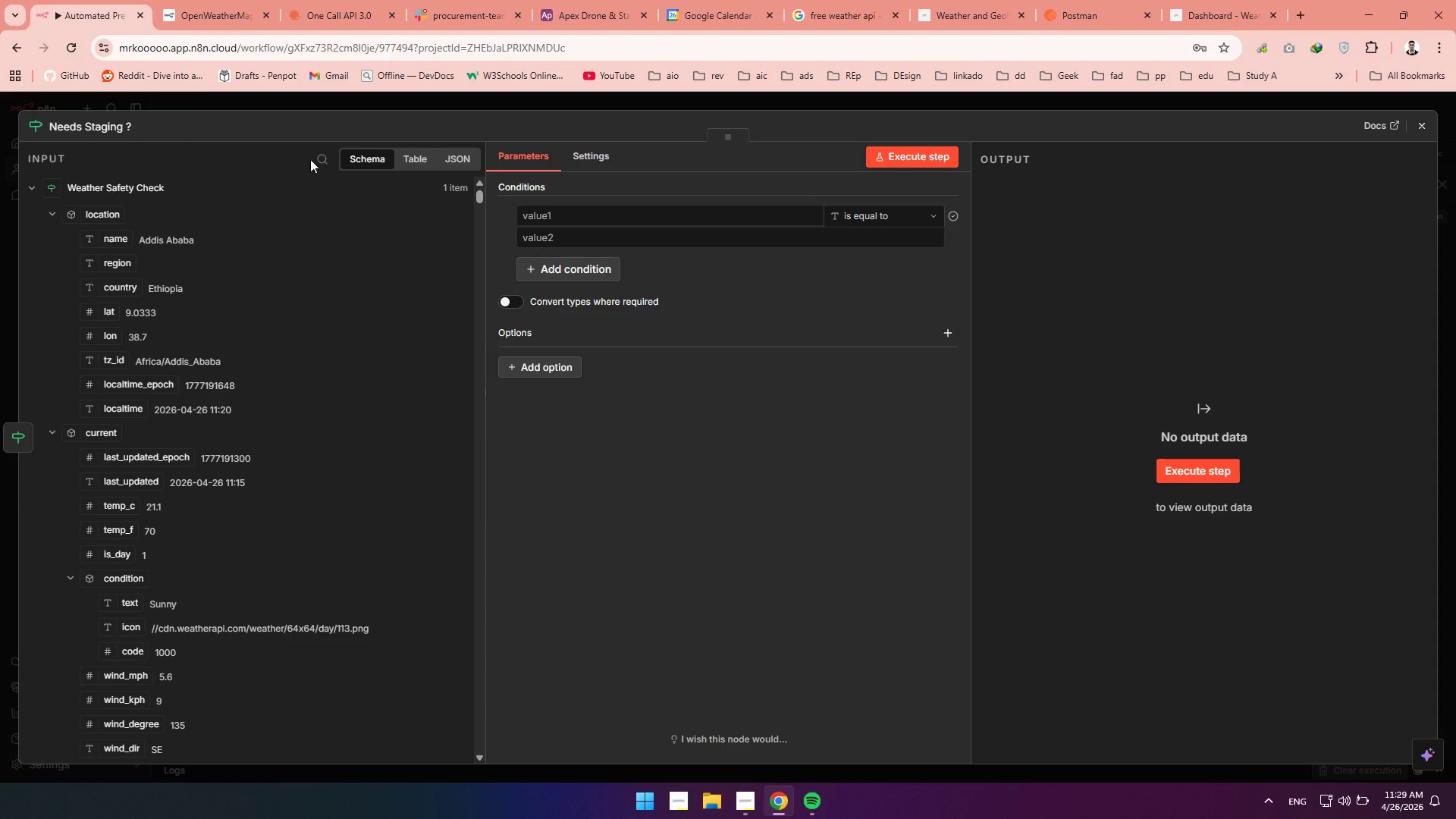 
wait(6.08)
 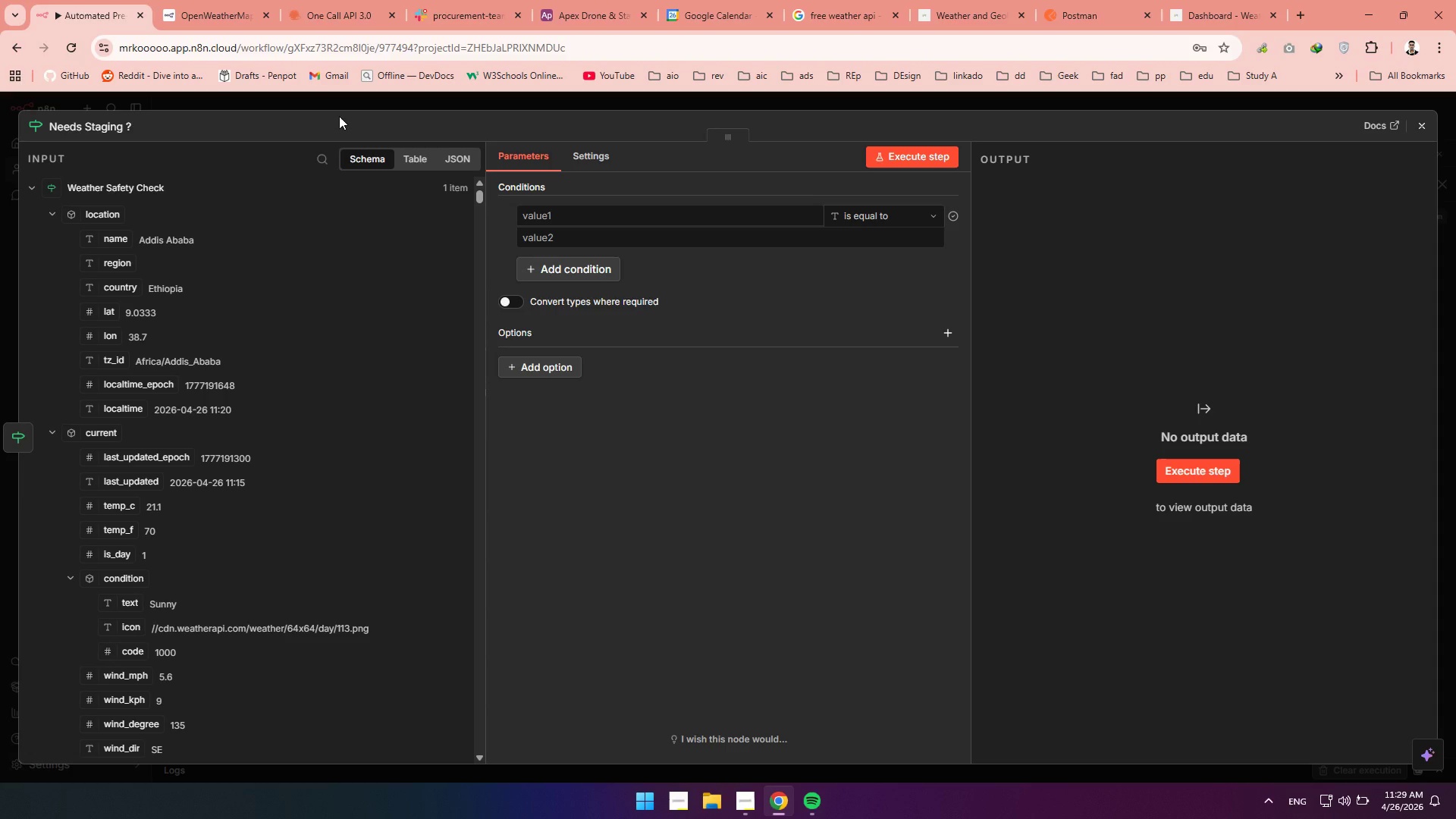 
left_click([34, 187])
 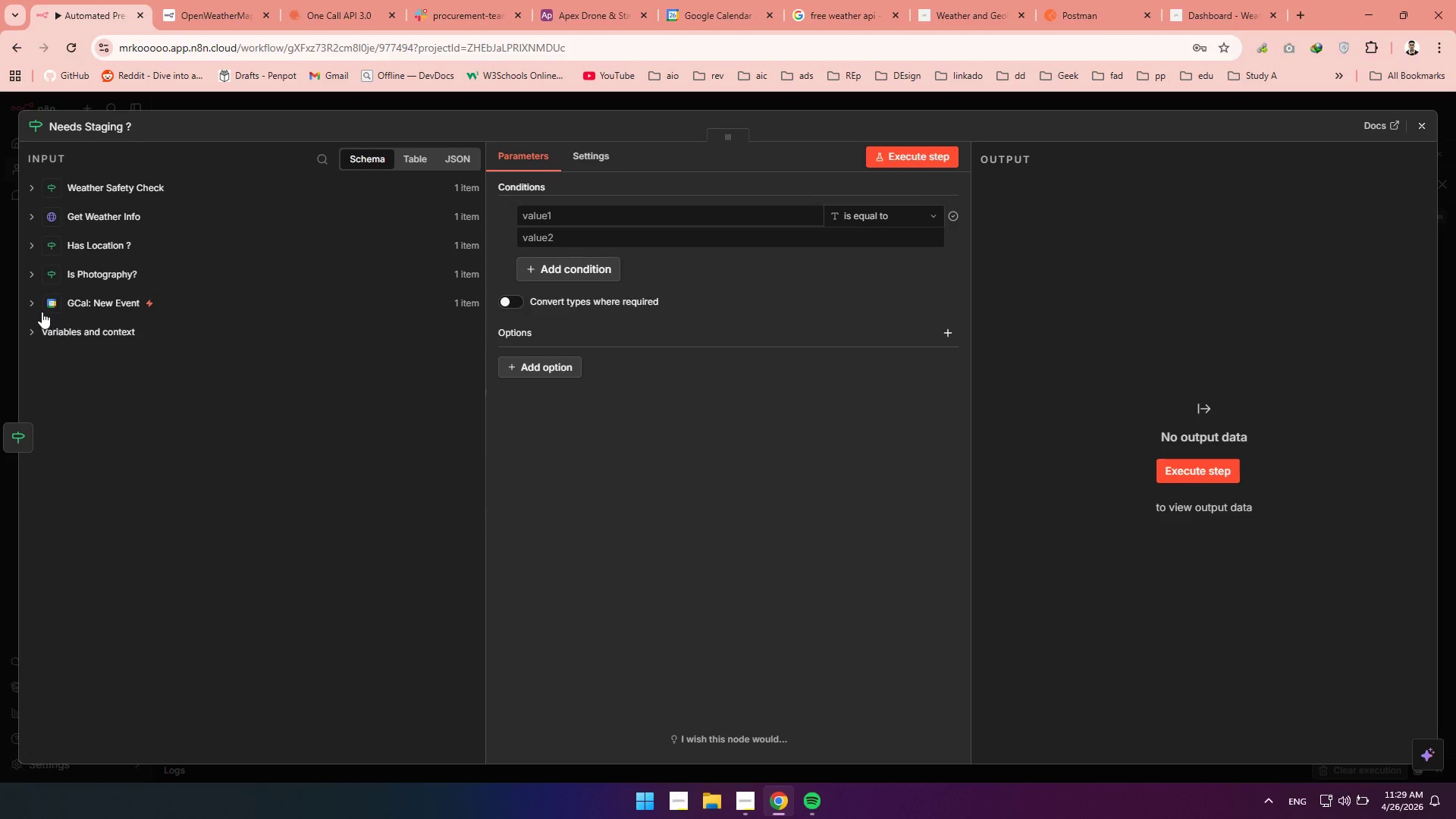 
left_click([38, 307])
 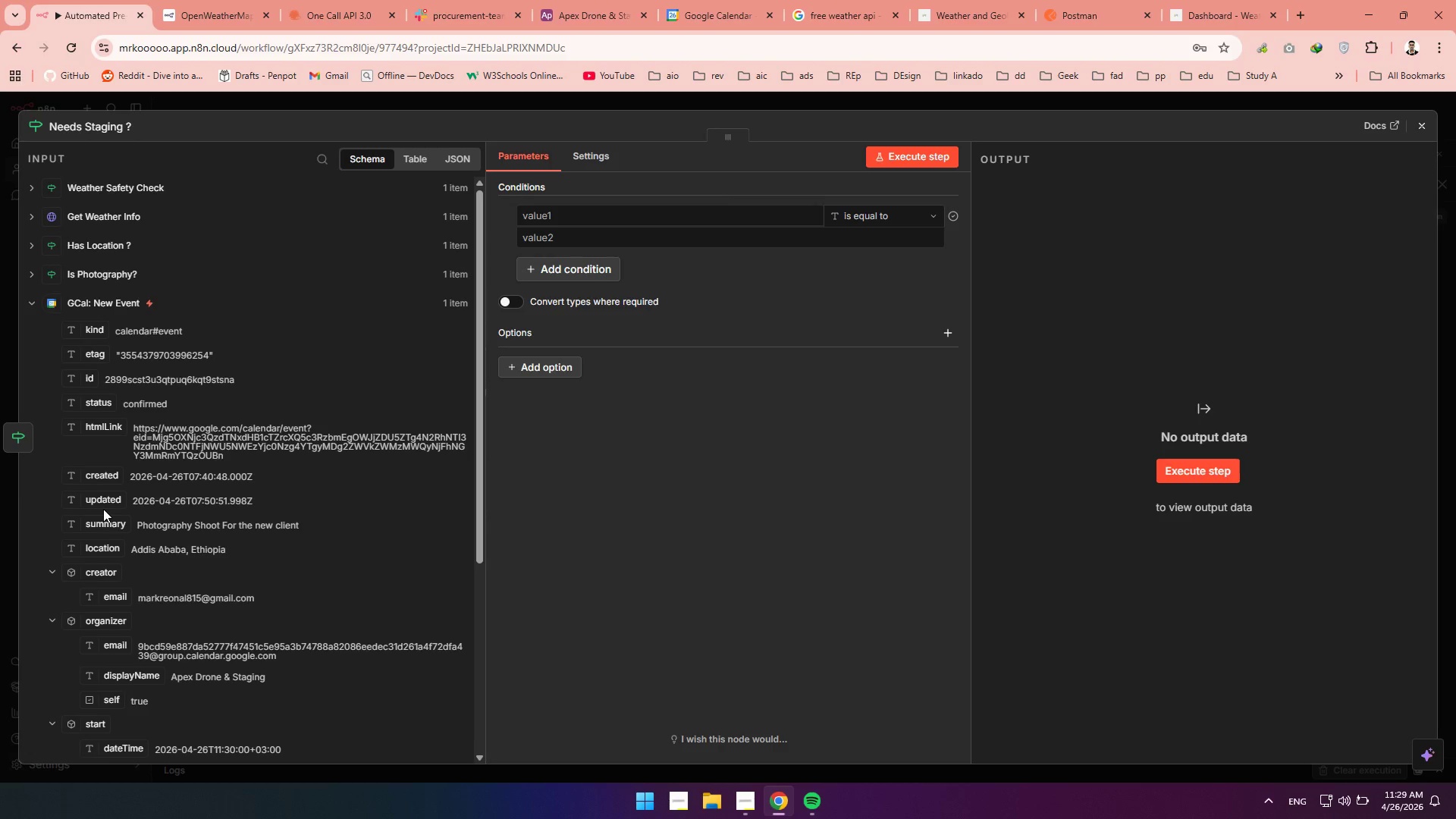 
left_click_drag(start_coordinate=[94, 524], to_coordinate=[551, 221])
 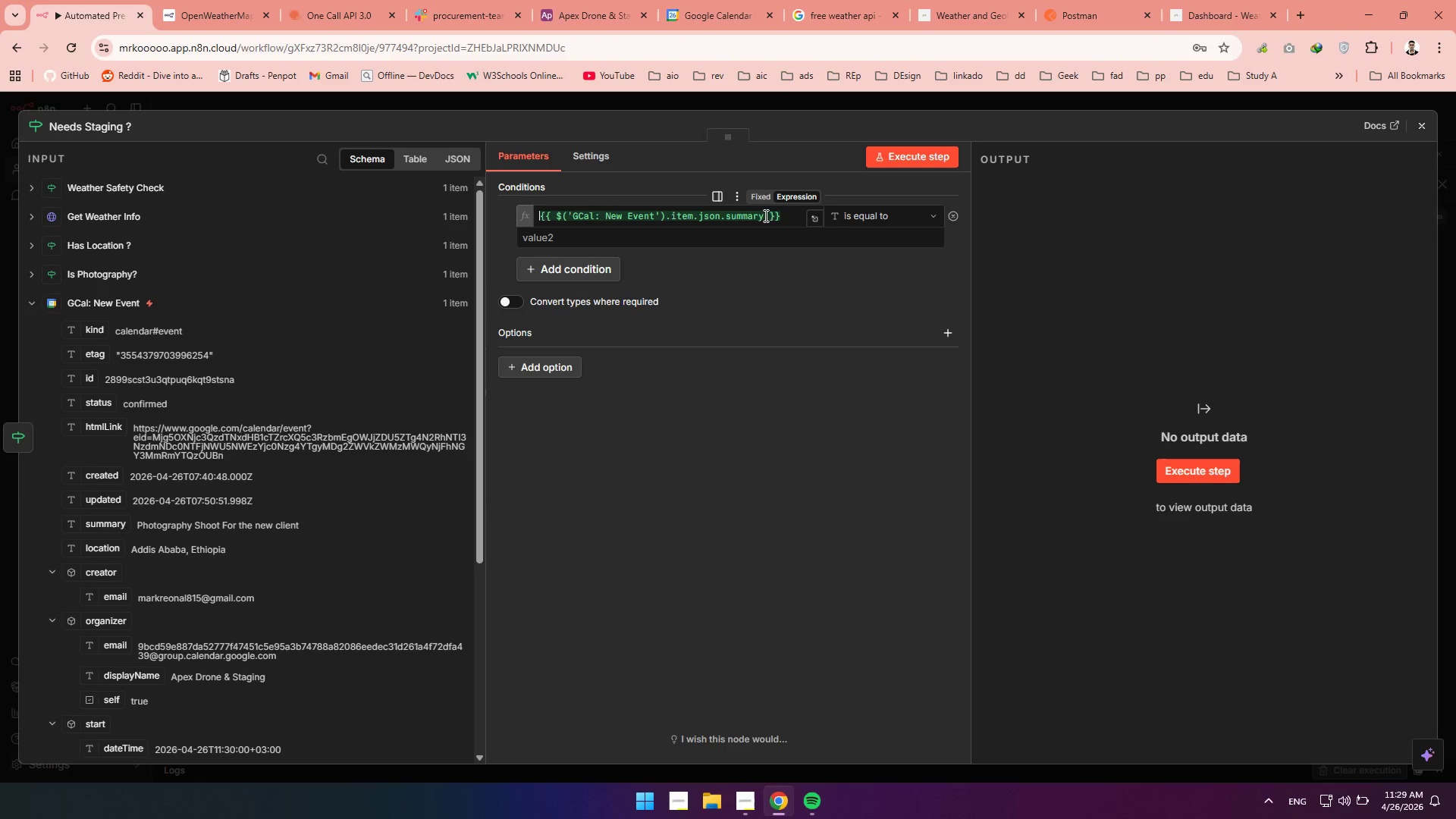 
left_click([762, 216])
 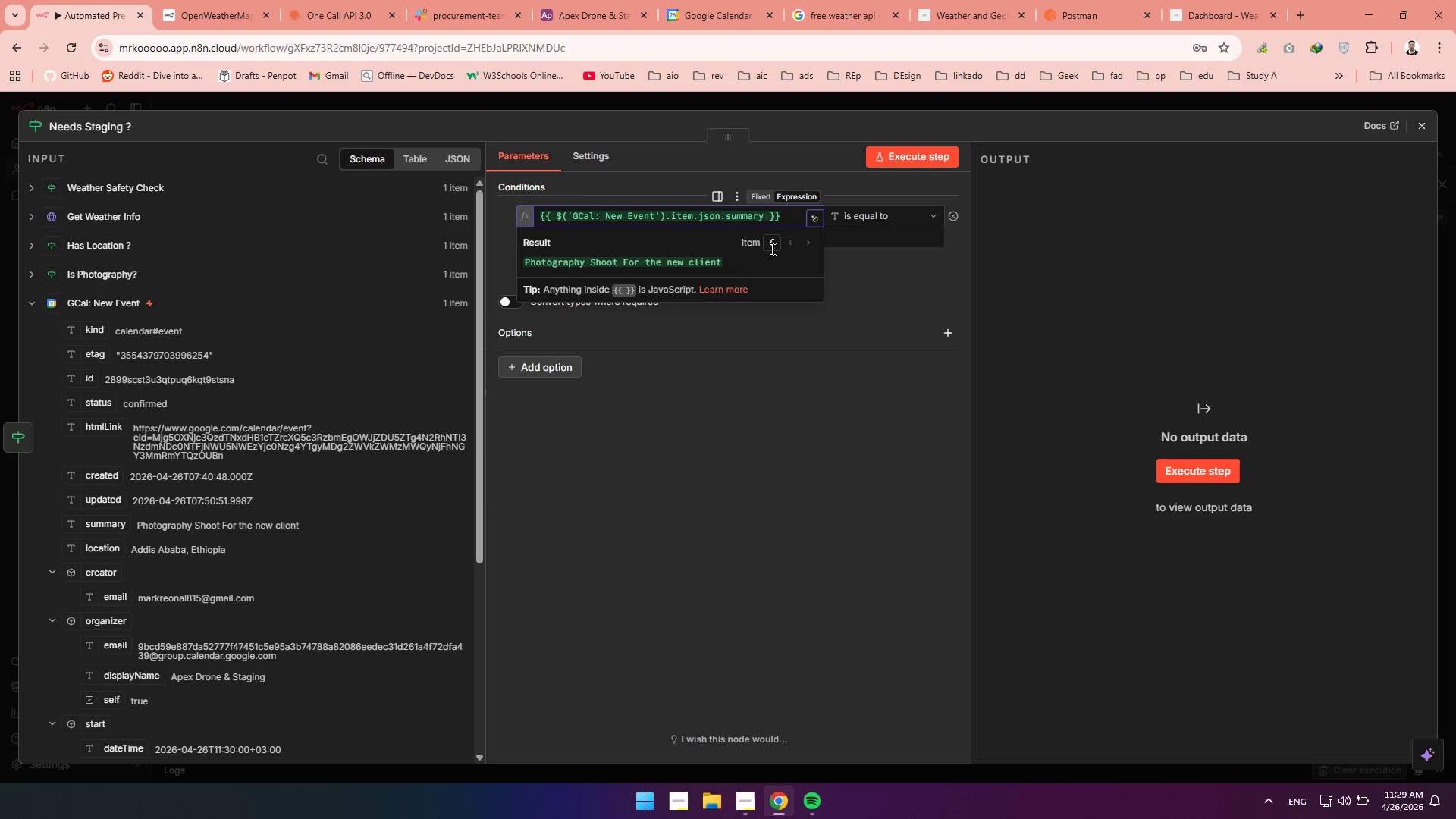 
type(.tolo)
 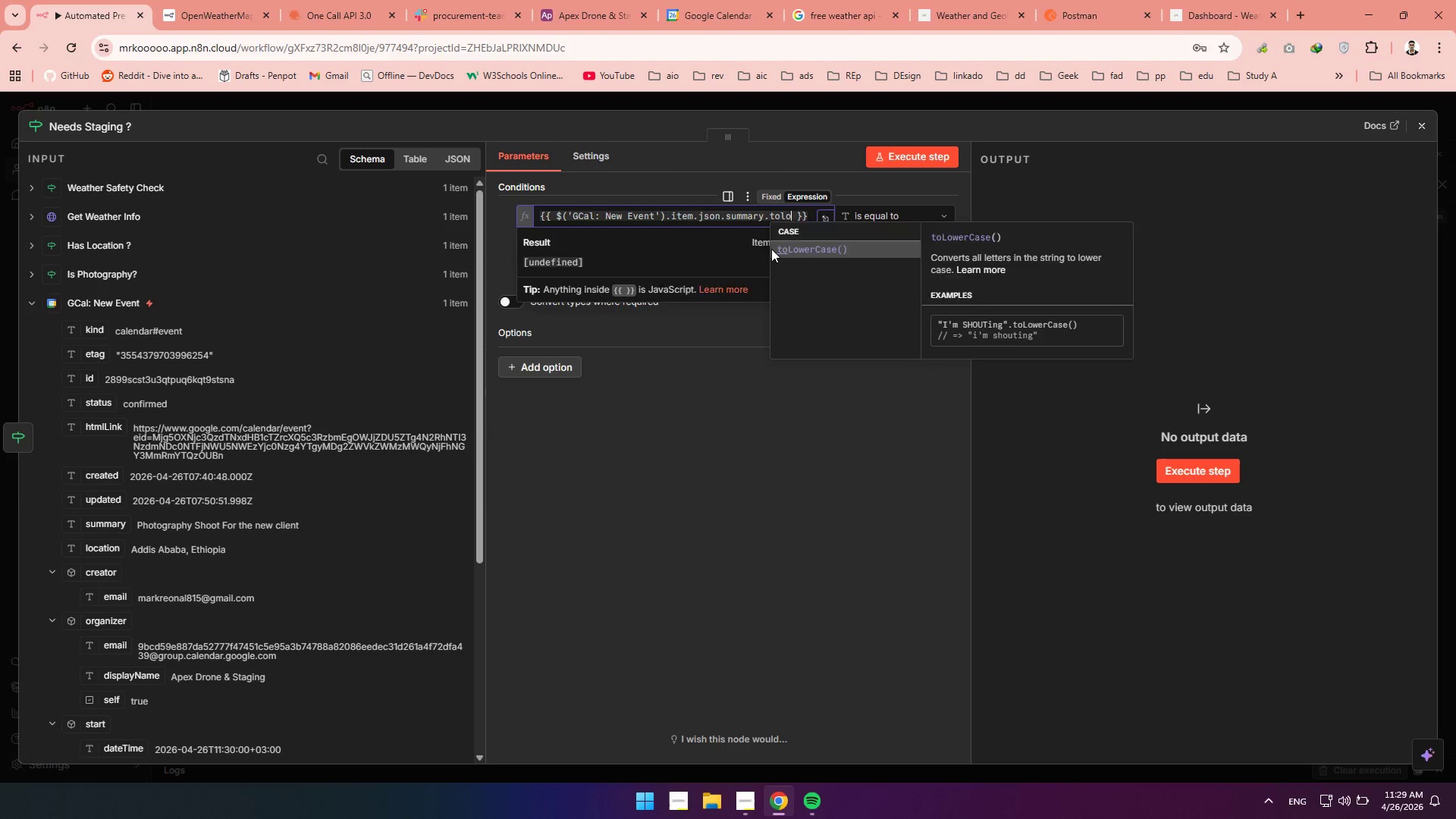 
key(Enter)
 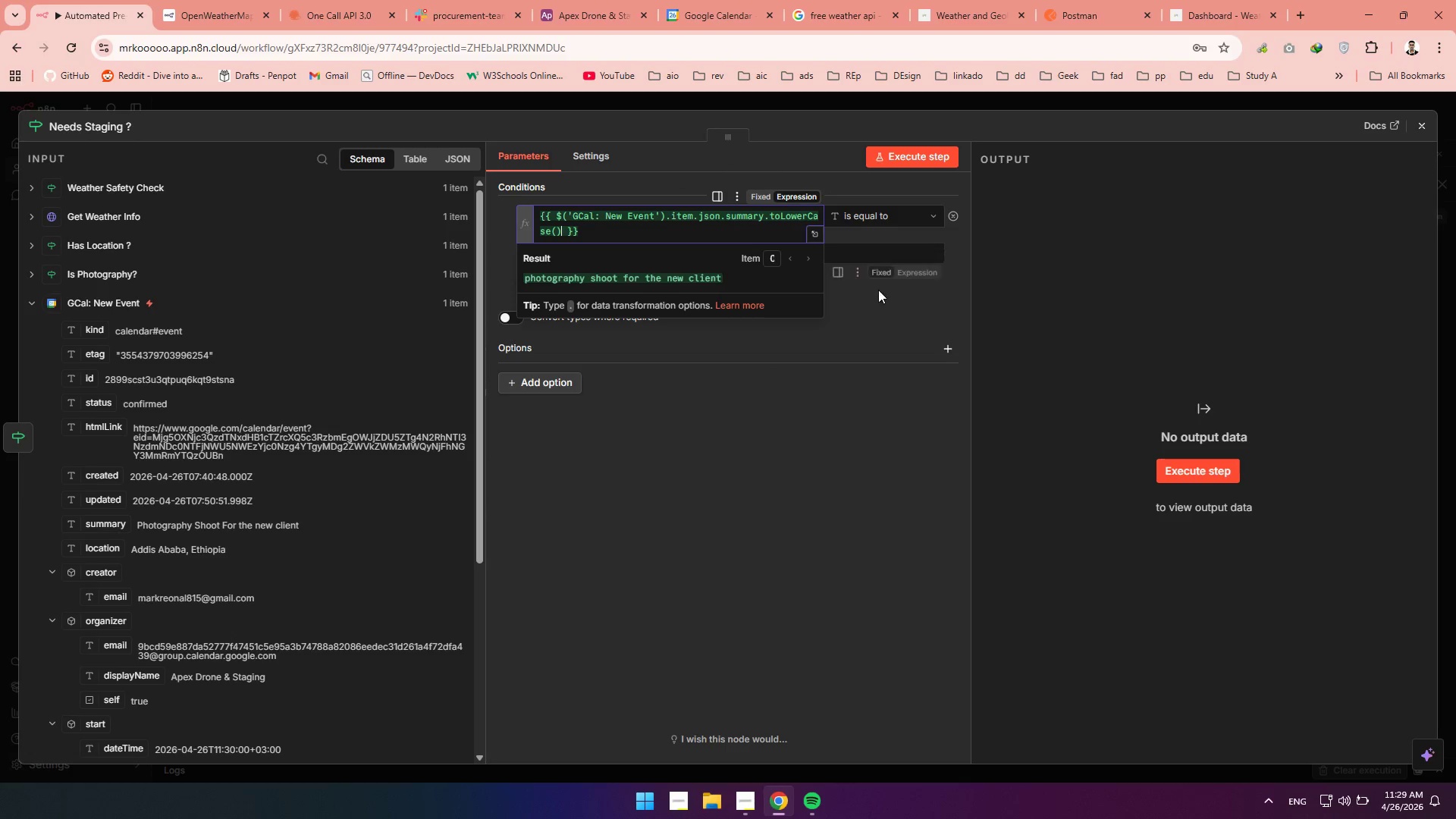 
left_click([878, 290])
 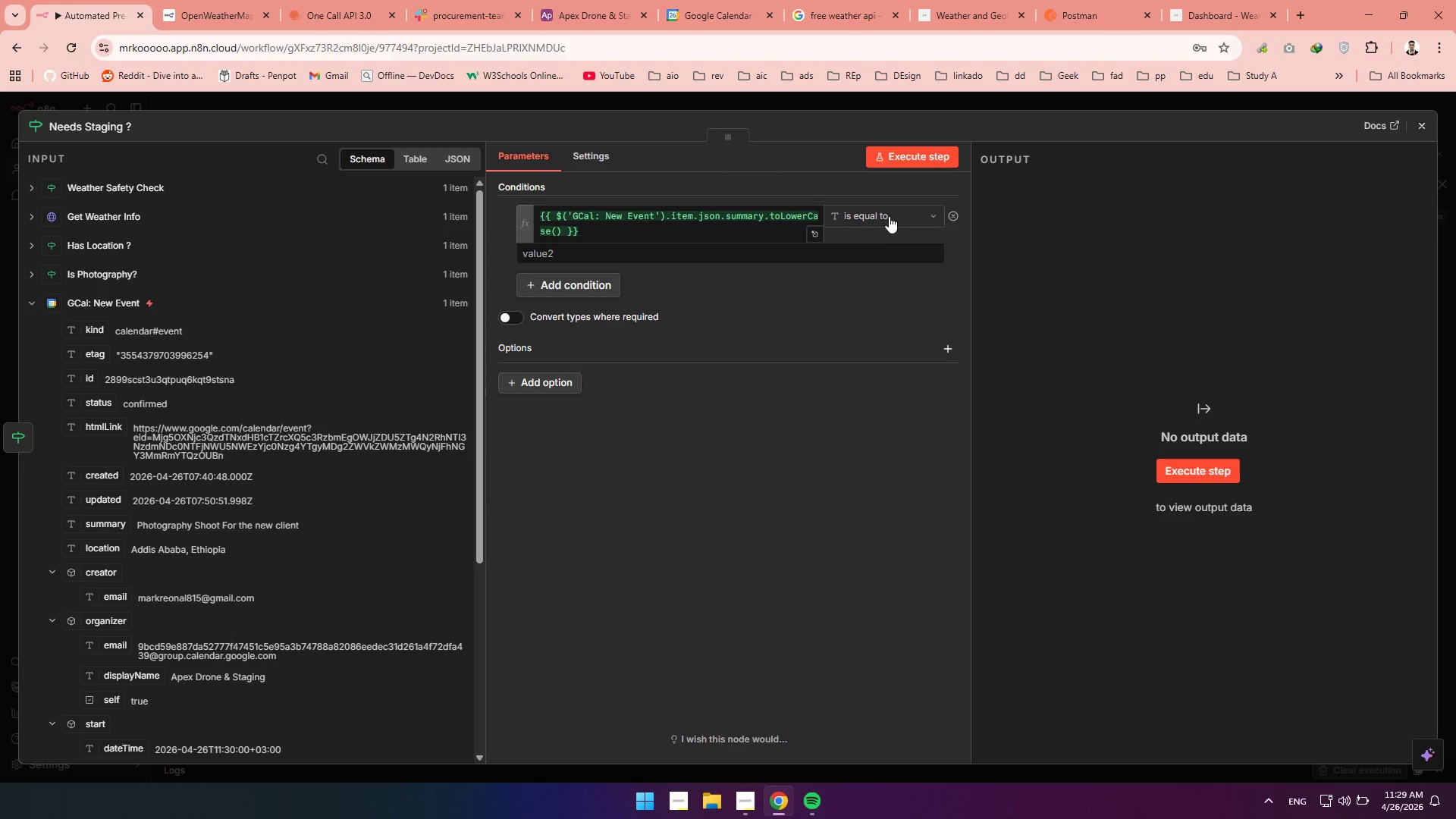 
left_click([888, 216])
 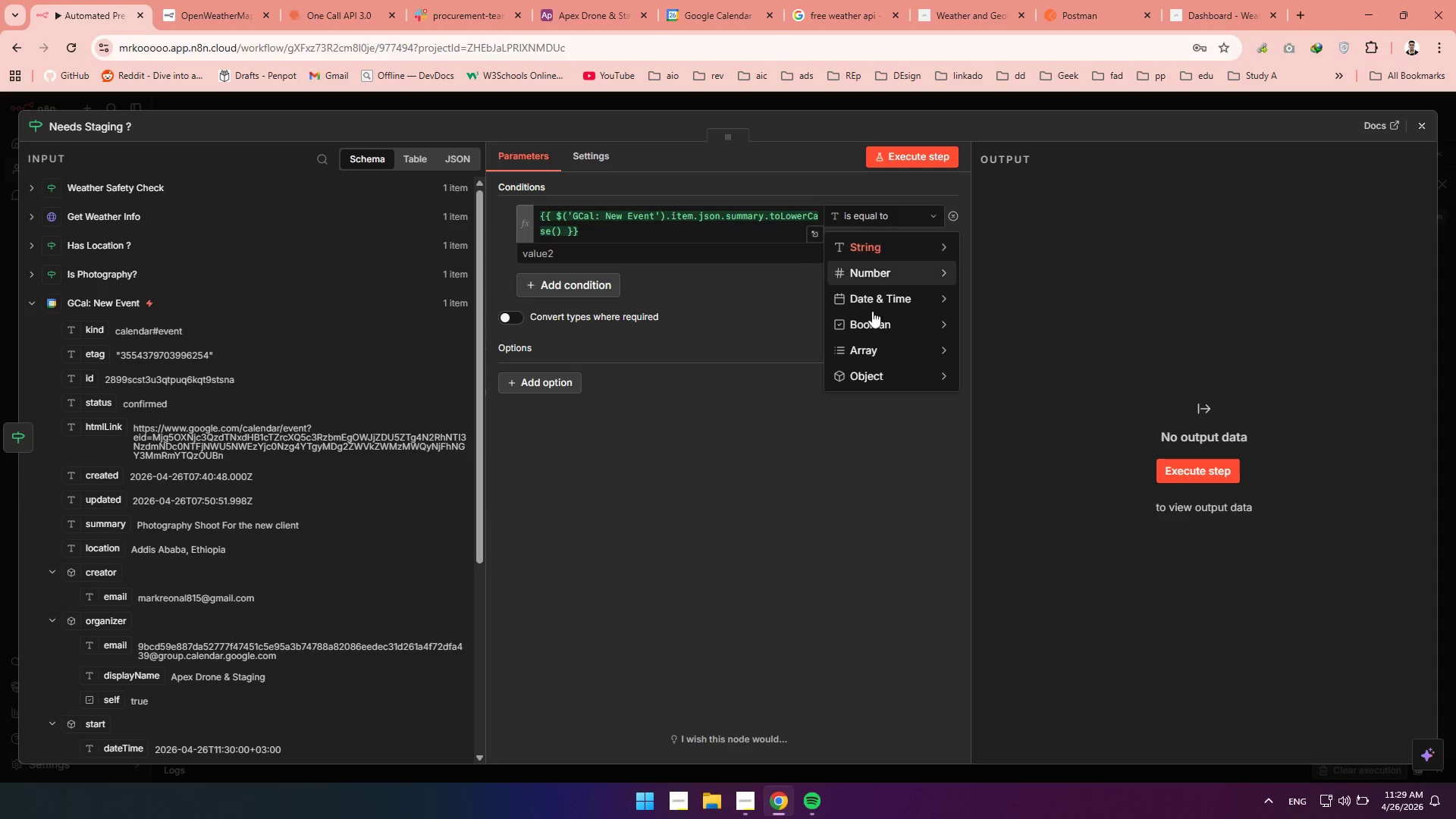 
mouse_move([867, 270])
 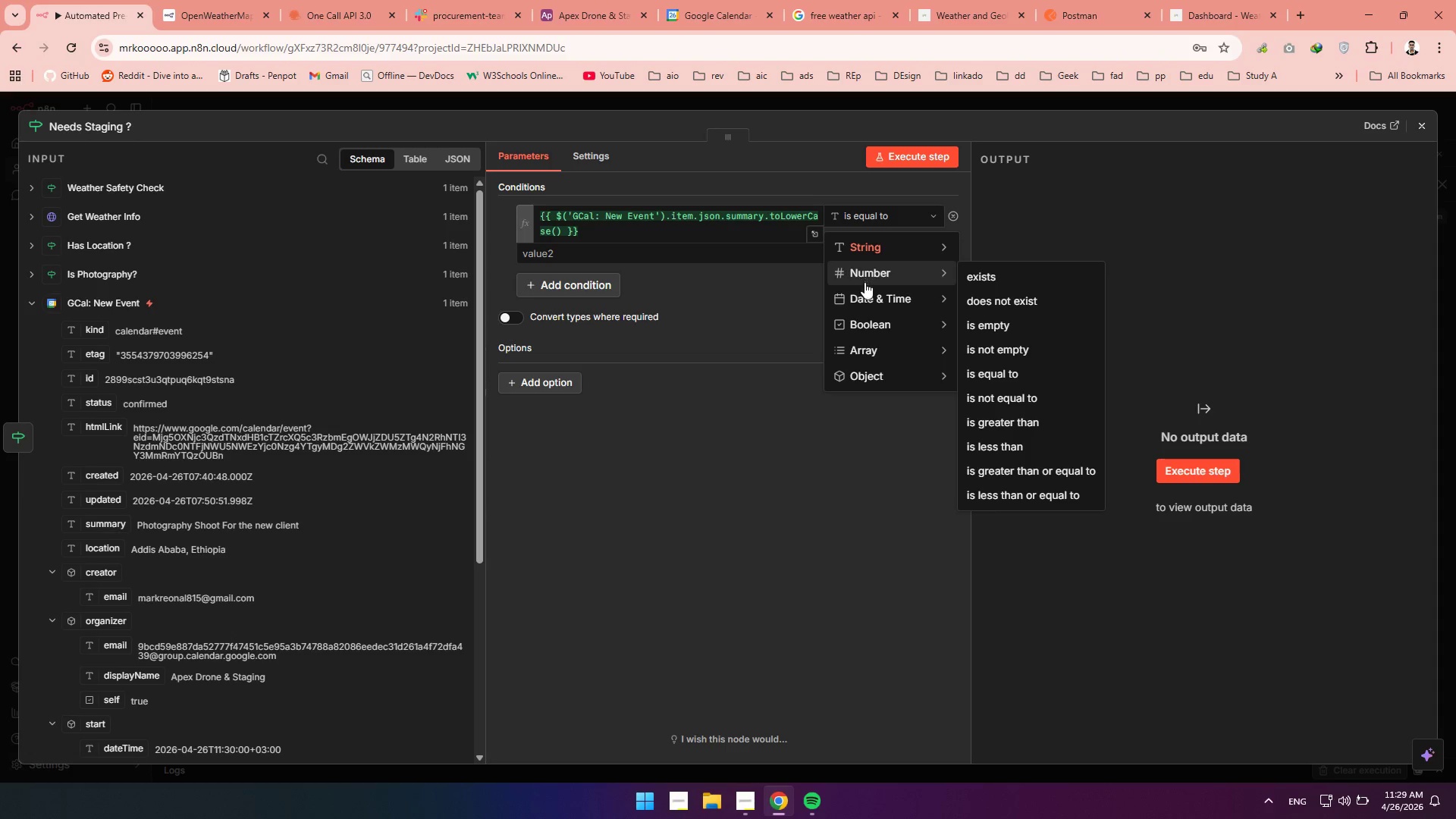 
mouse_move([866, 270])
 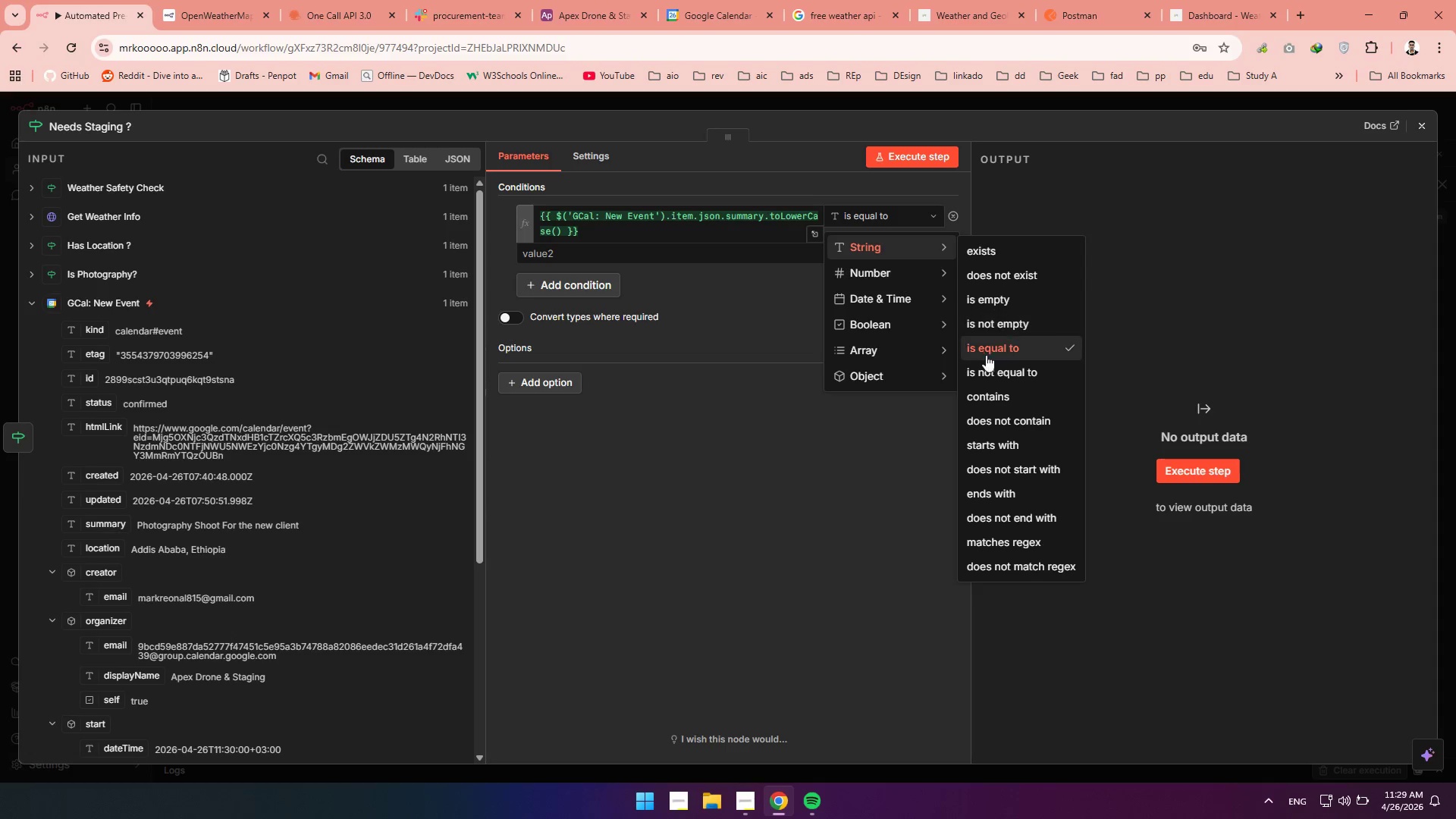 
left_click([1005, 395])
 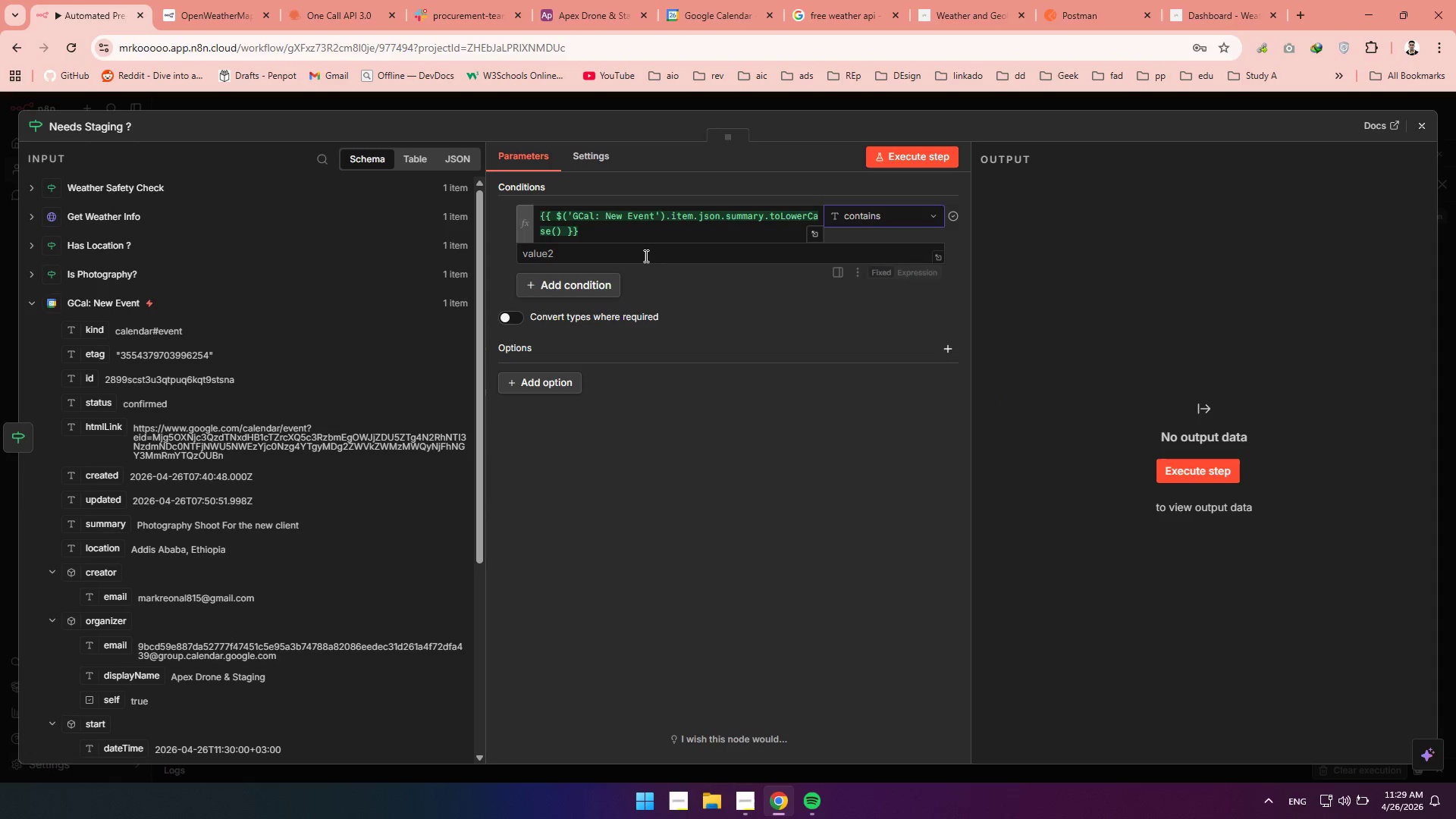 
left_click([628, 255])
 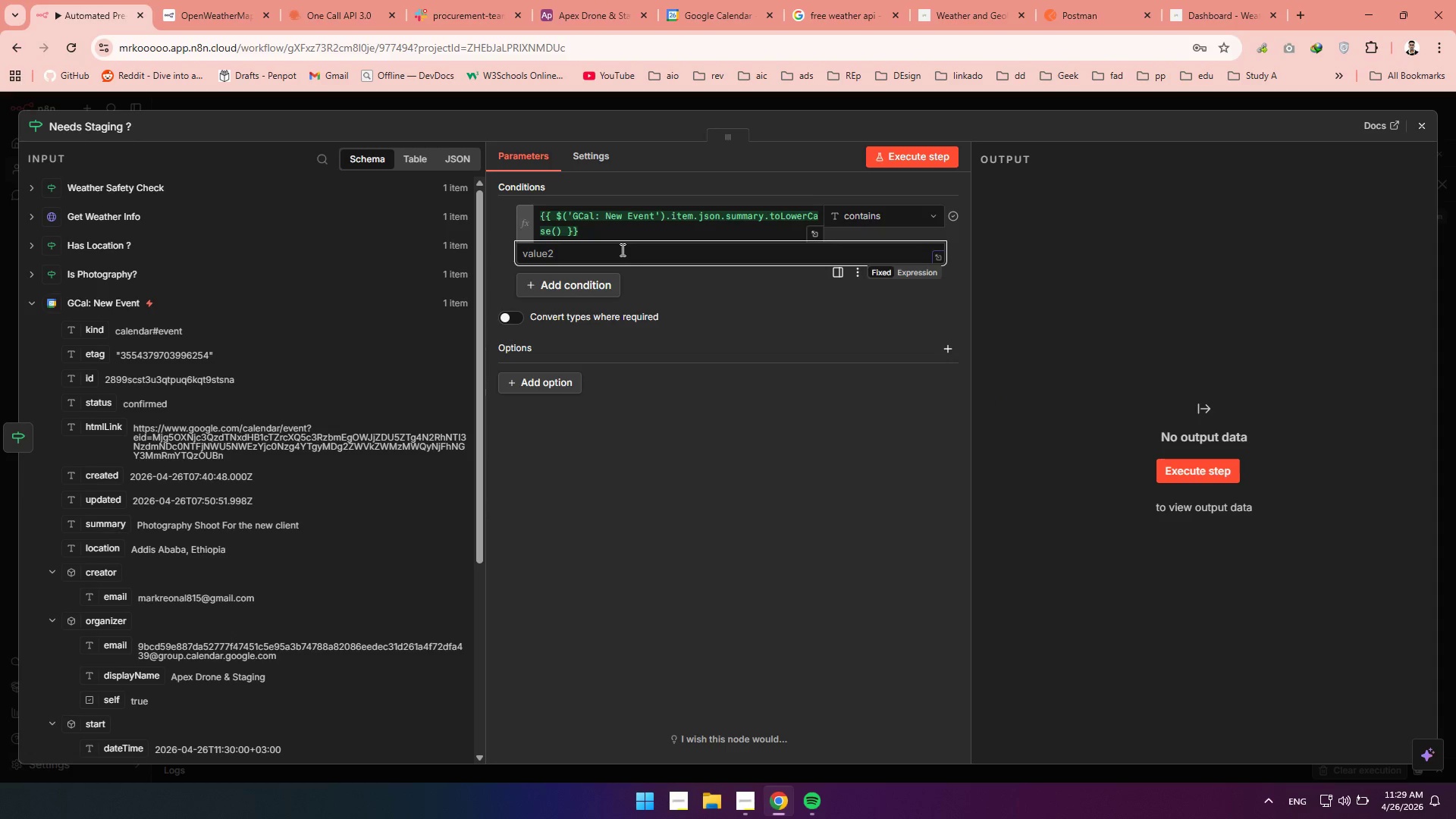 
type(staging)
 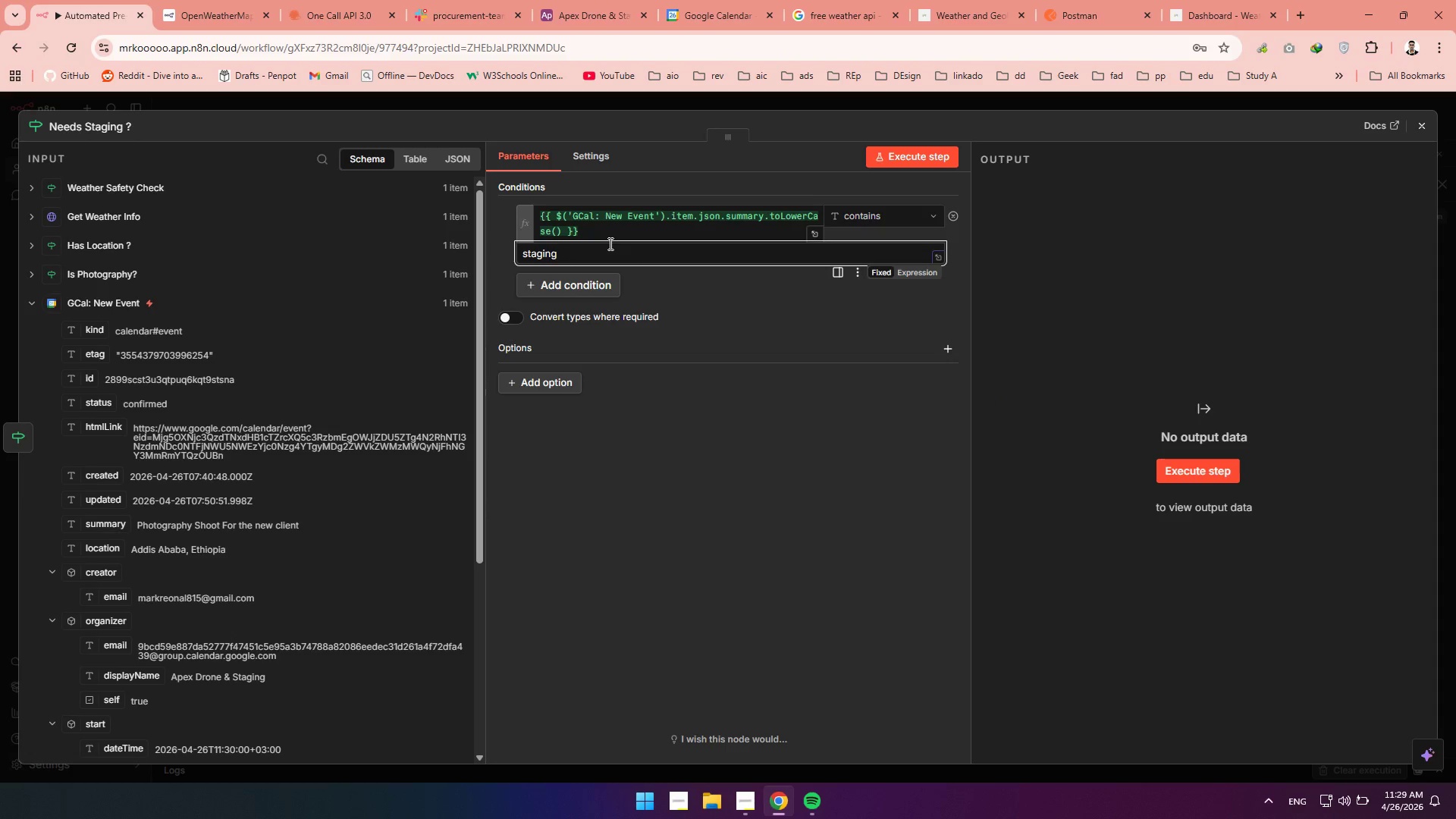 
wait(9.62)
 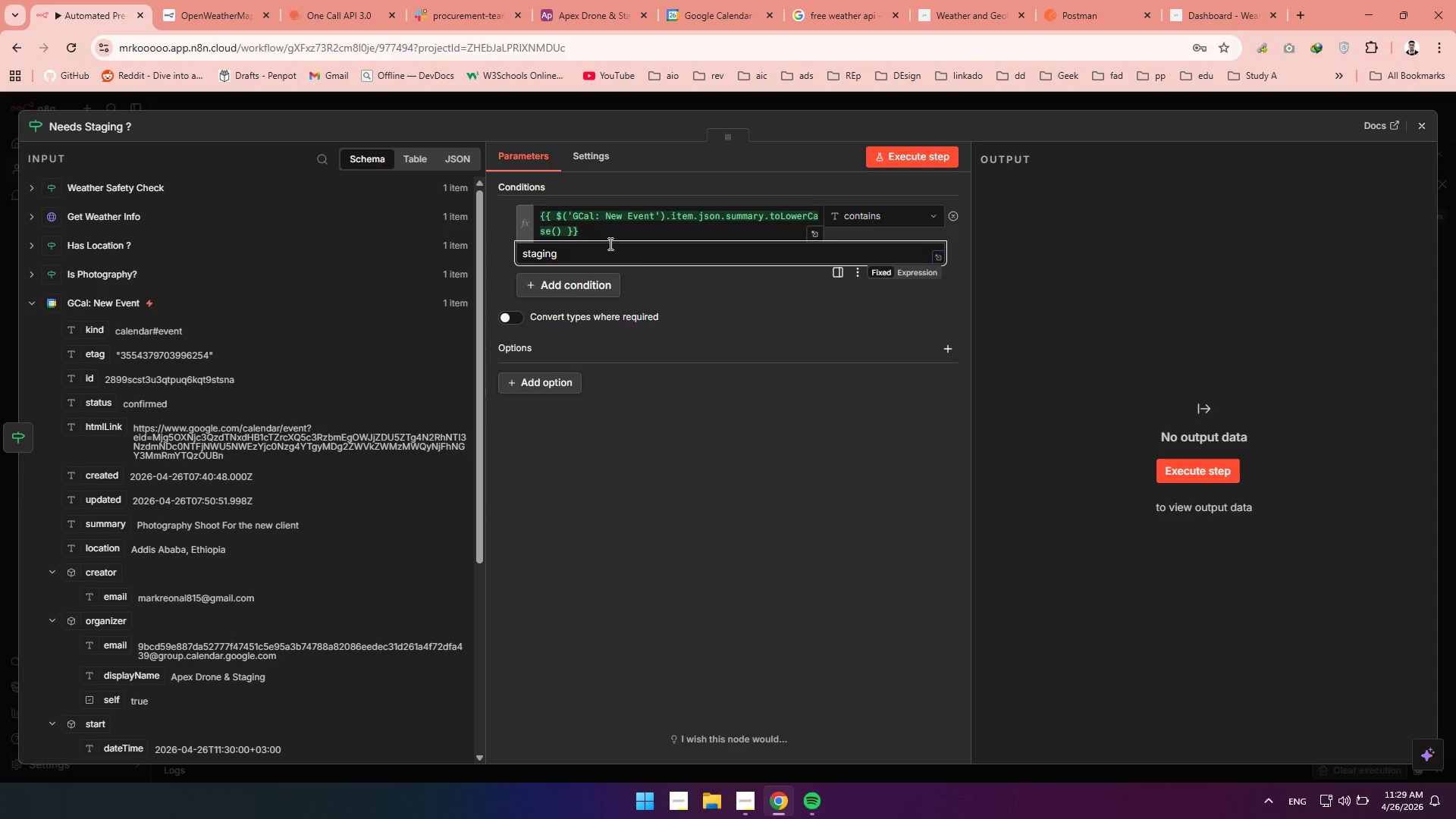 
left_click([893, 160])
 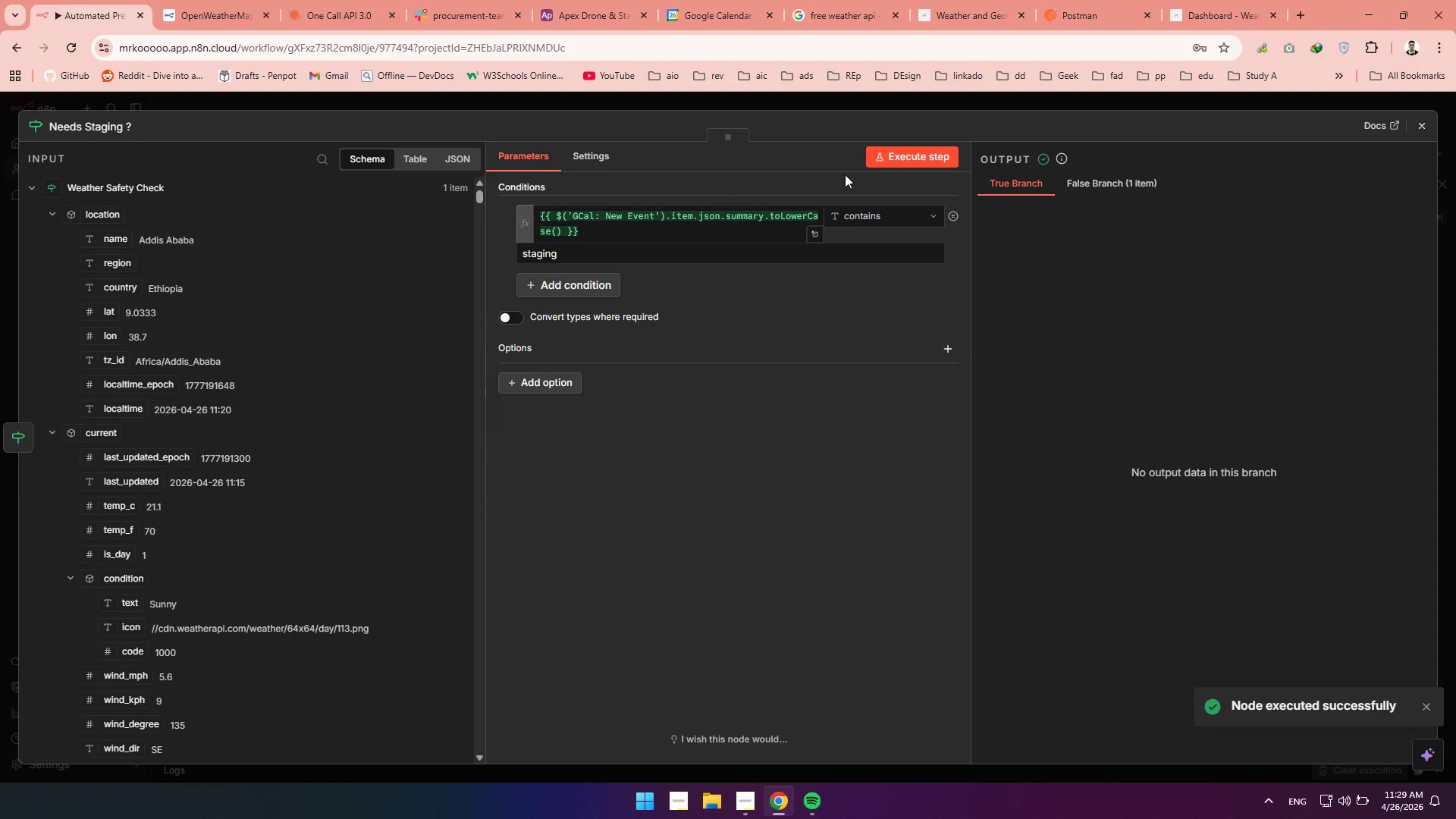 
wait(7.06)
 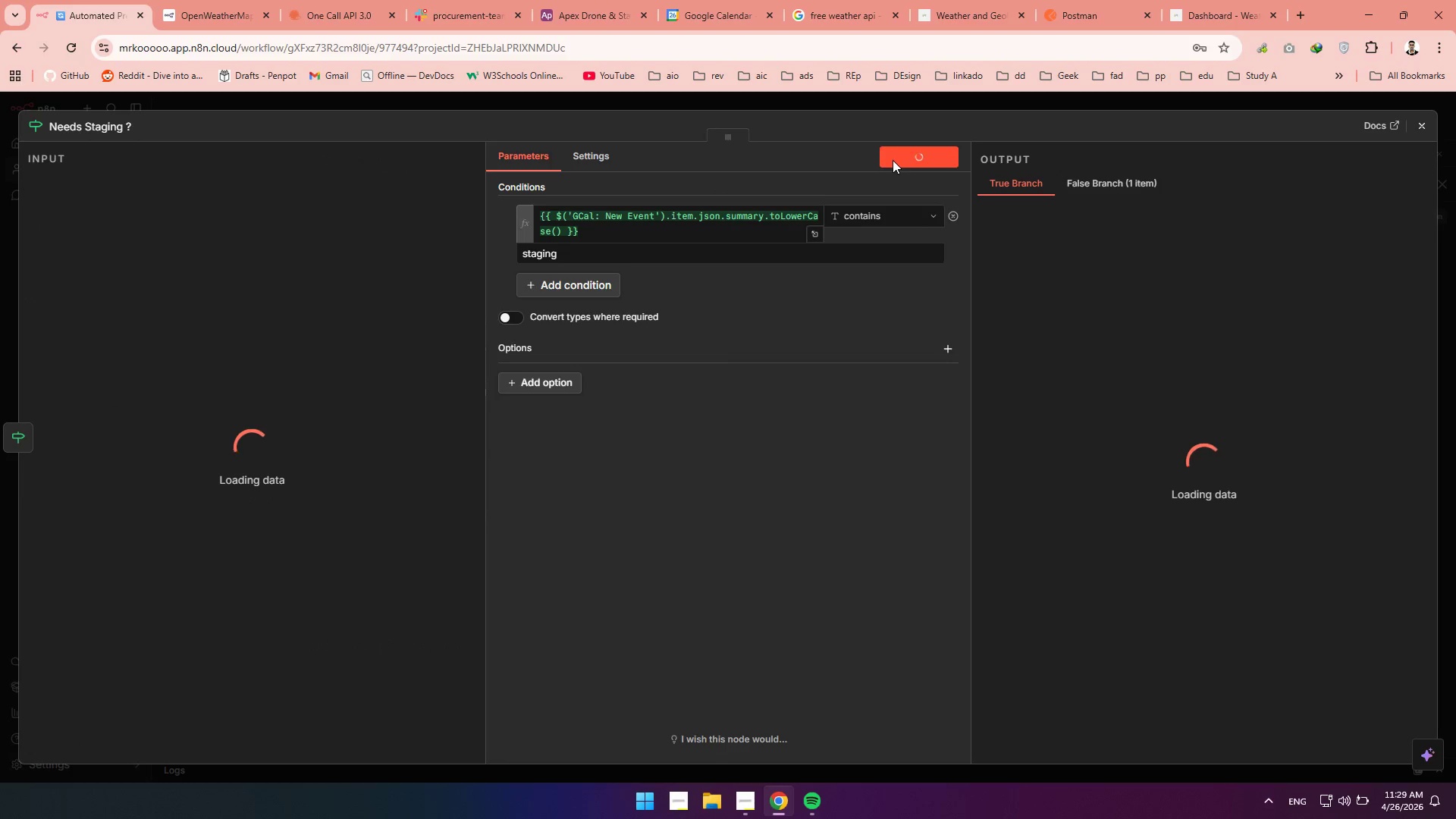 
left_click([1426, 121])
 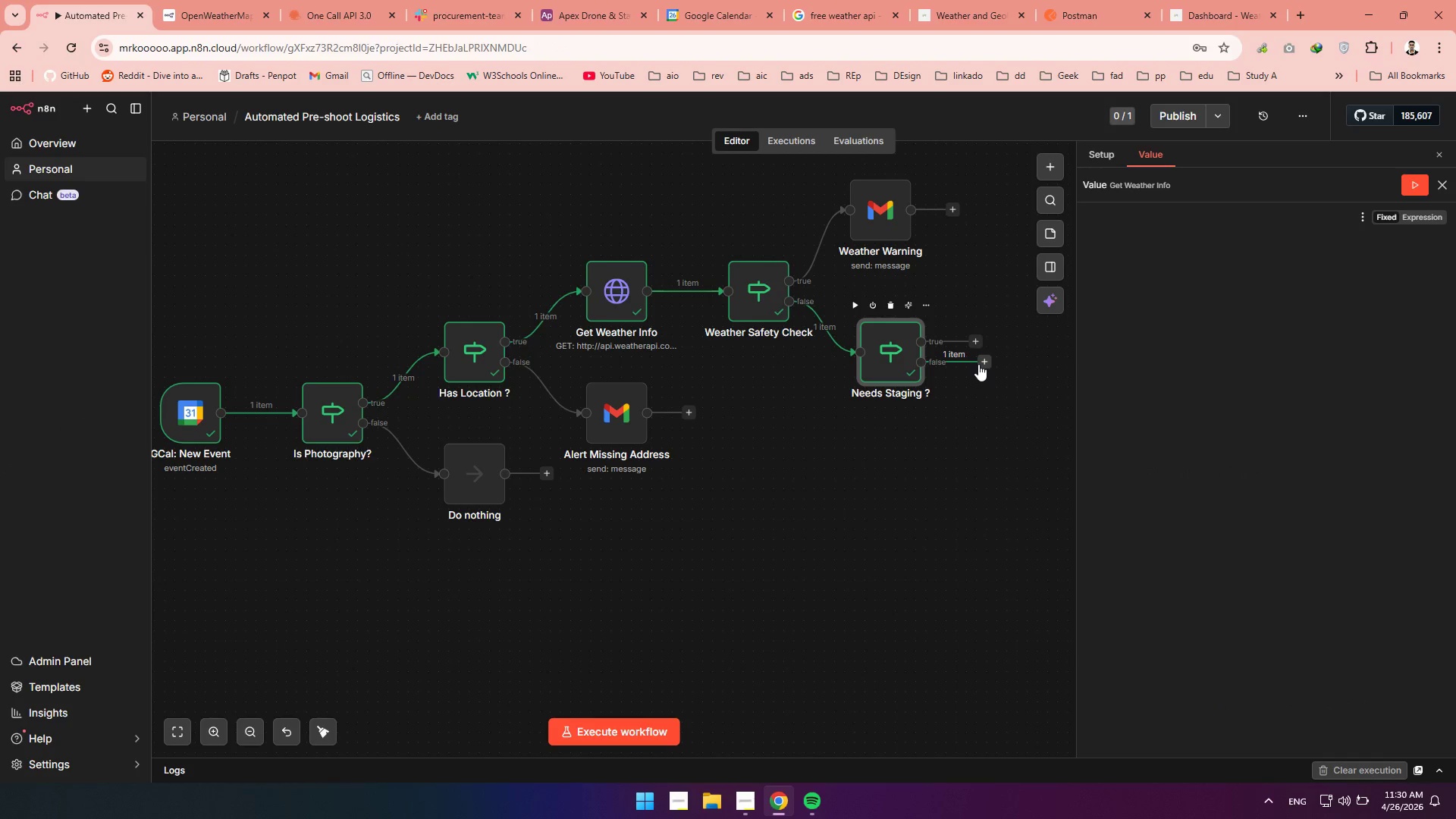 
wait(7.2)
 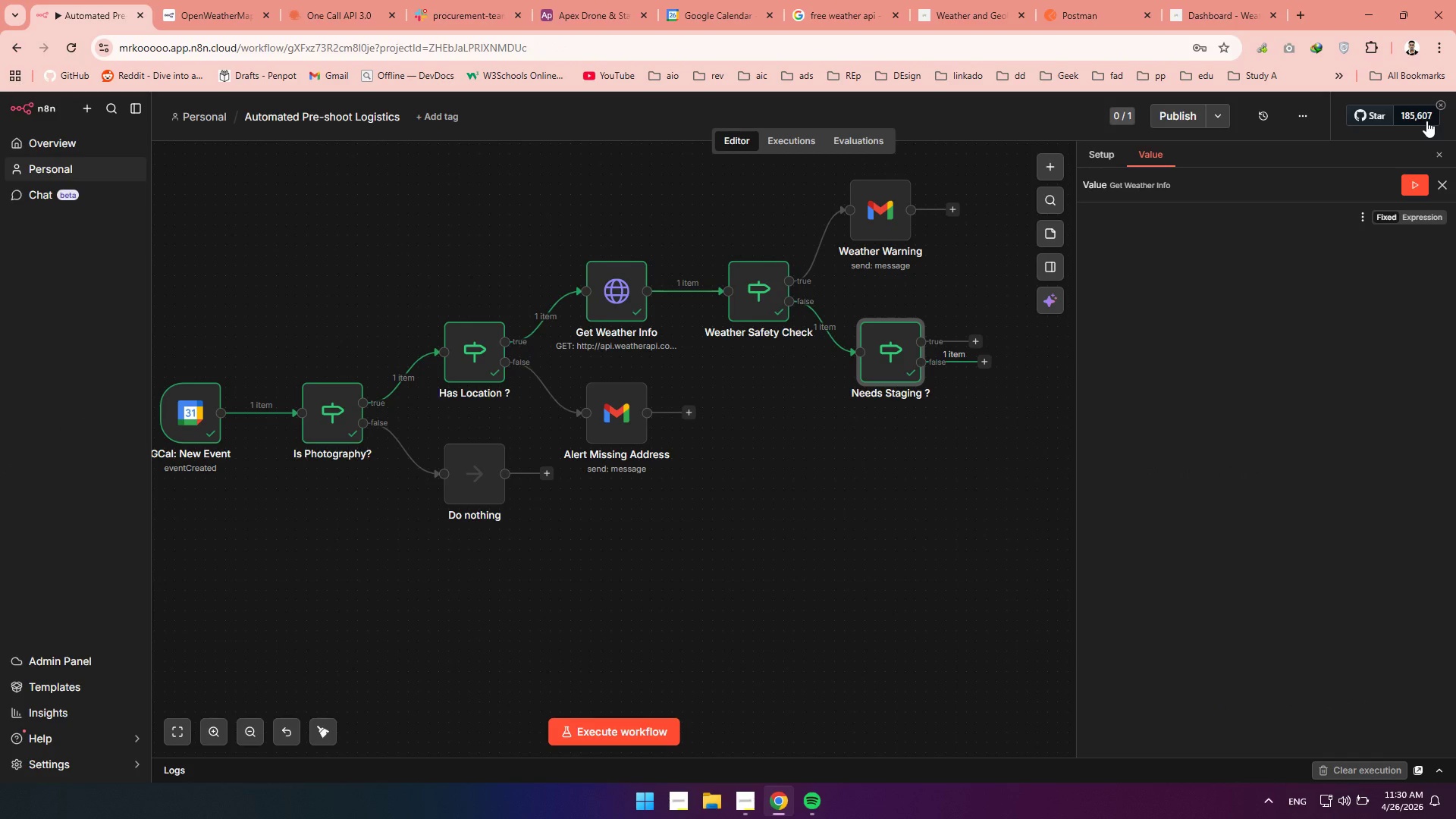 
left_click([977, 342])
 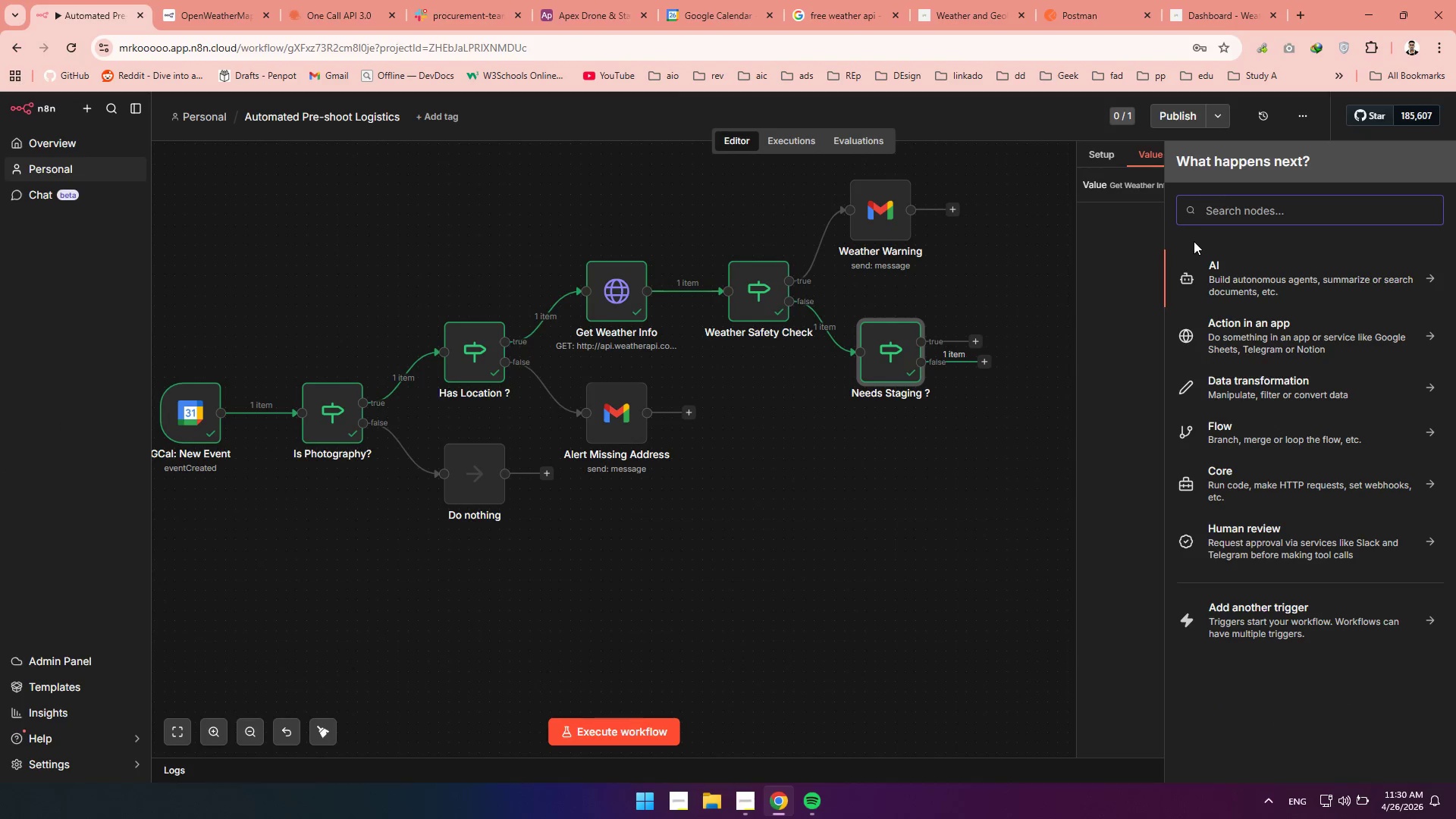 
type(gmail)
 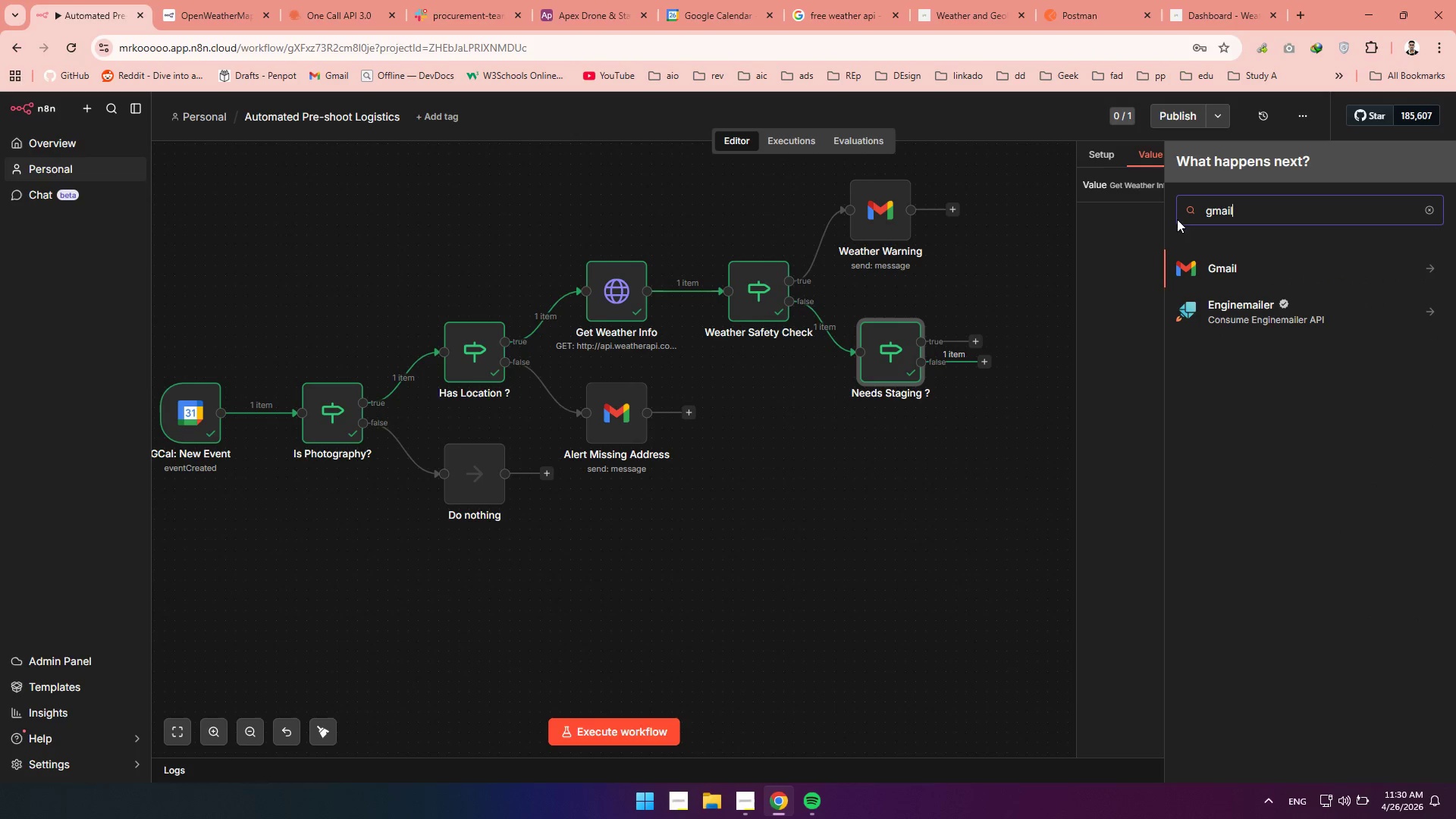 
left_click([1196, 260])
 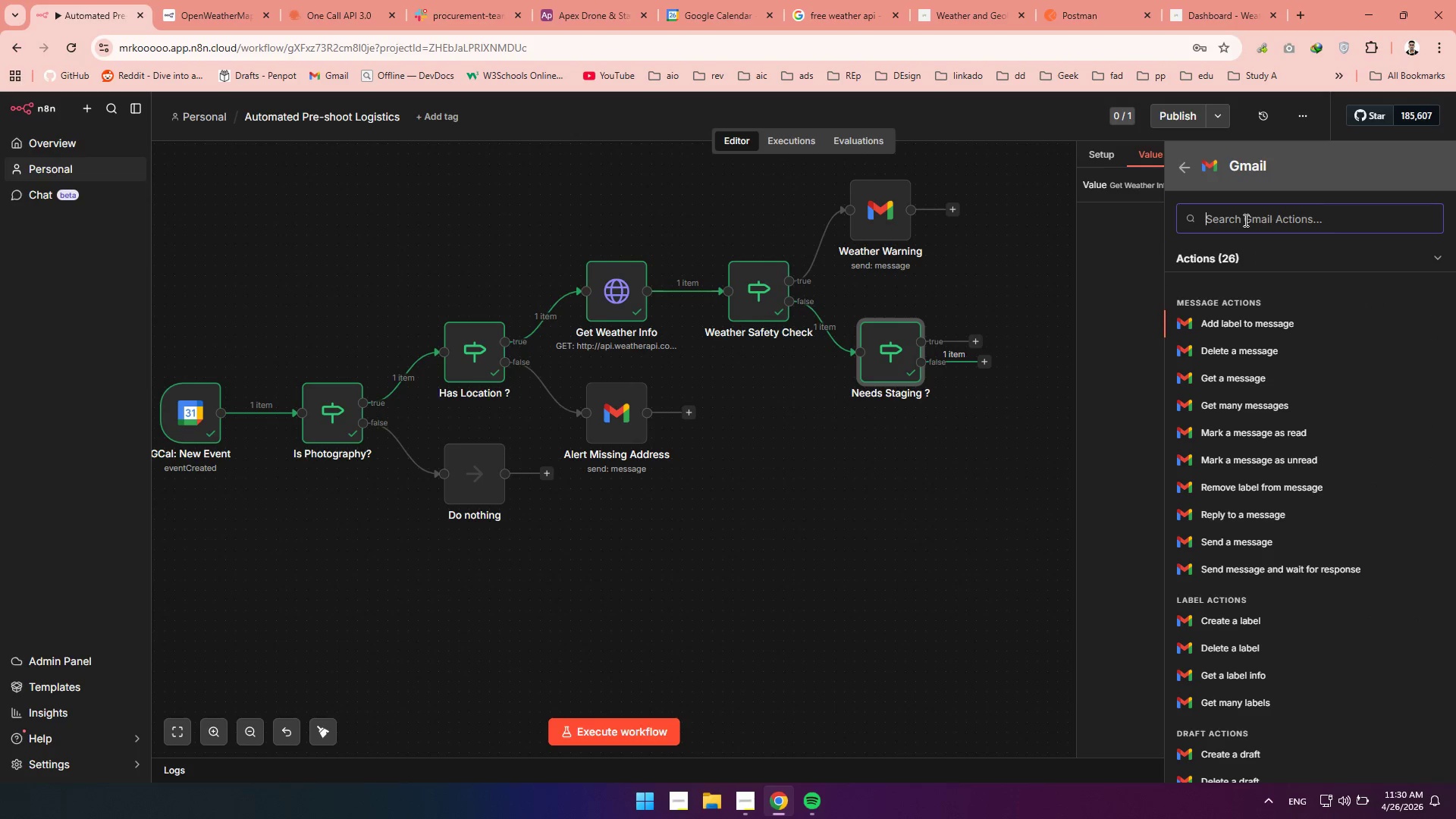 
type(send)
 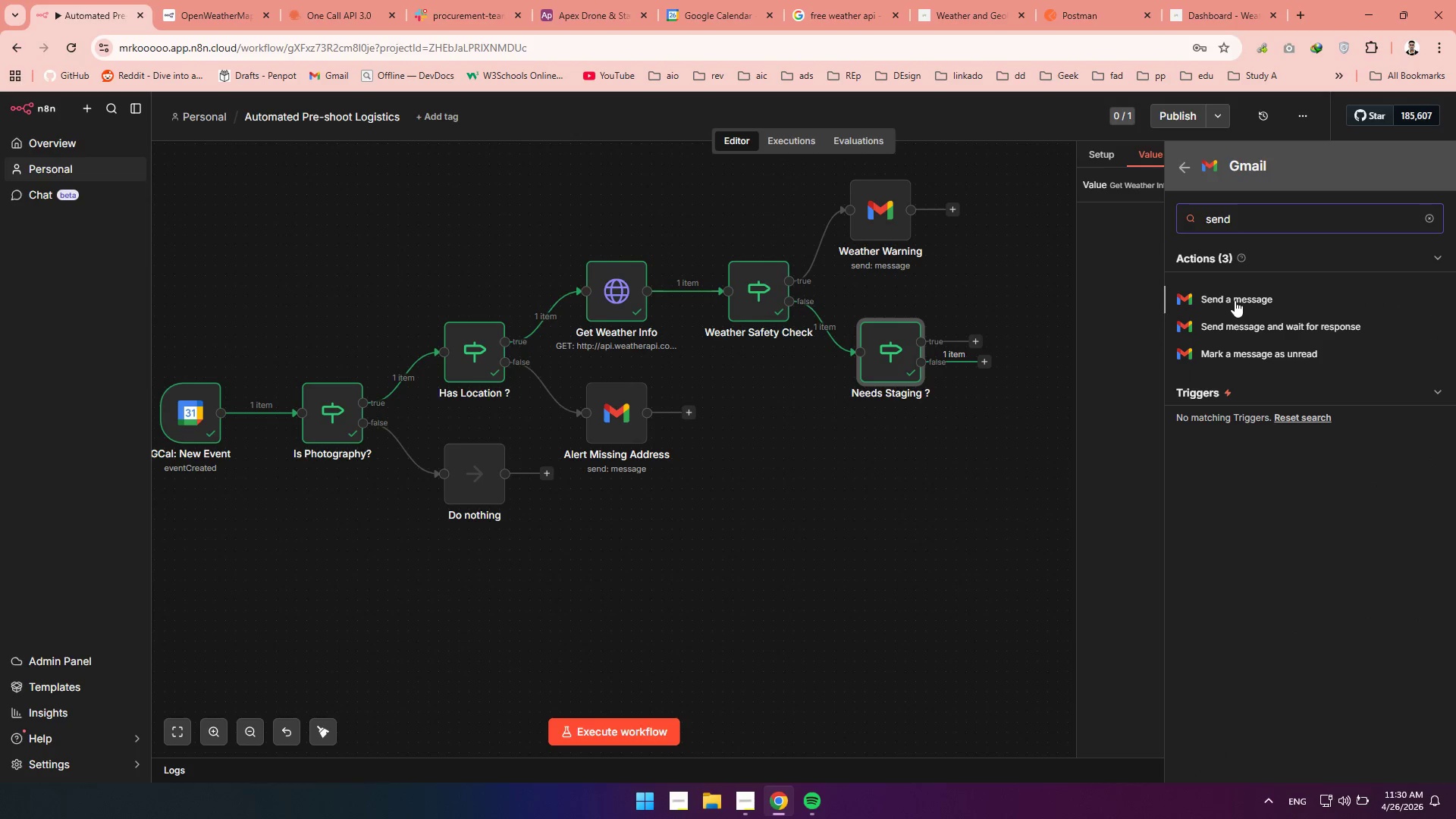 
left_click([1235, 300])
 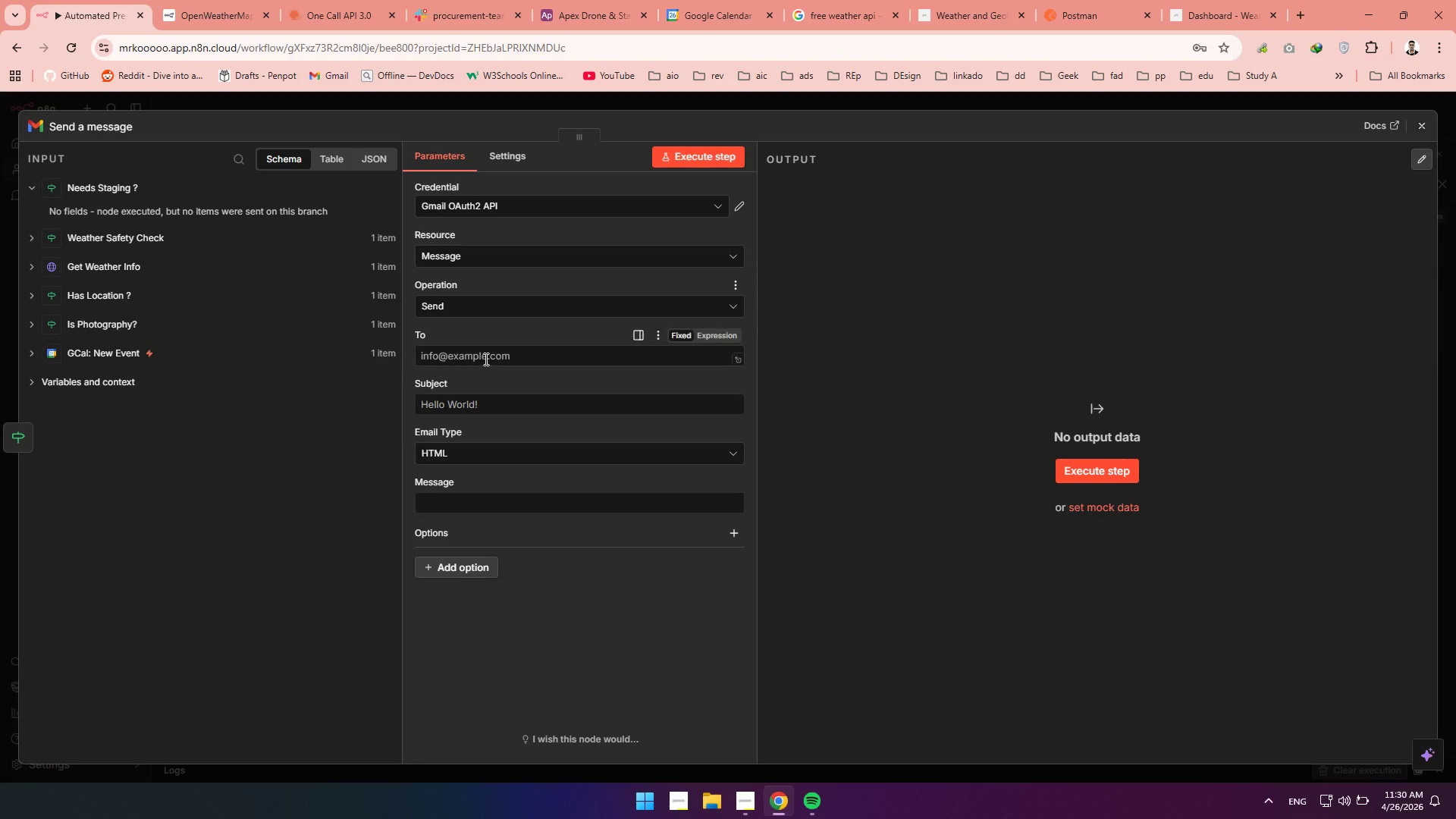 
left_click([485, 362])
 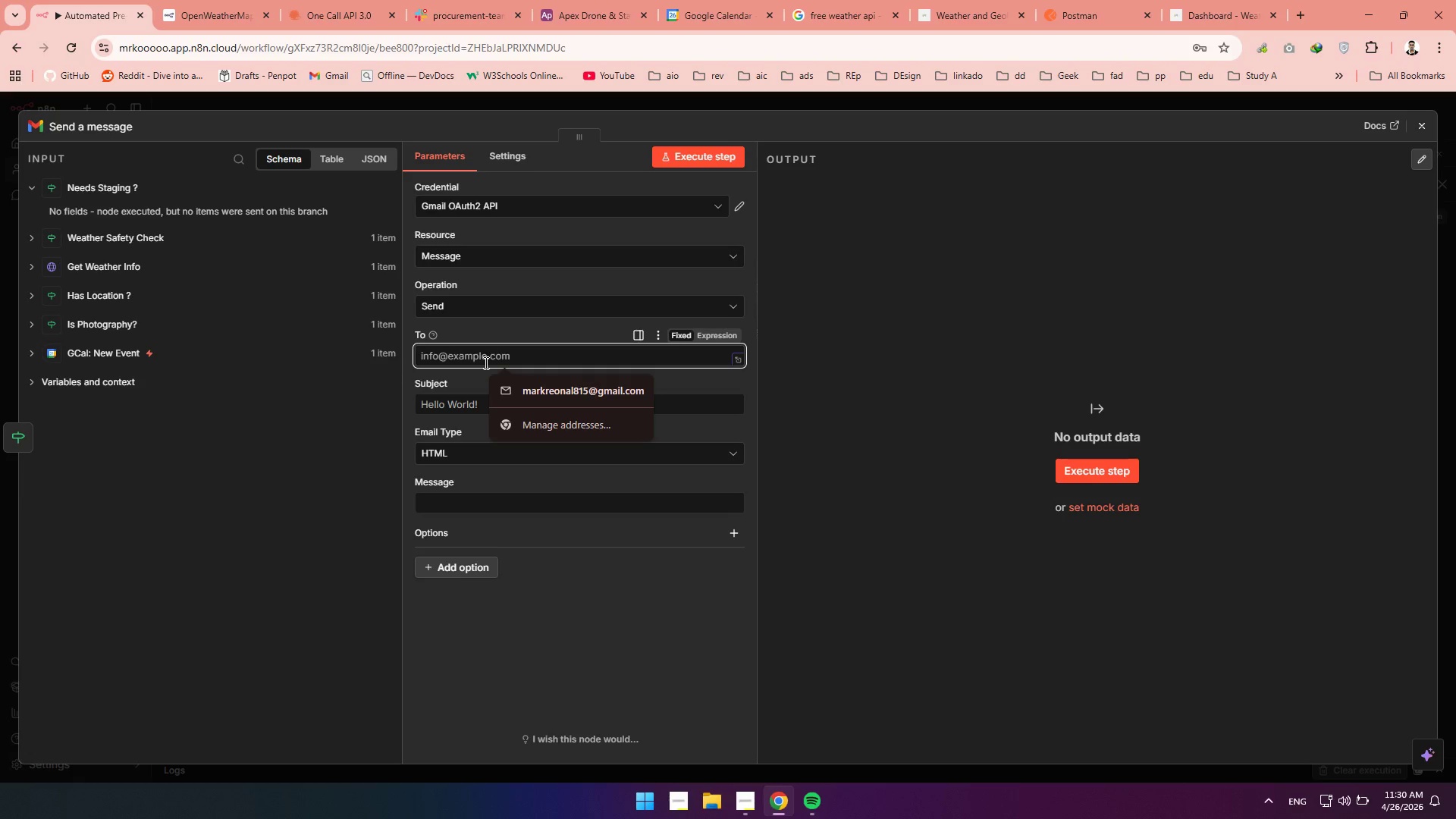 
wait(8.59)
 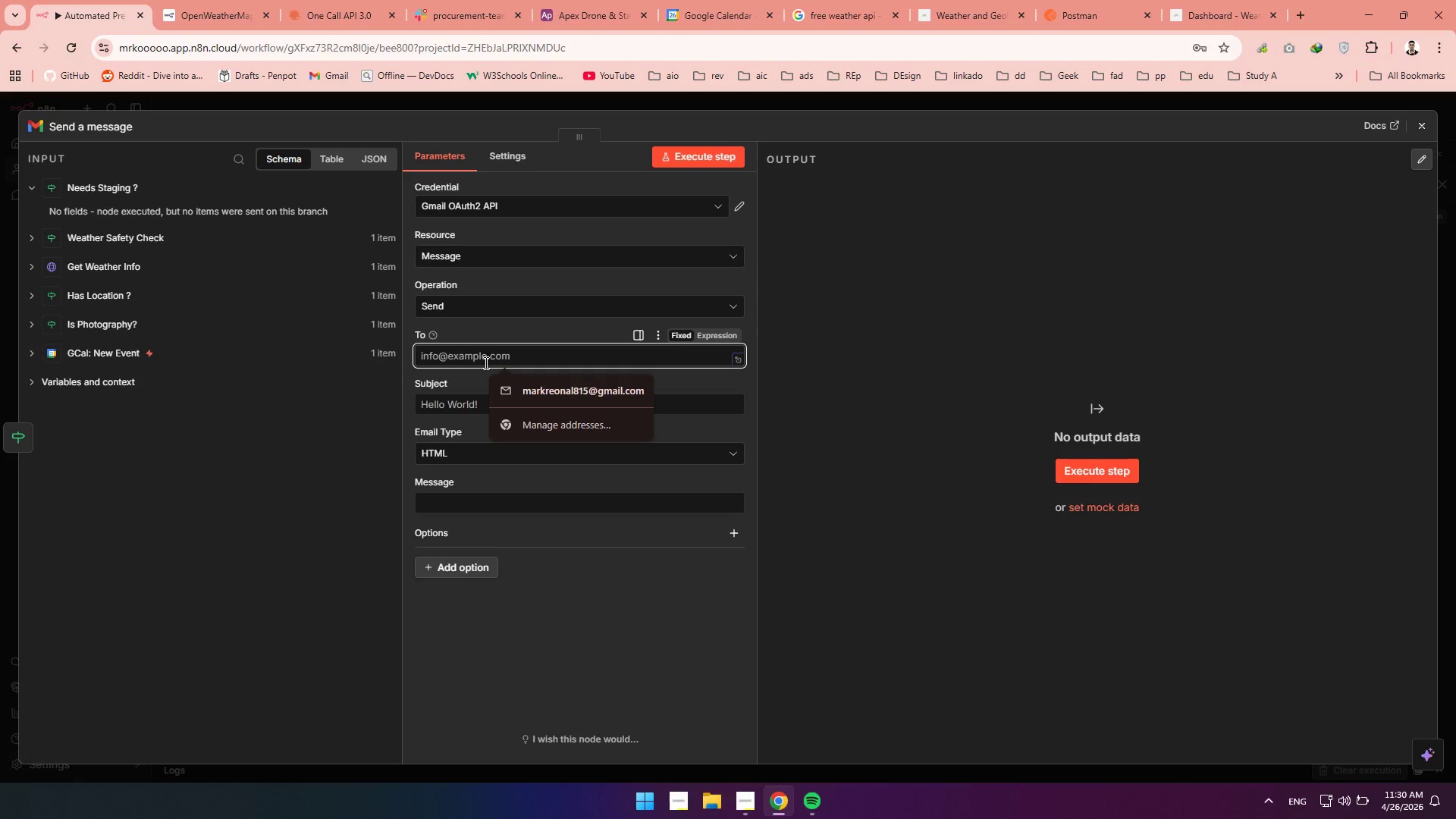 
left_click([576, 392])
 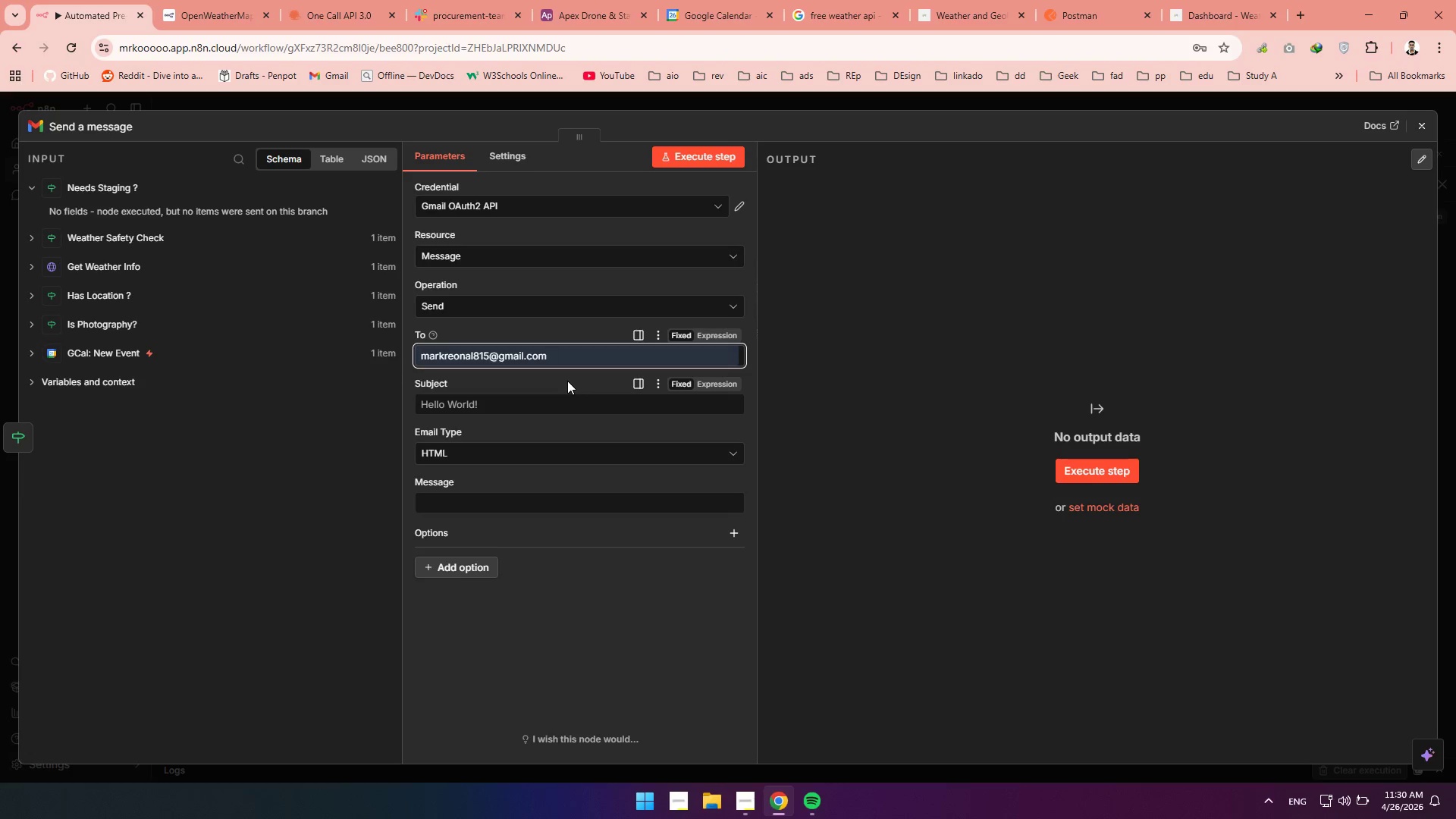 
left_click([567, 381])
 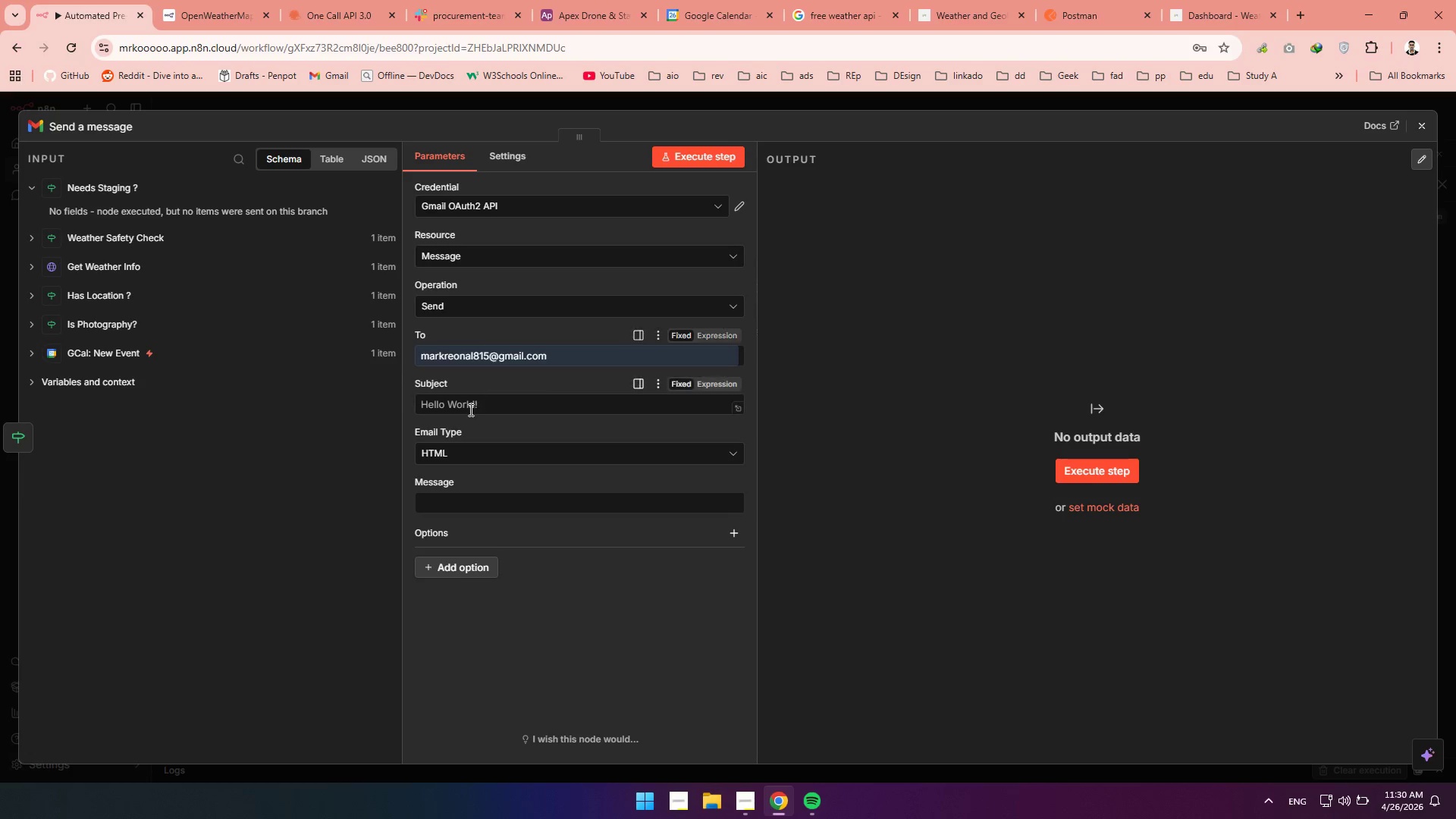 
left_click([469, 410])
 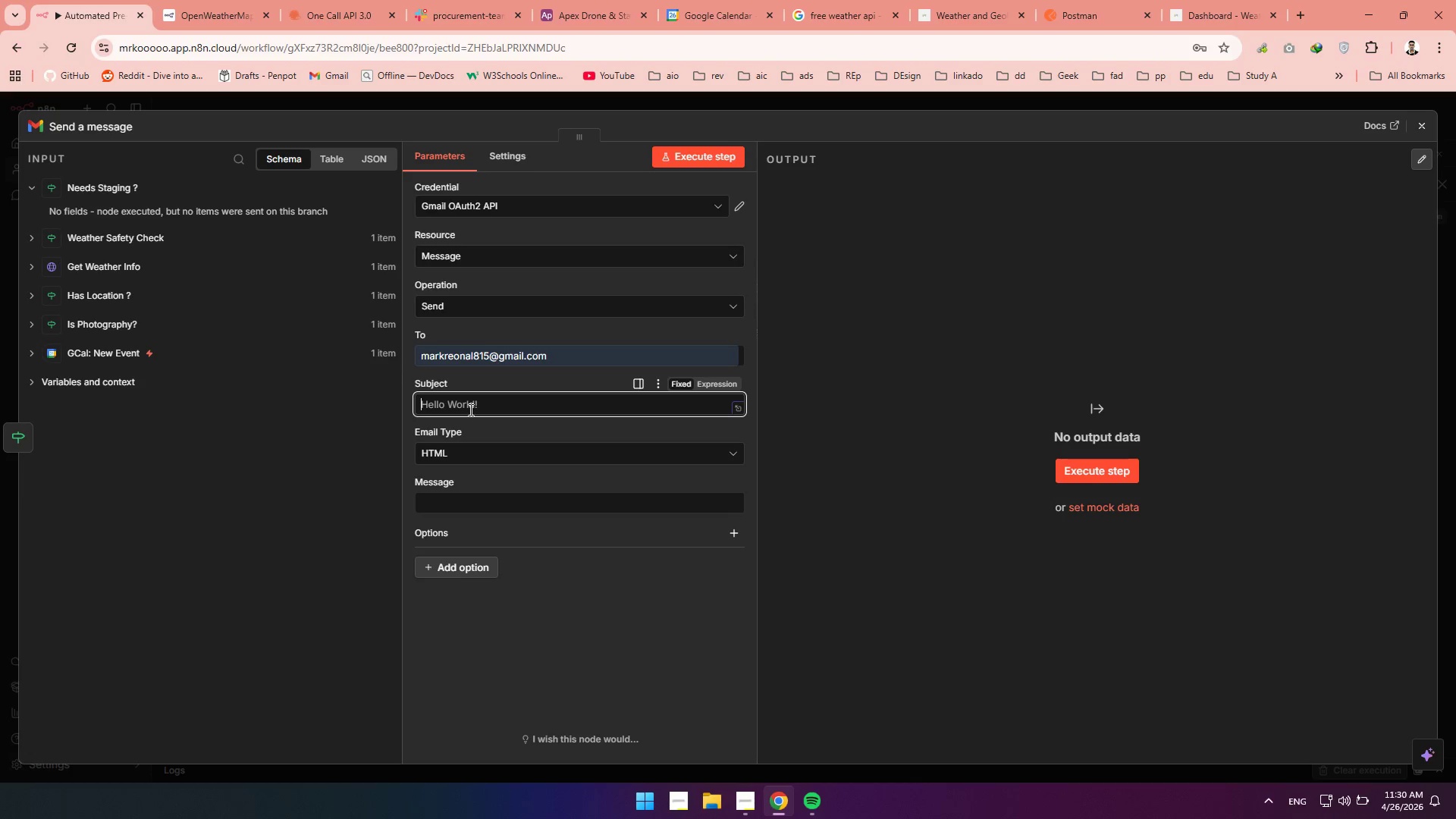 
wait(6.22)
 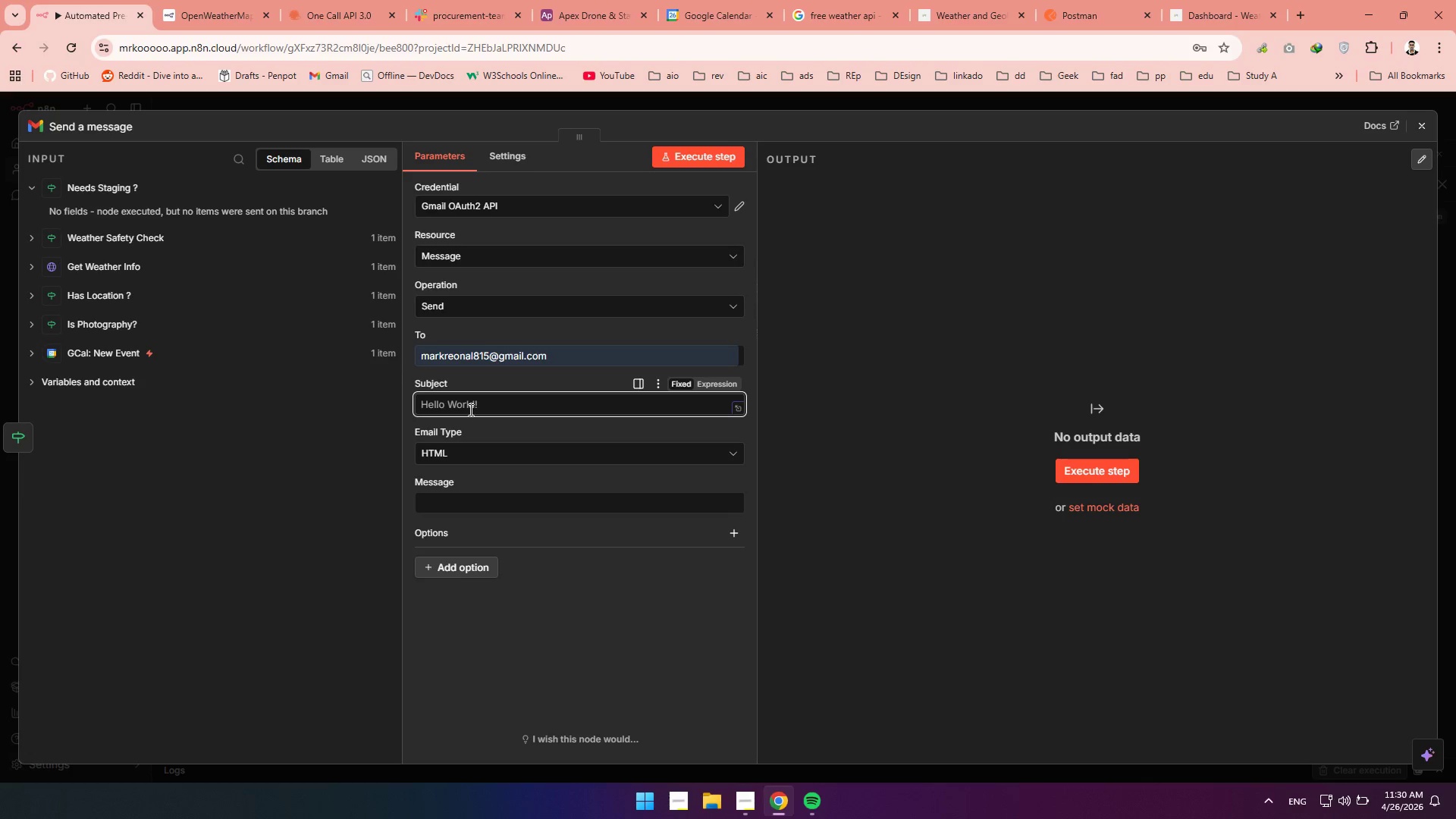 
type(New Job!)
 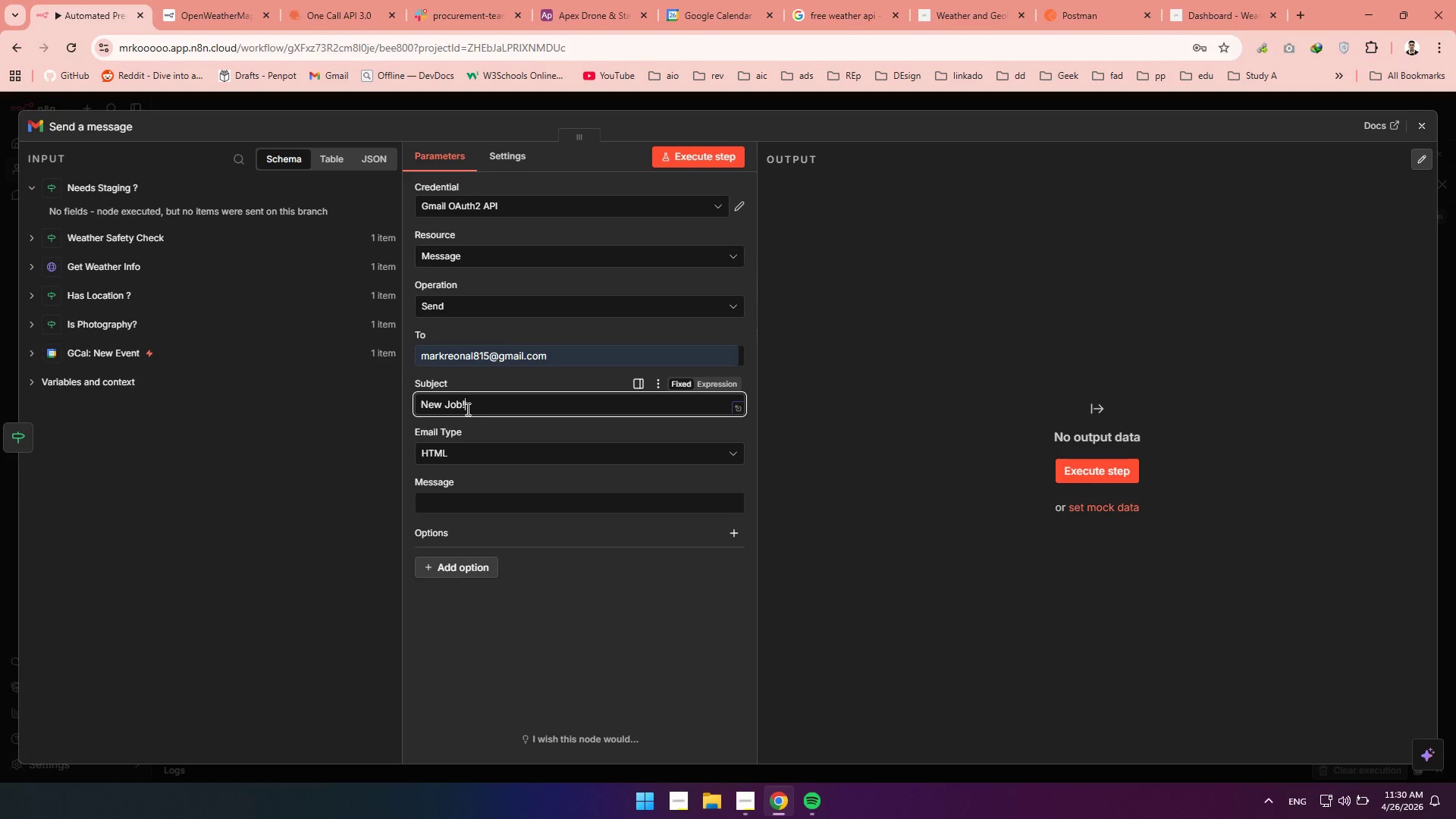 
left_click([452, 458])
 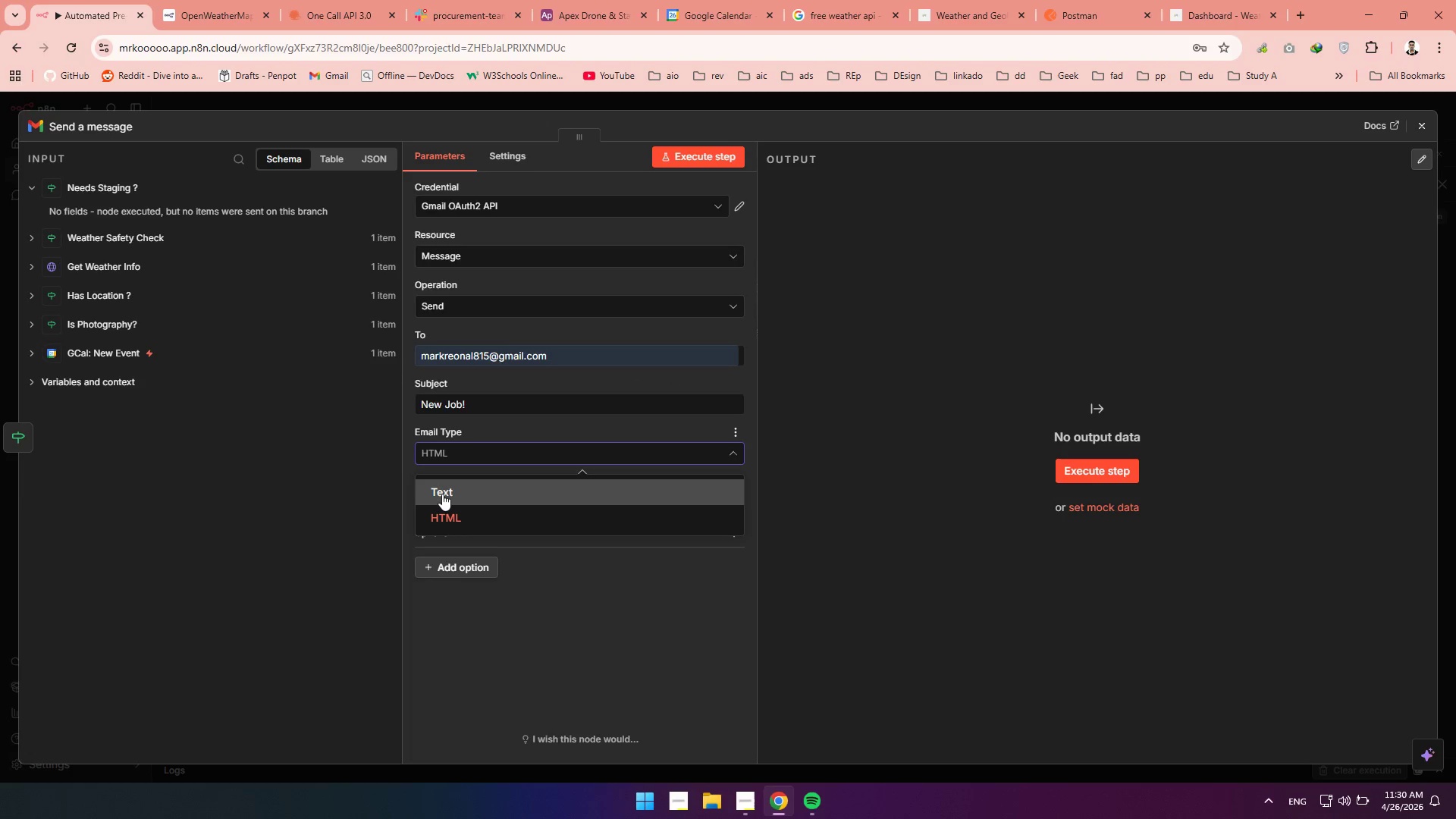 
left_click([442, 494])
 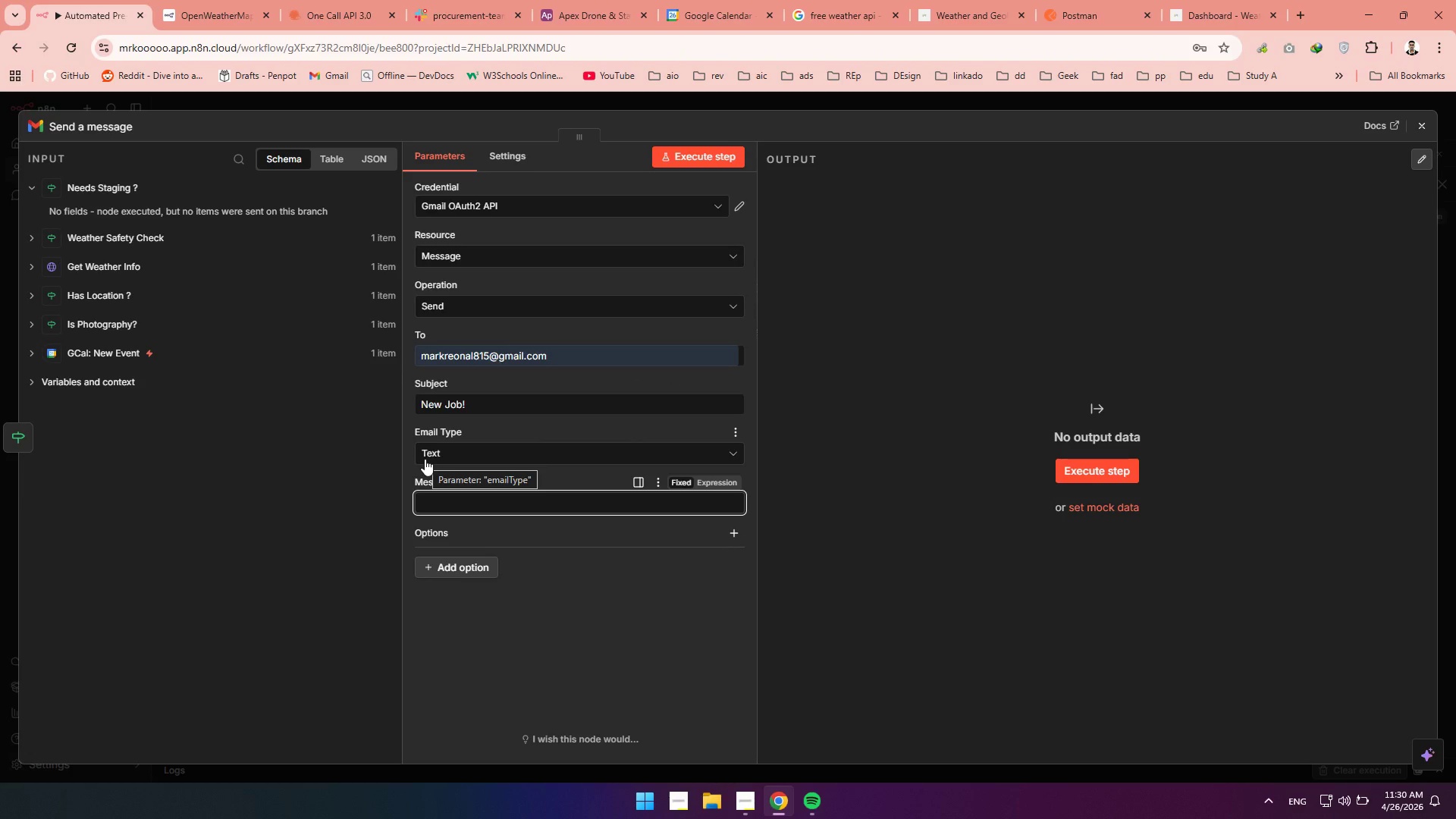 
type(New Jo b)
key(Backspace)
key(Backspace)
type(b at )
 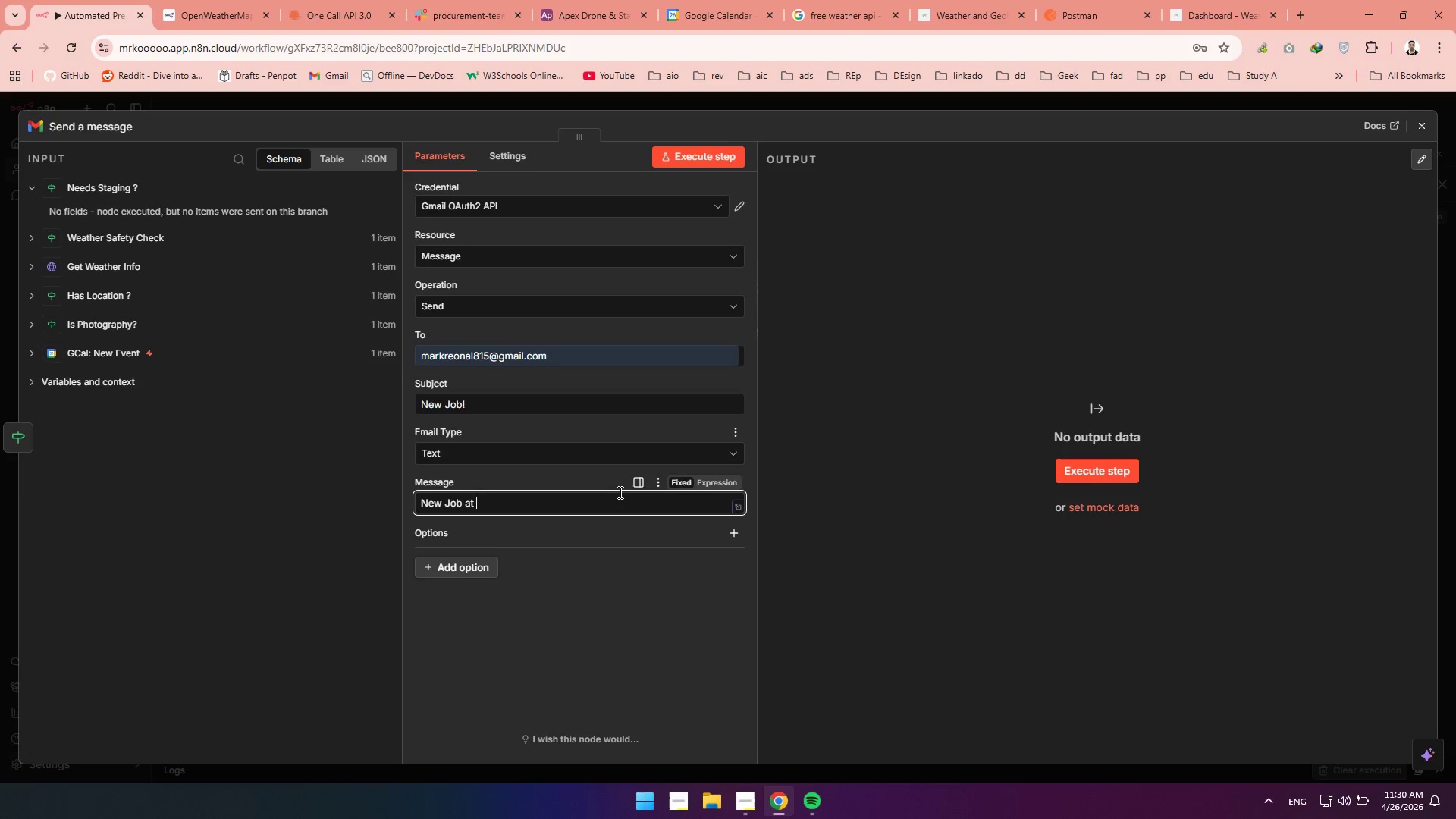 
left_click([706, 477])
 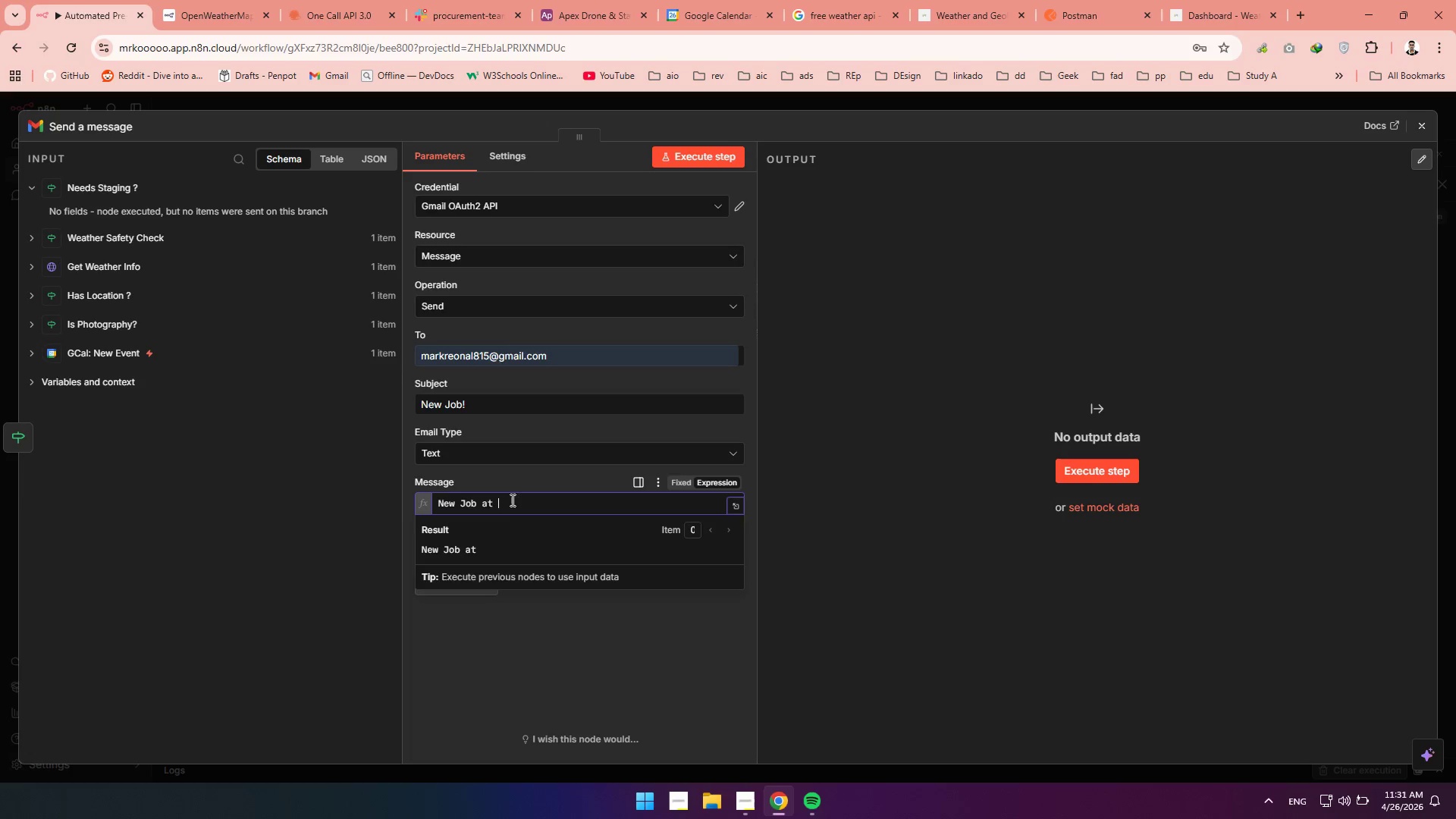 
wait(6.25)
 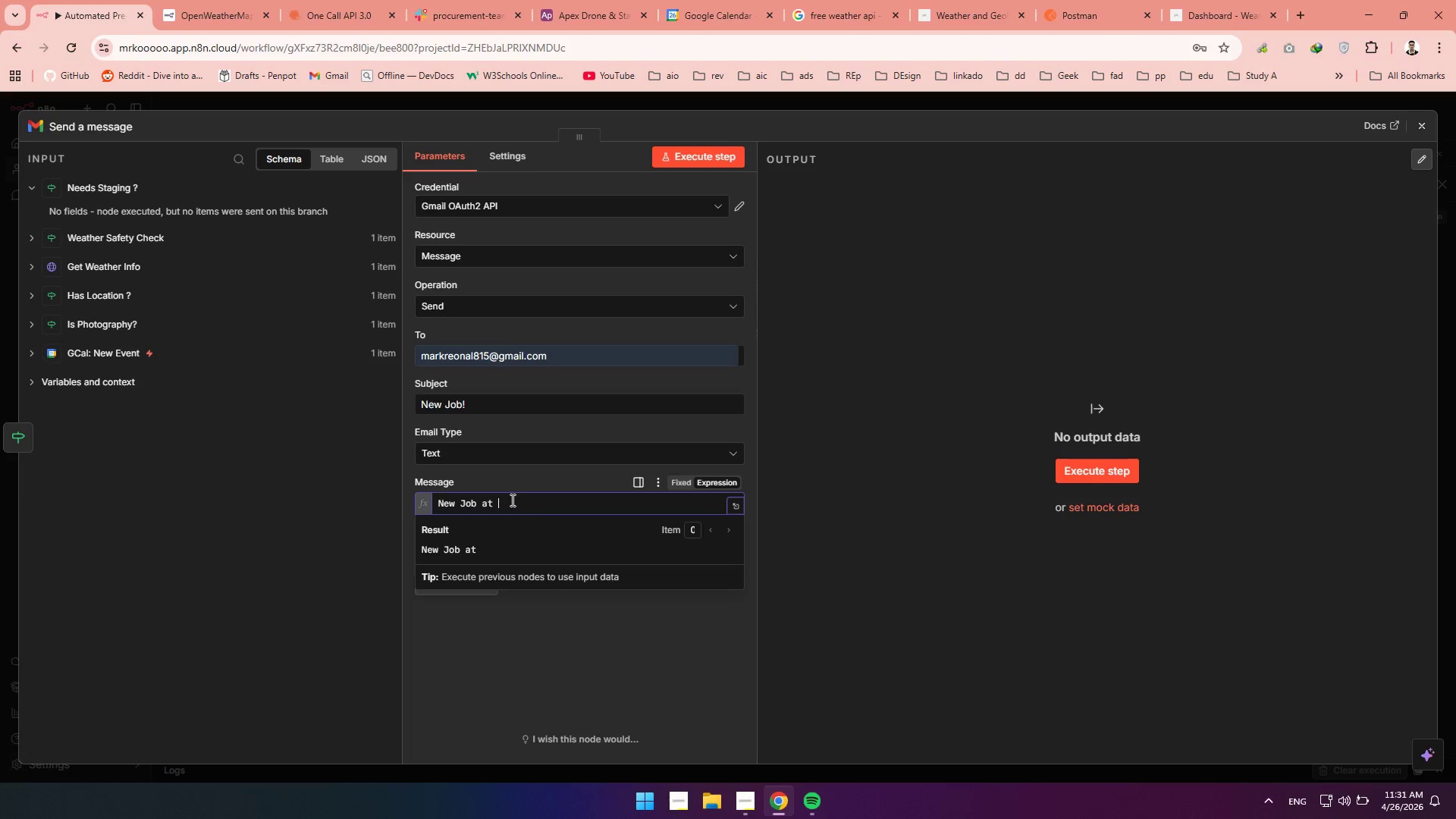 
left_click([30, 354])
 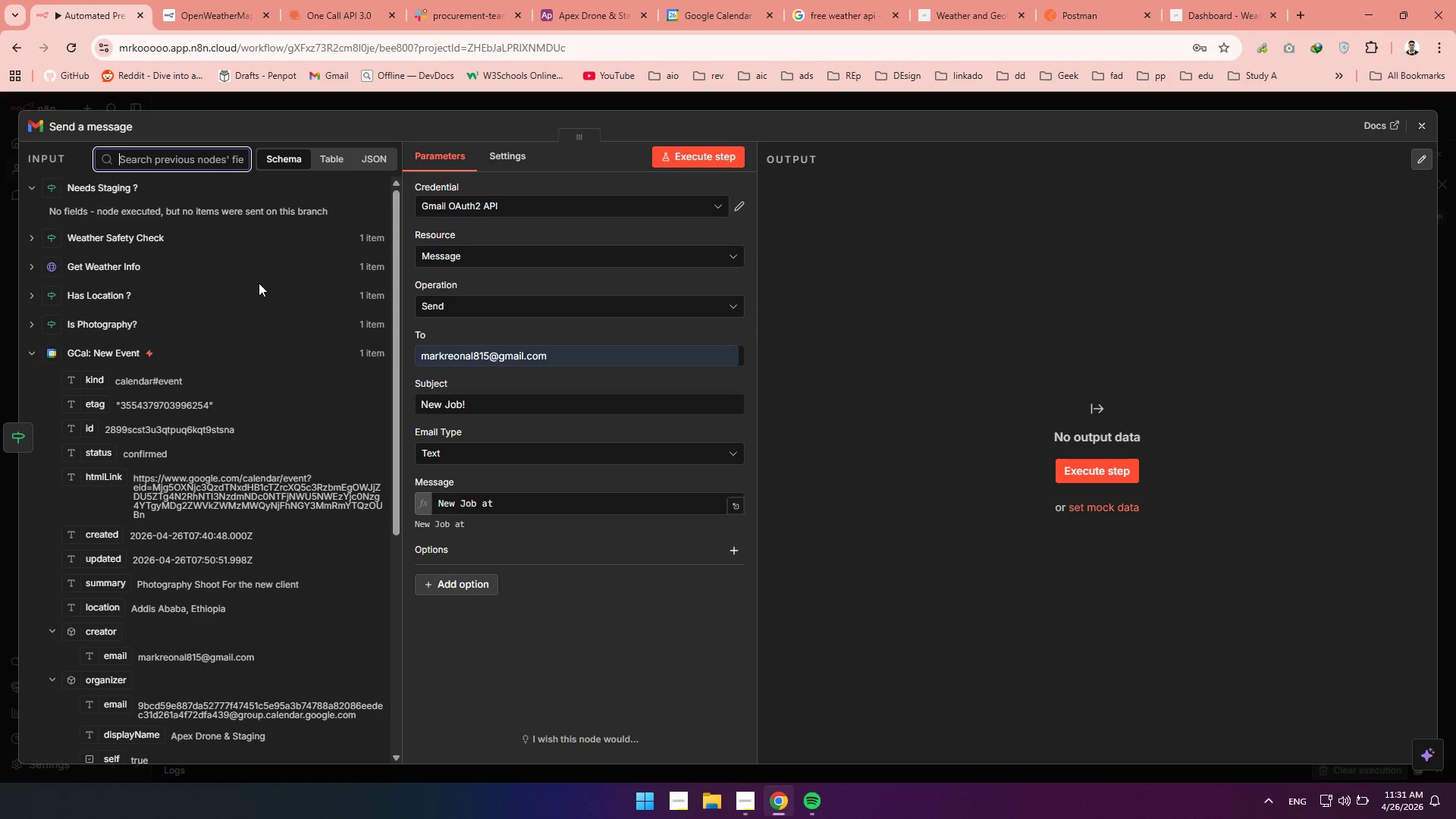 
type(location)
 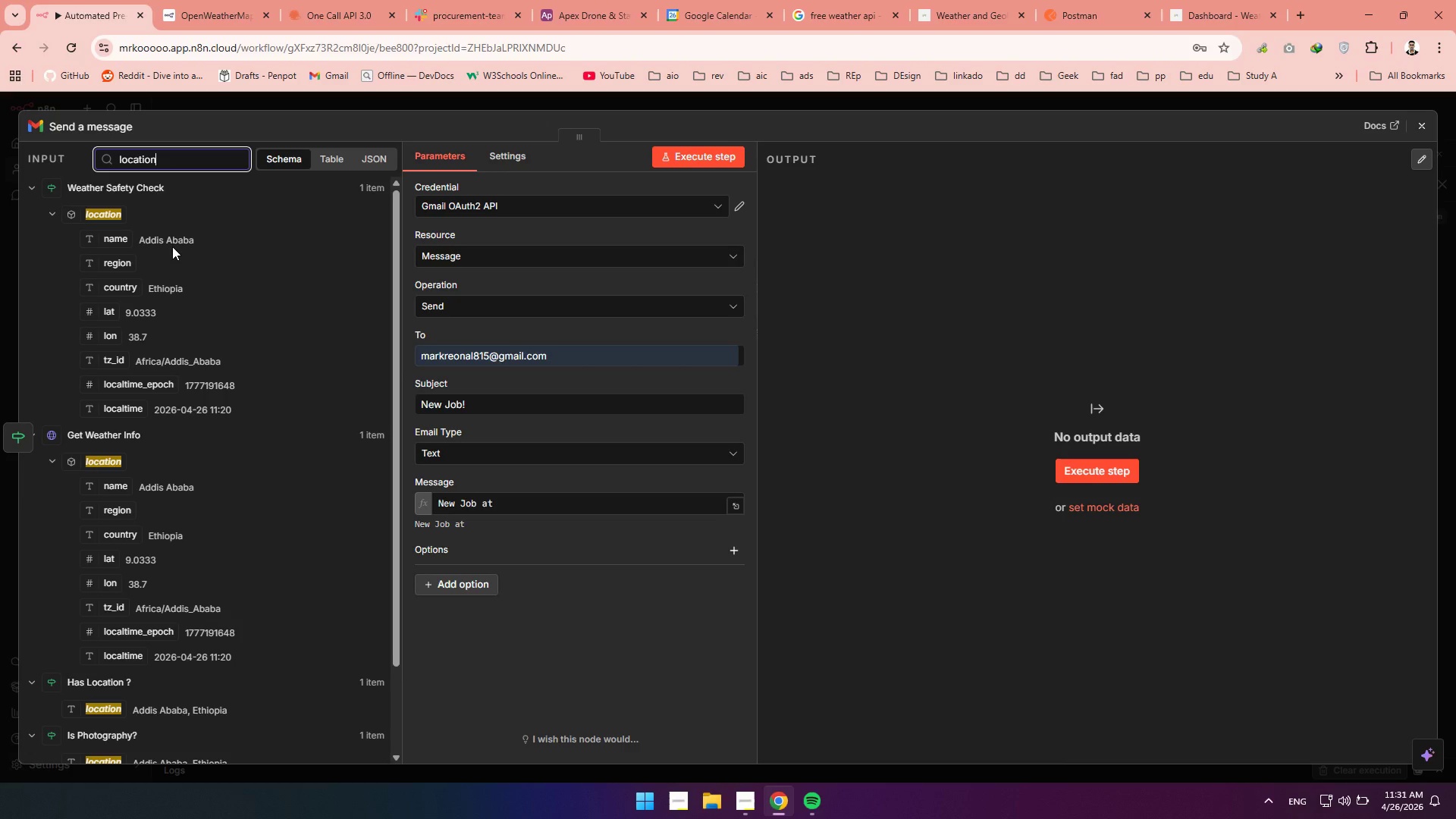 
wait(14.59)
 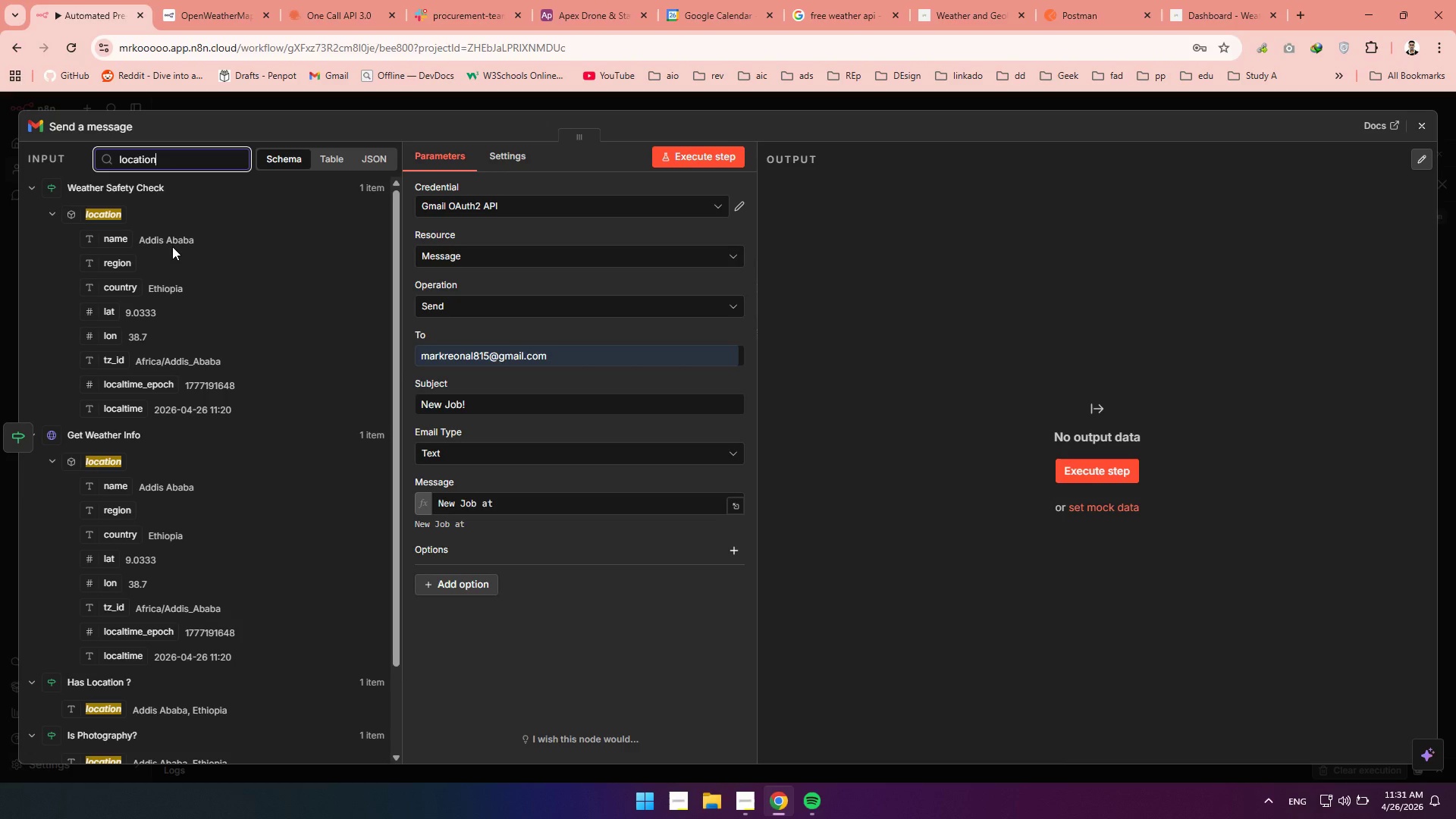 
left_click_drag(start_coordinate=[104, 242], to_coordinate=[508, 510])
 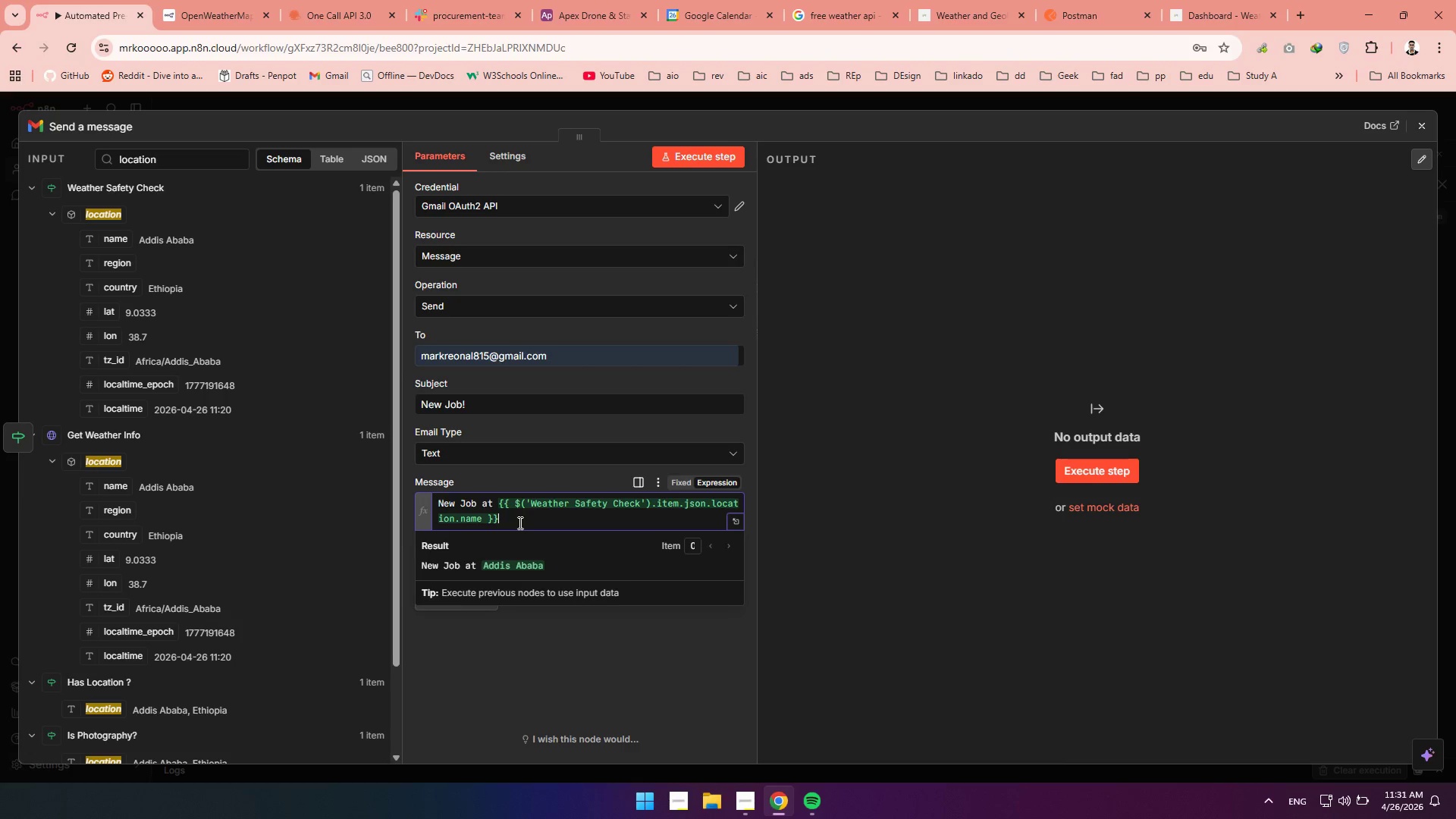 
key(Comma)
 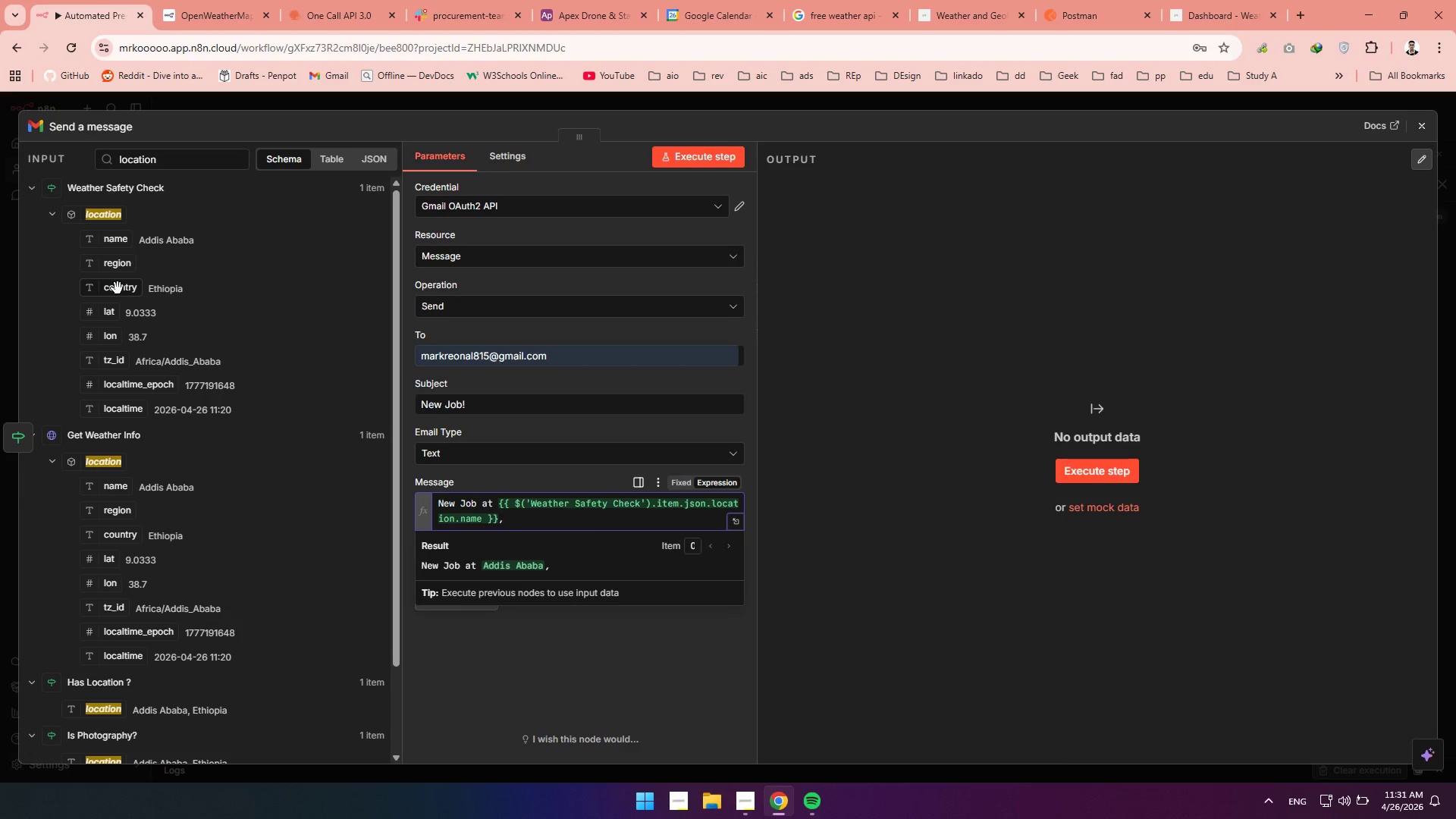 
left_click_drag(start_coordinate=[118, 289], to_coordinate=[537, 523])
 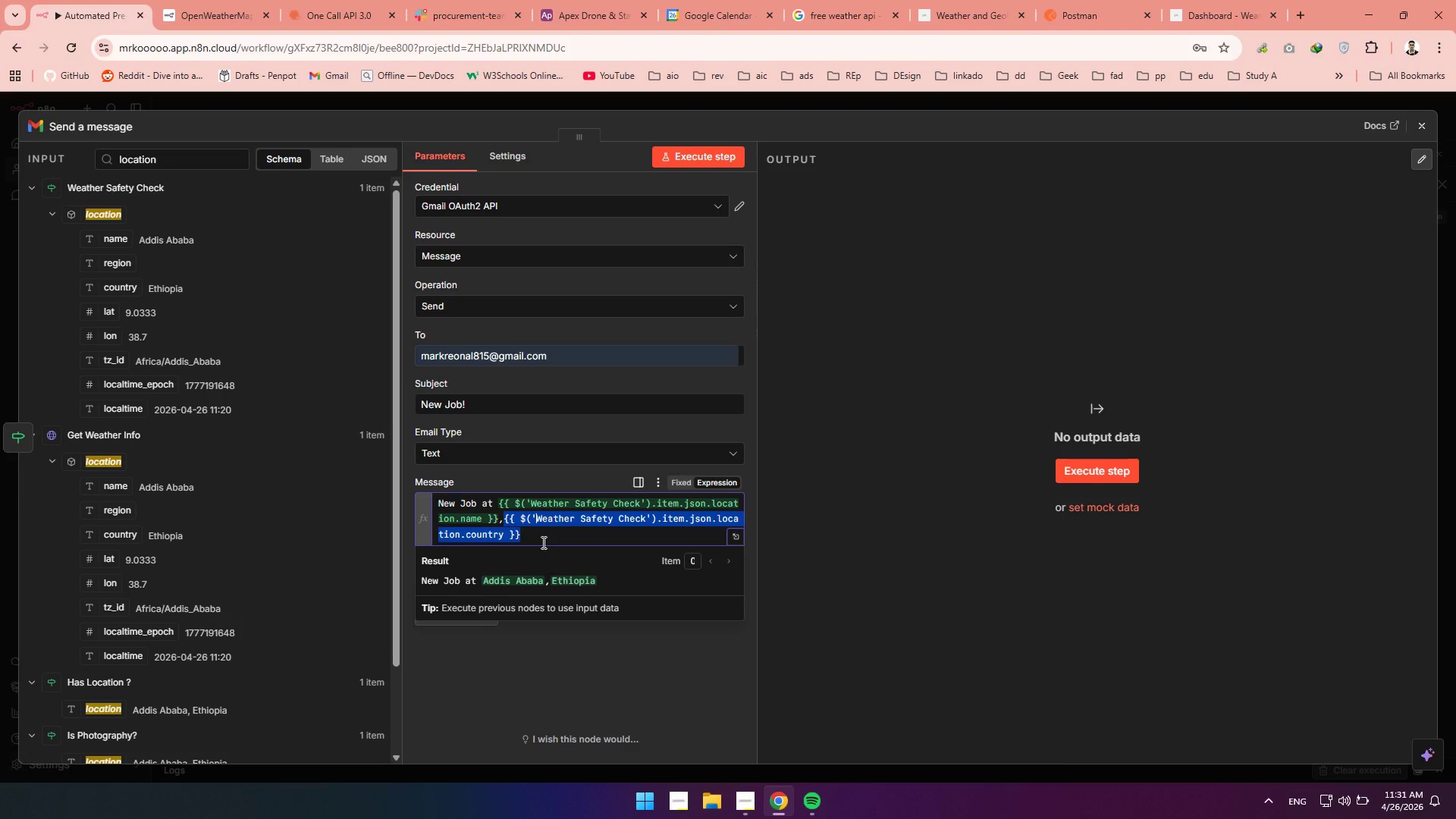 
left_click([542, 542])
 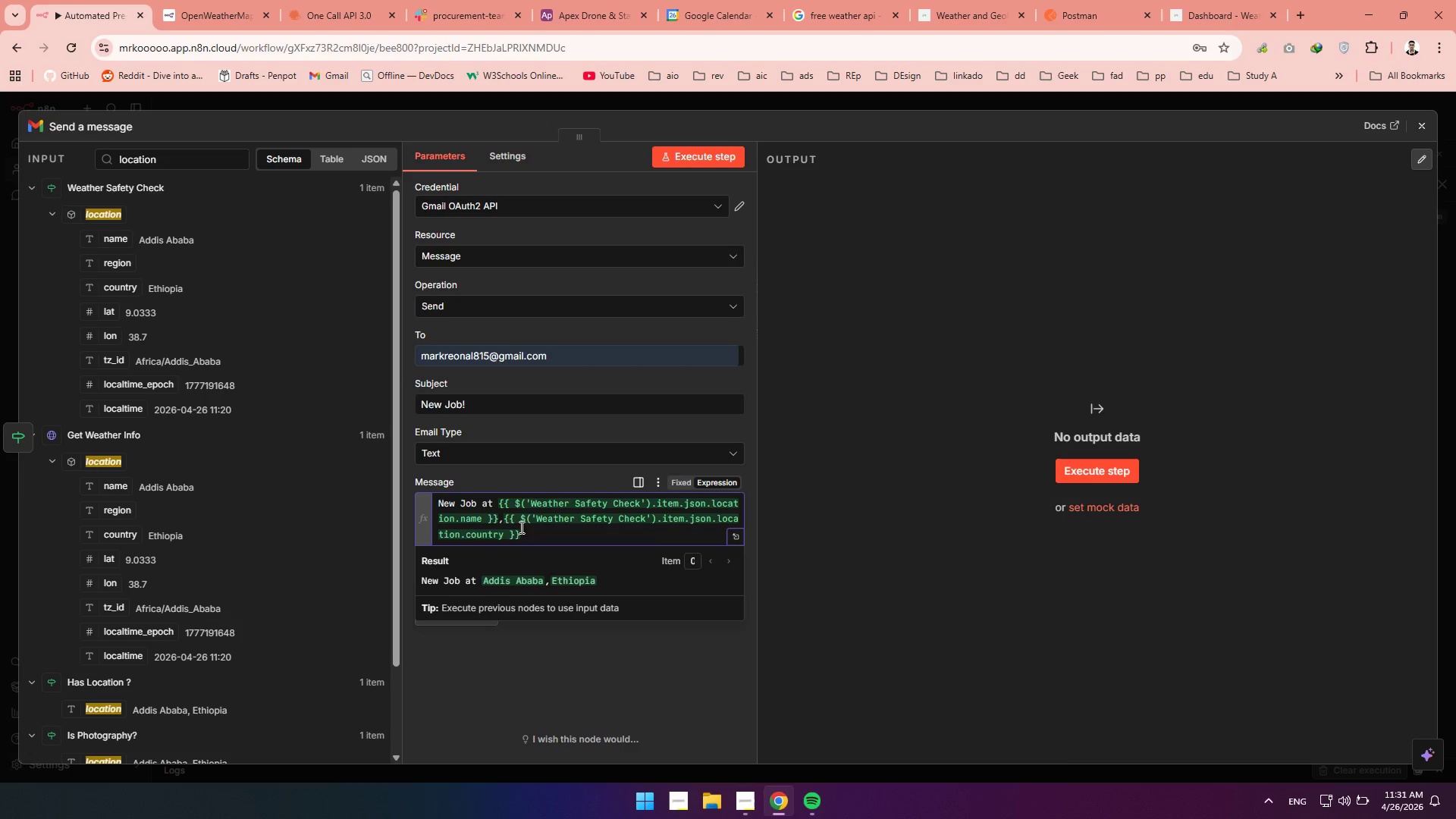 
key(Space)
 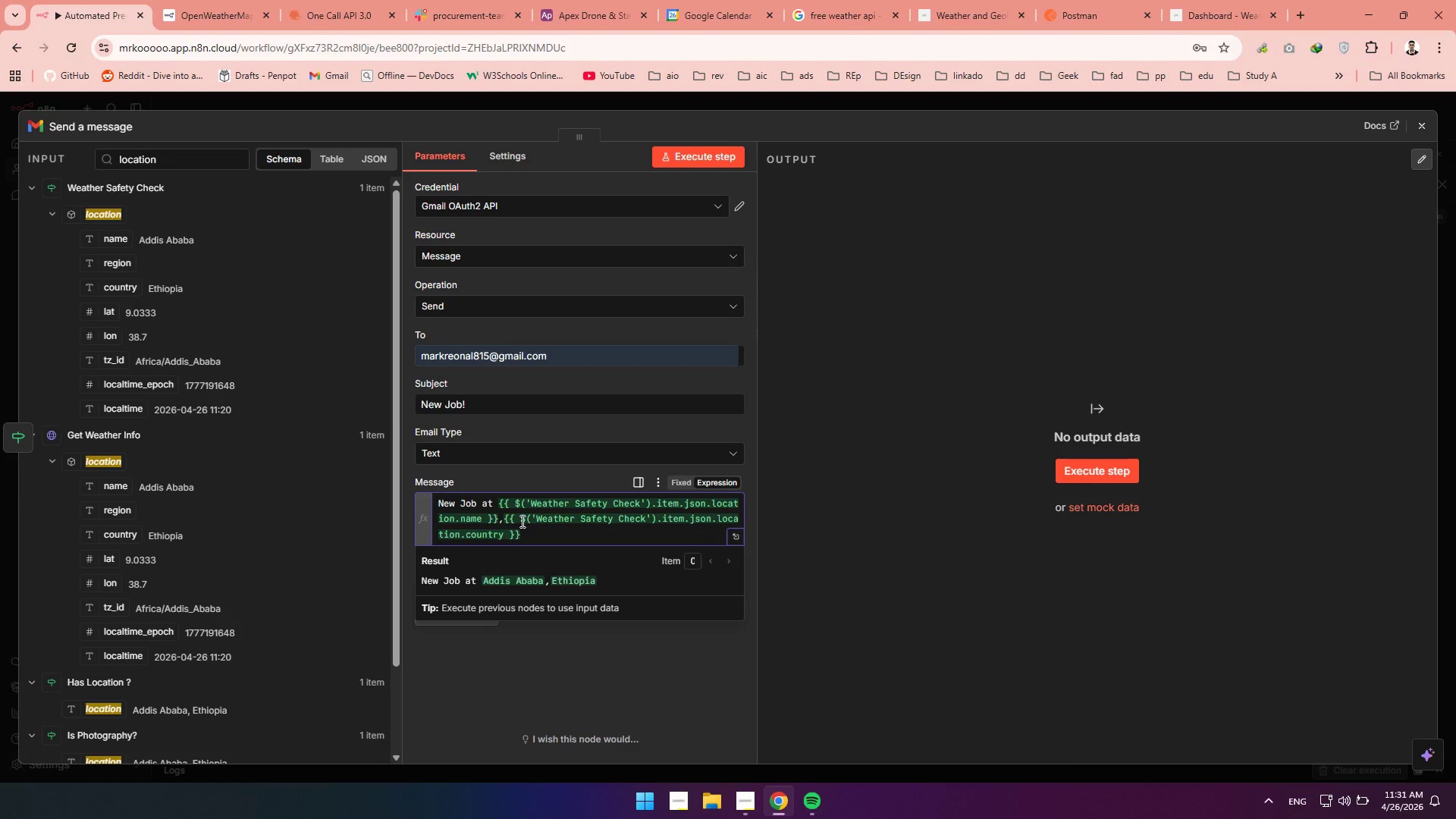 
key(Space)
 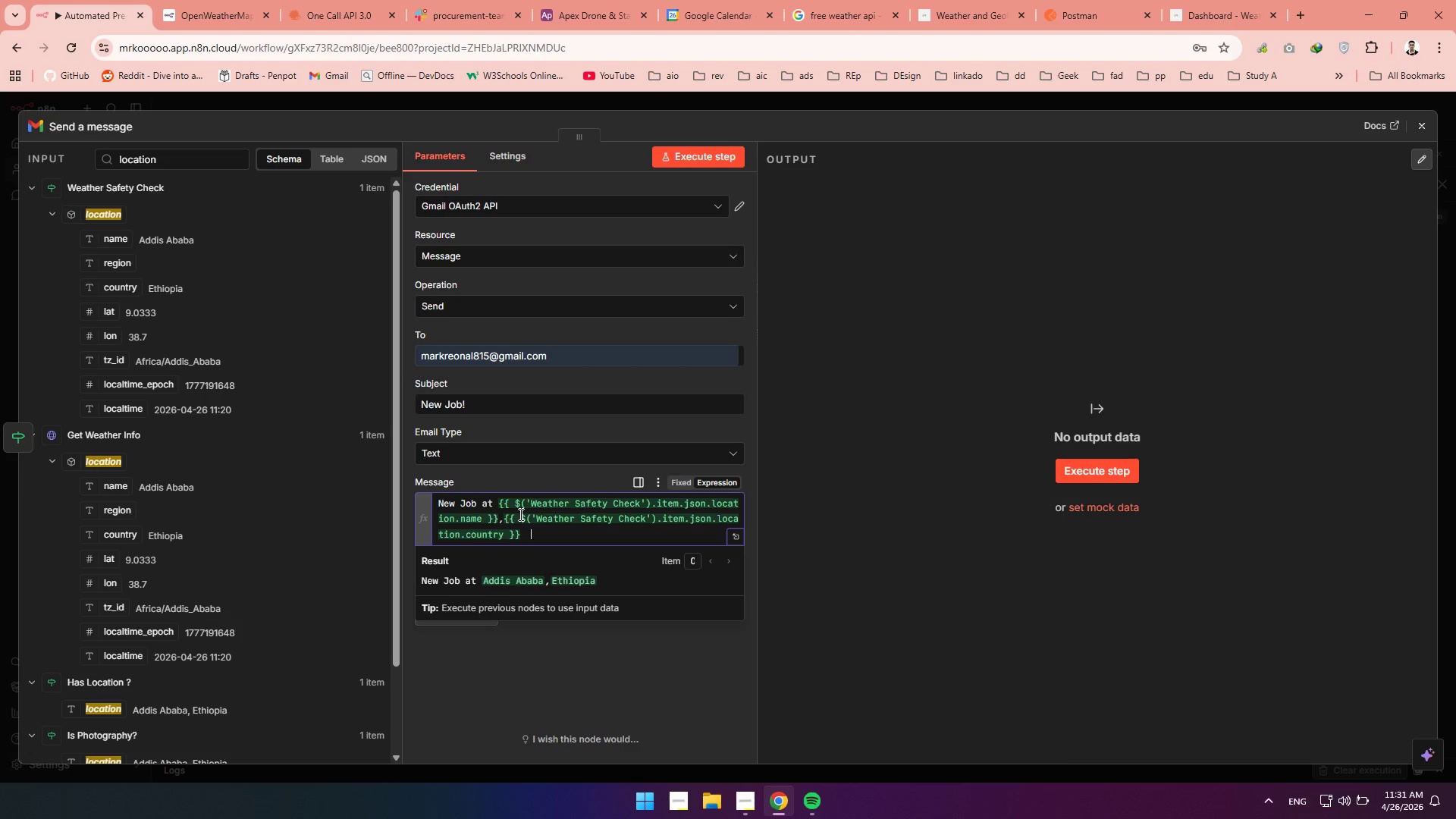 
key(Backspace)
type(Latitiude)
 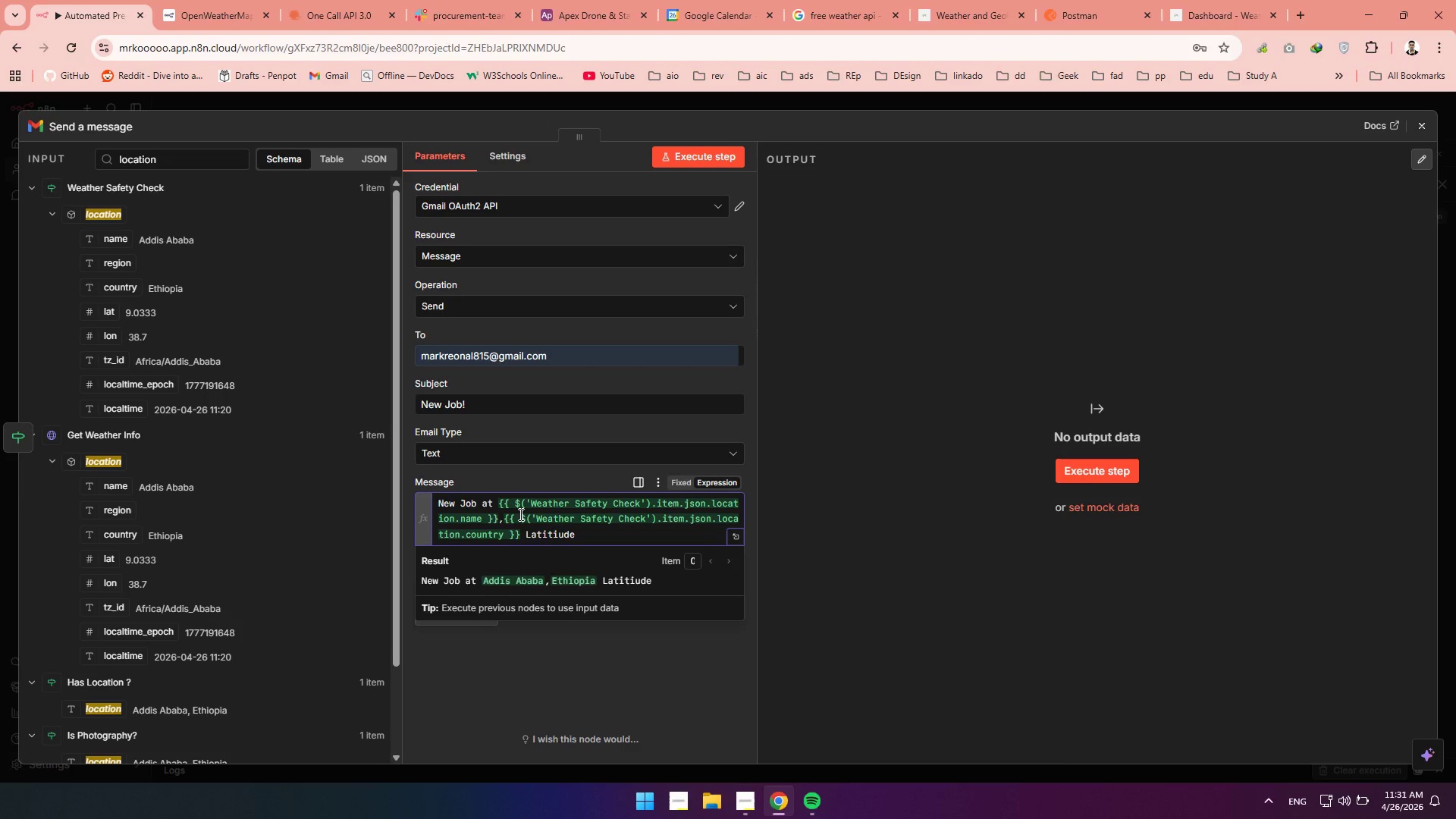 
key(Space)
 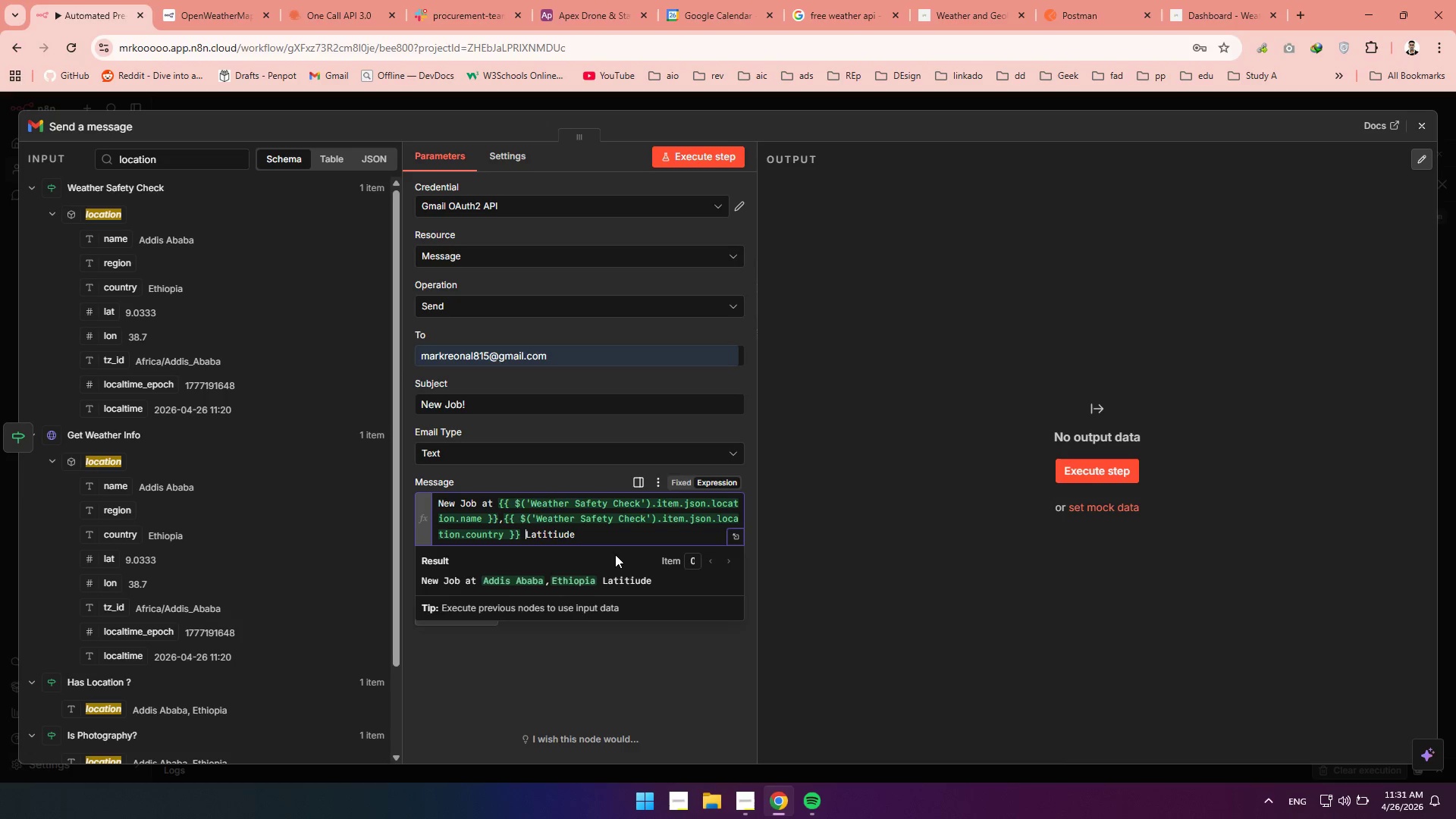 
key(Enter)
 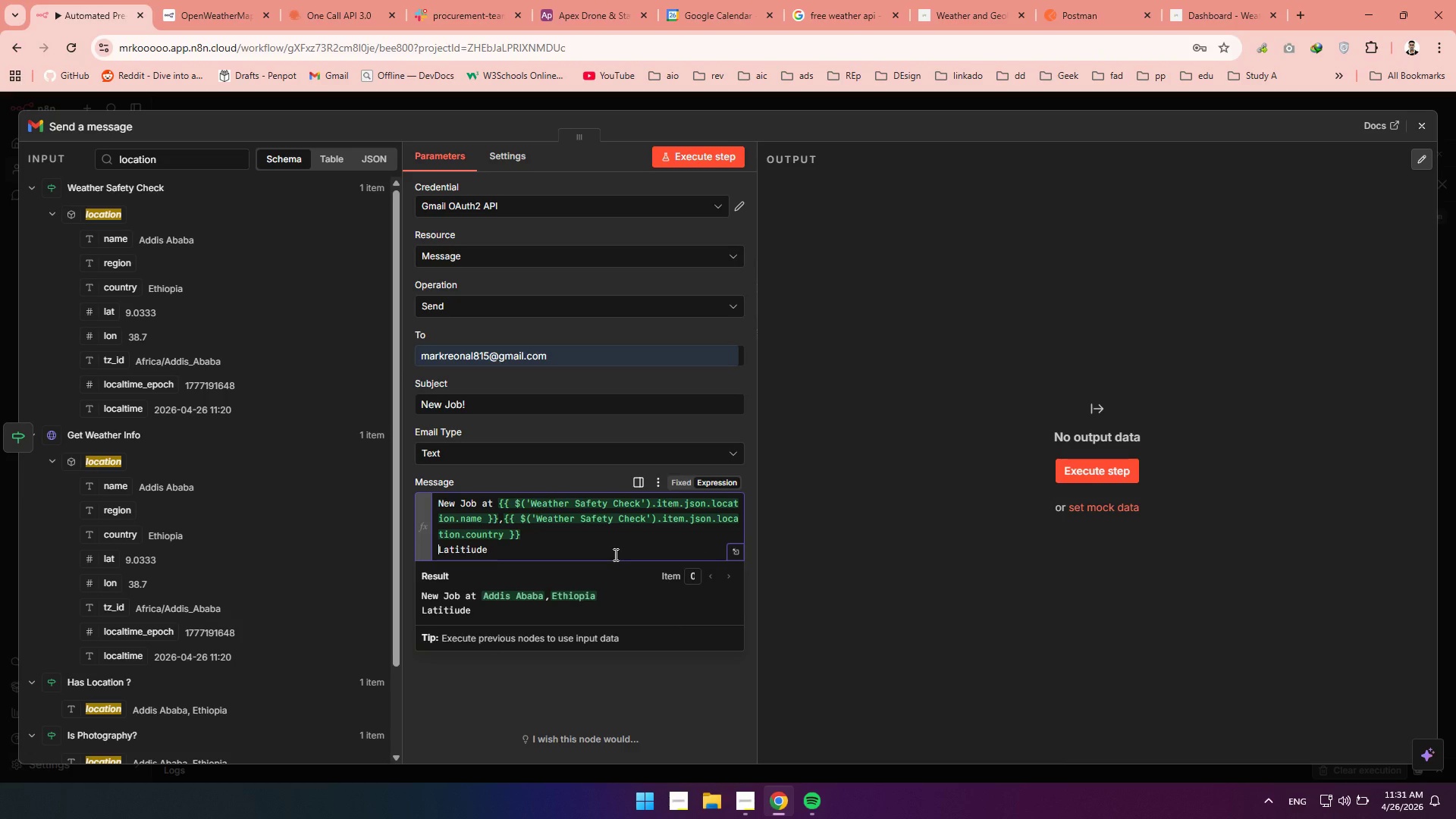 
key(Enter)
 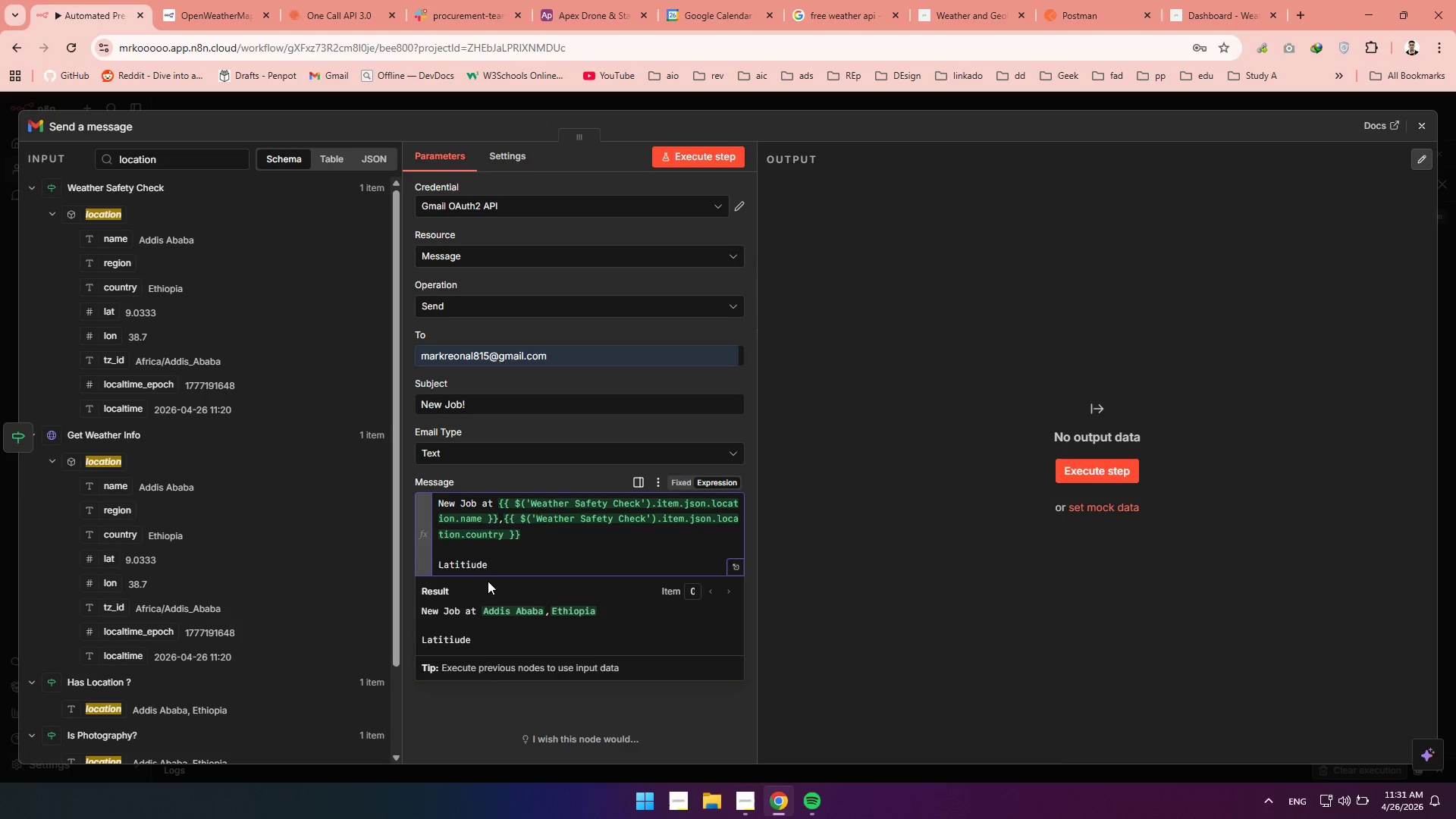 
left_click([497, 556])
 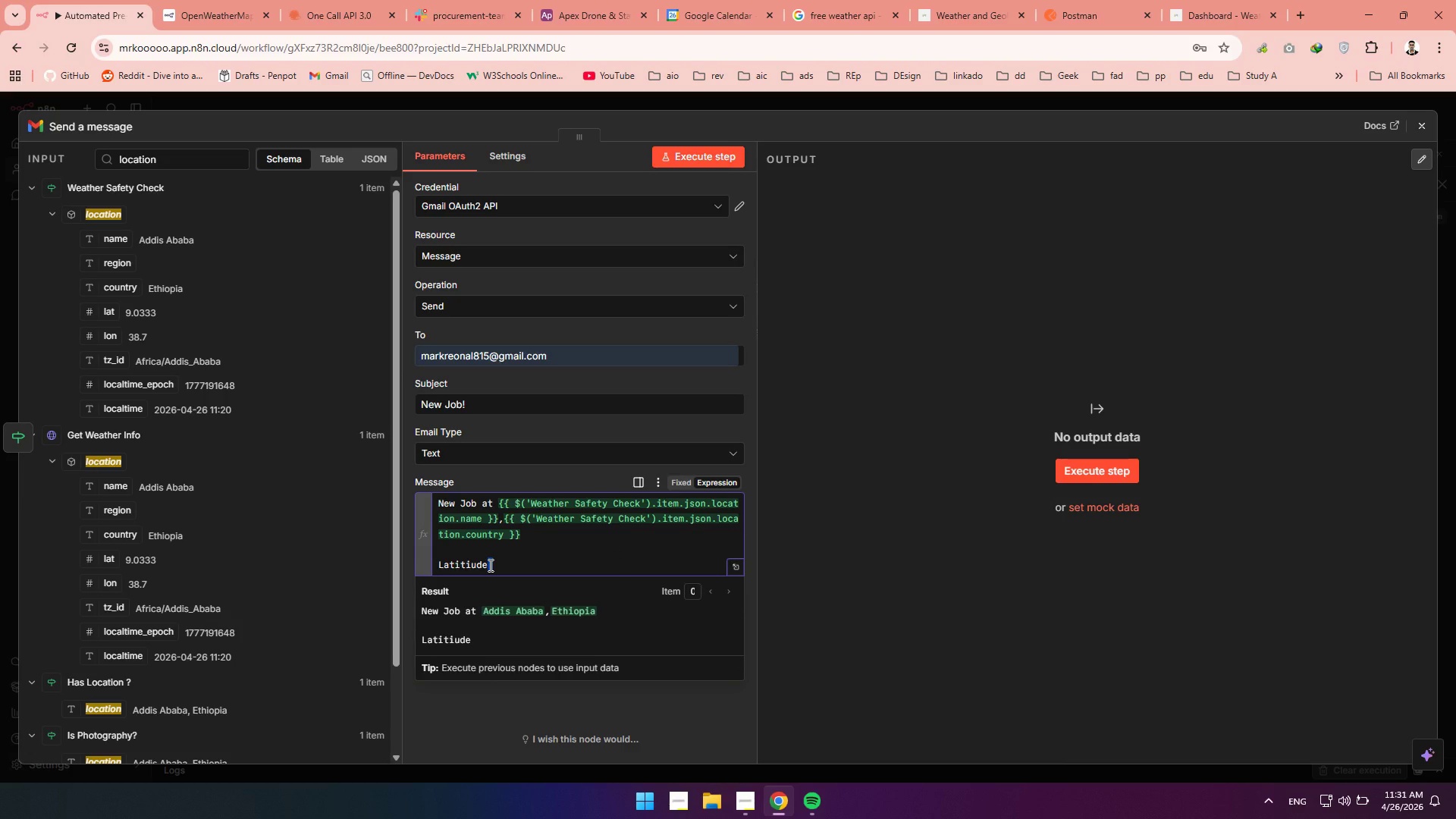 
key(ArrowRight)
 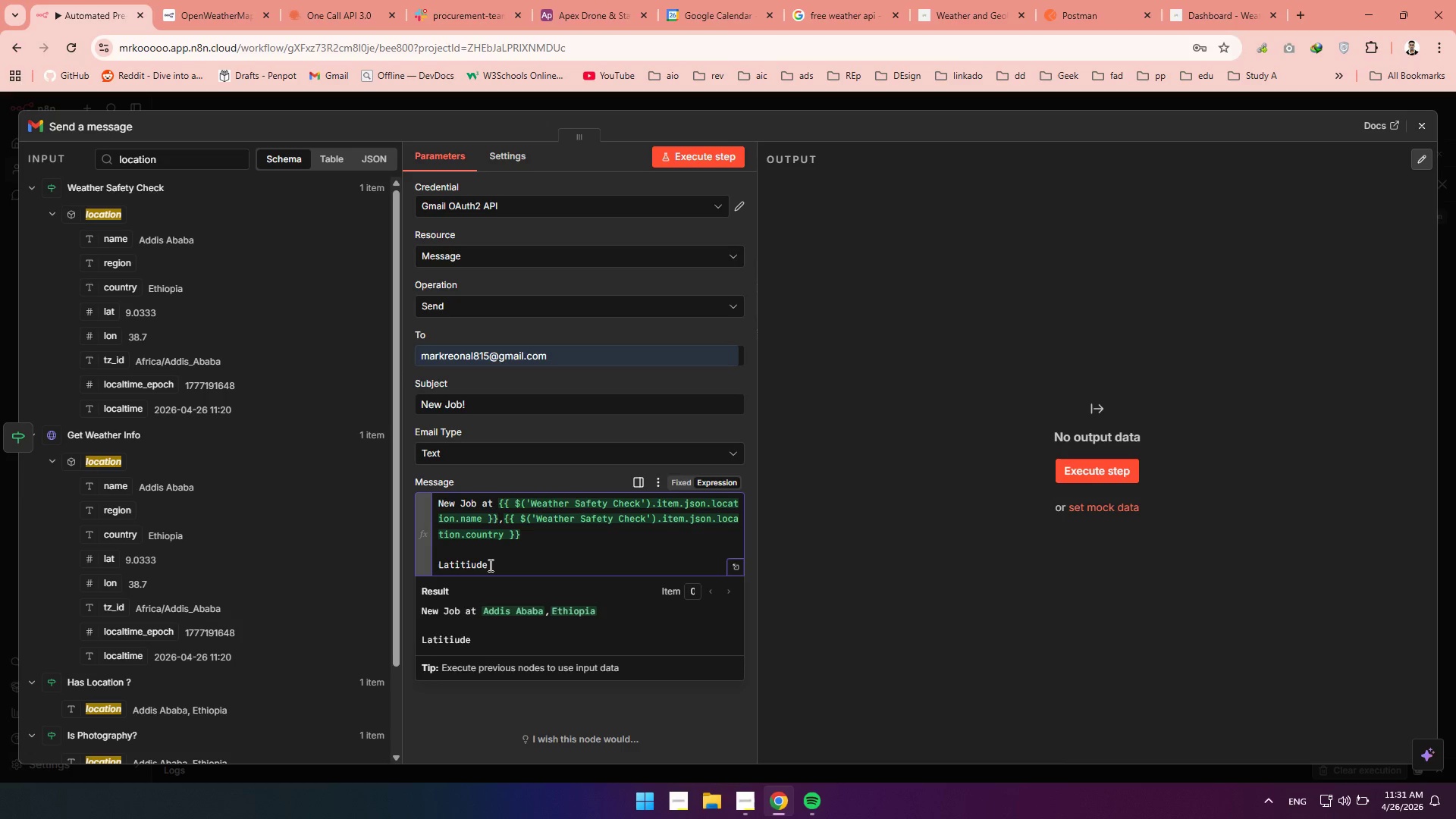 
key(ArrowLeft)
 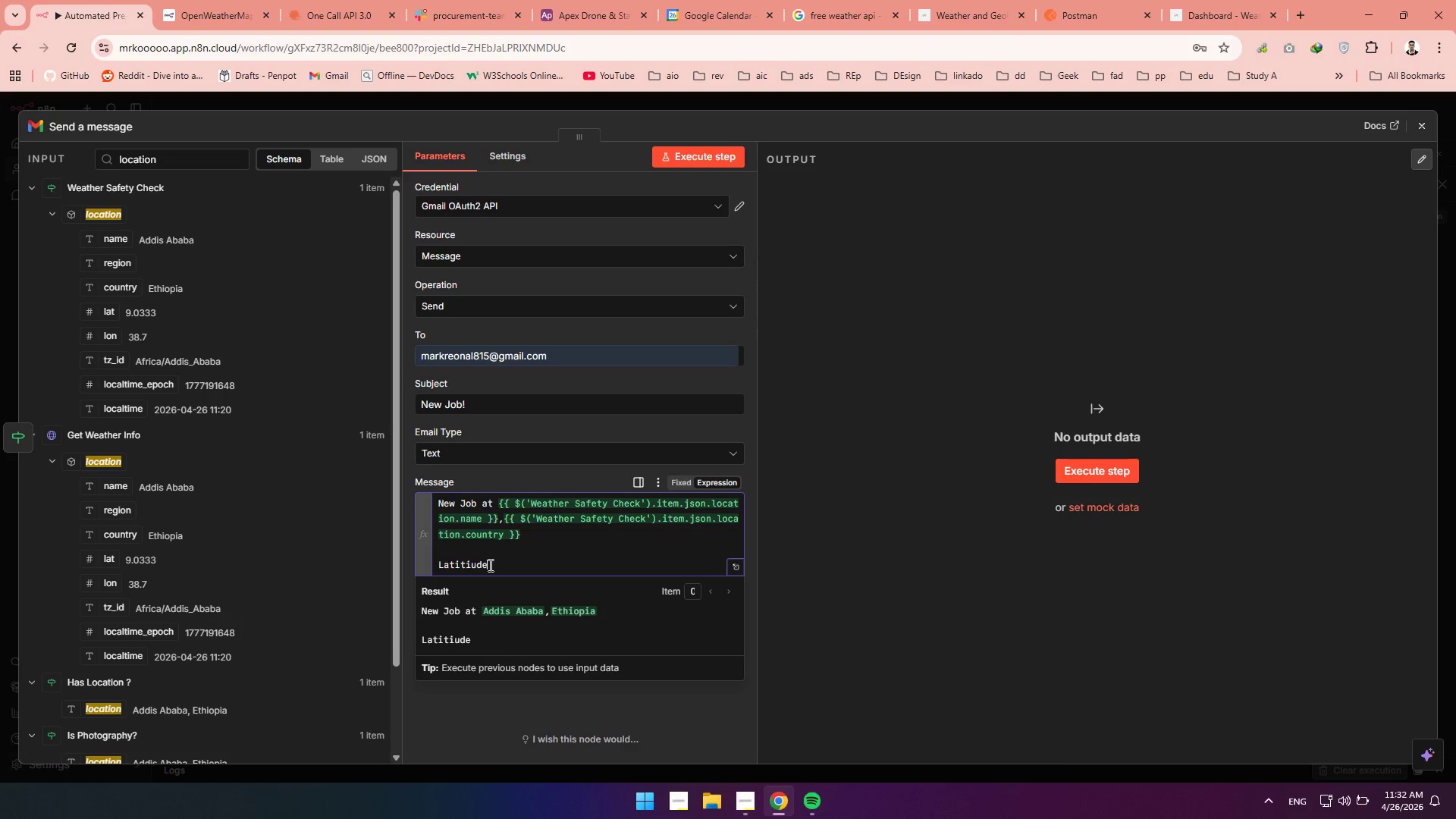 
key(Shift+Semicolon)
 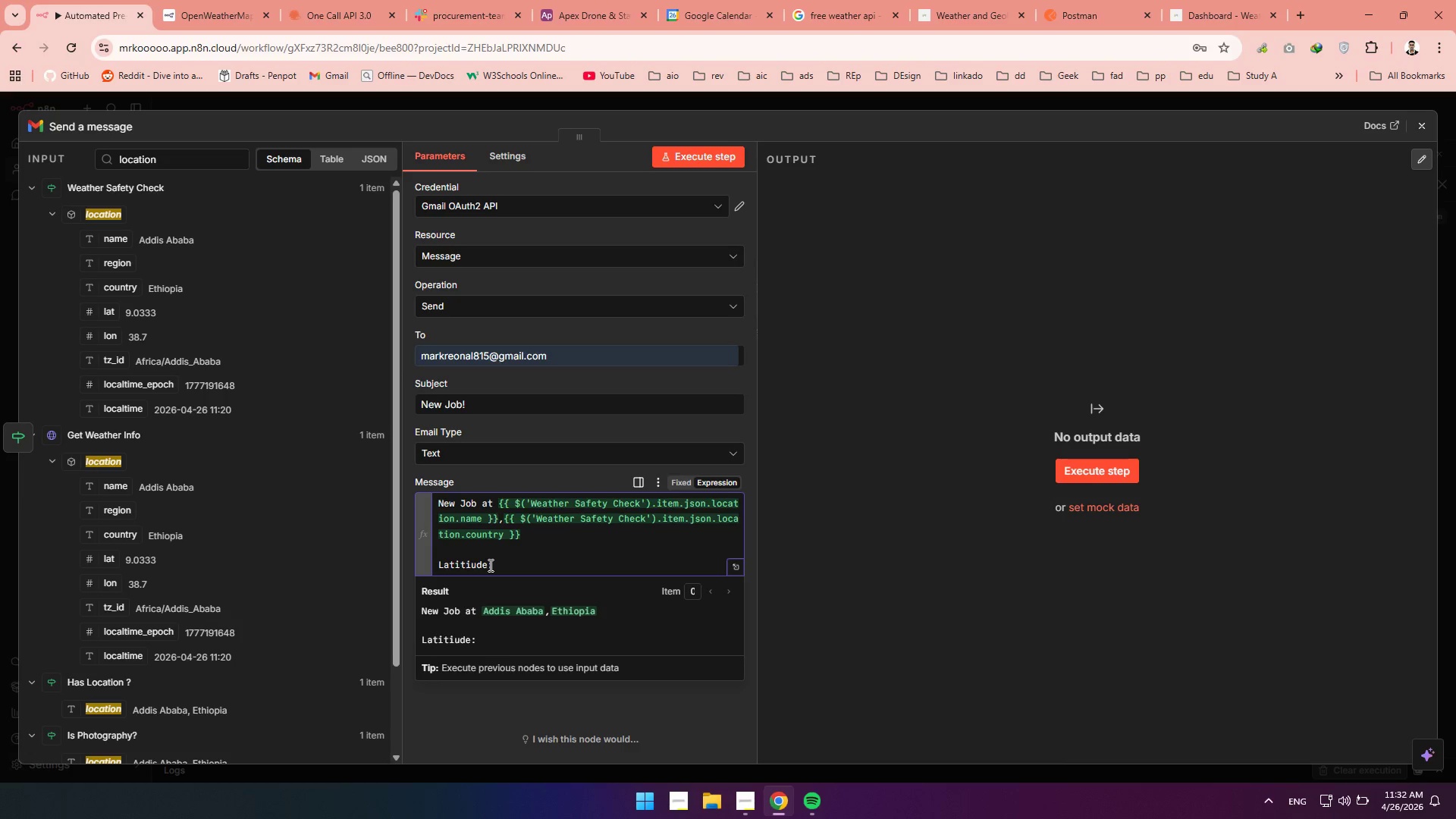 
key(Space)
 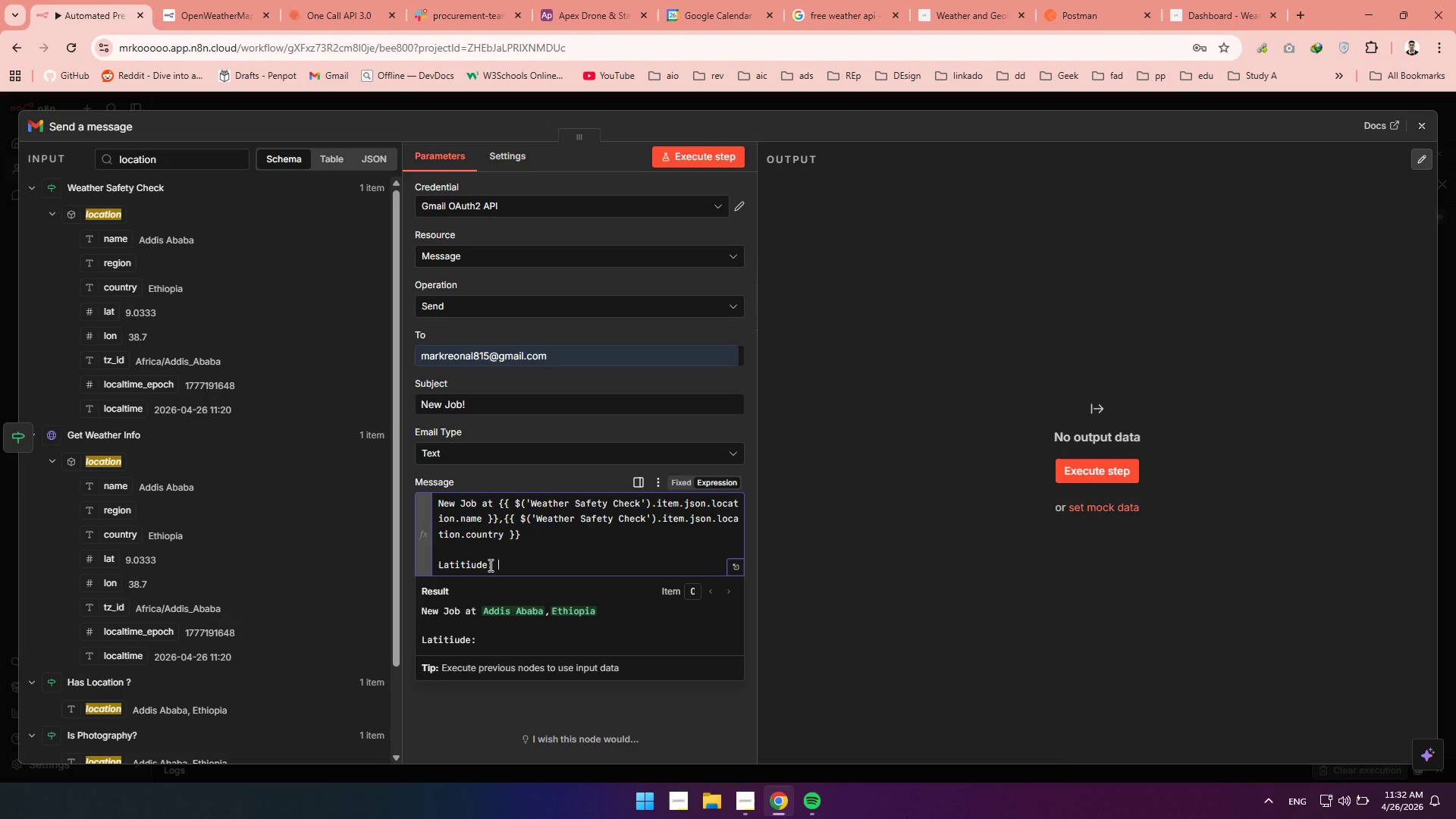 
hold_key(key=ShiftLeft, duration=0.45)
 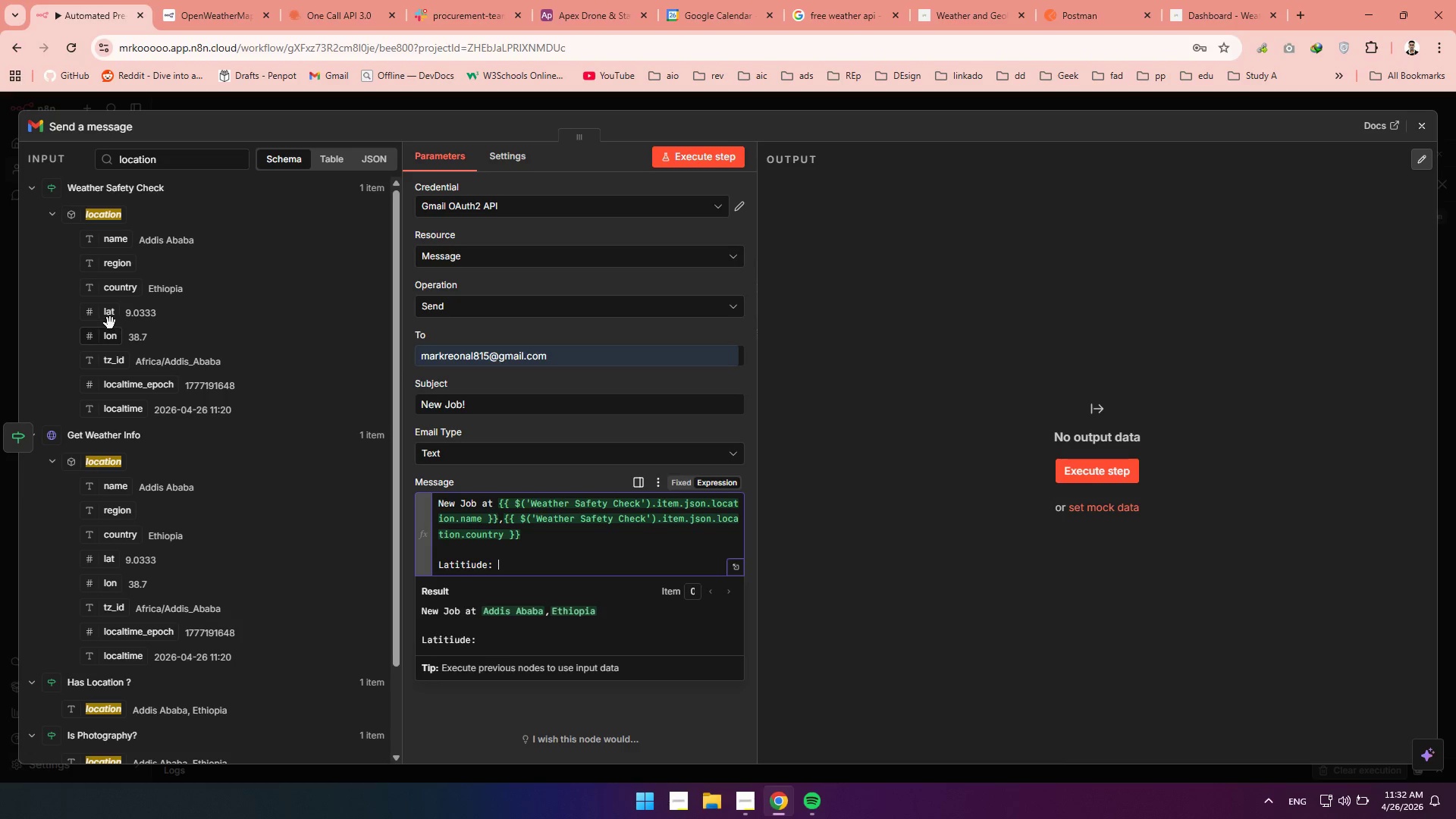 
left_click_drag(start_coordinate=[105, 316], to_coordinate=[543, 562])
 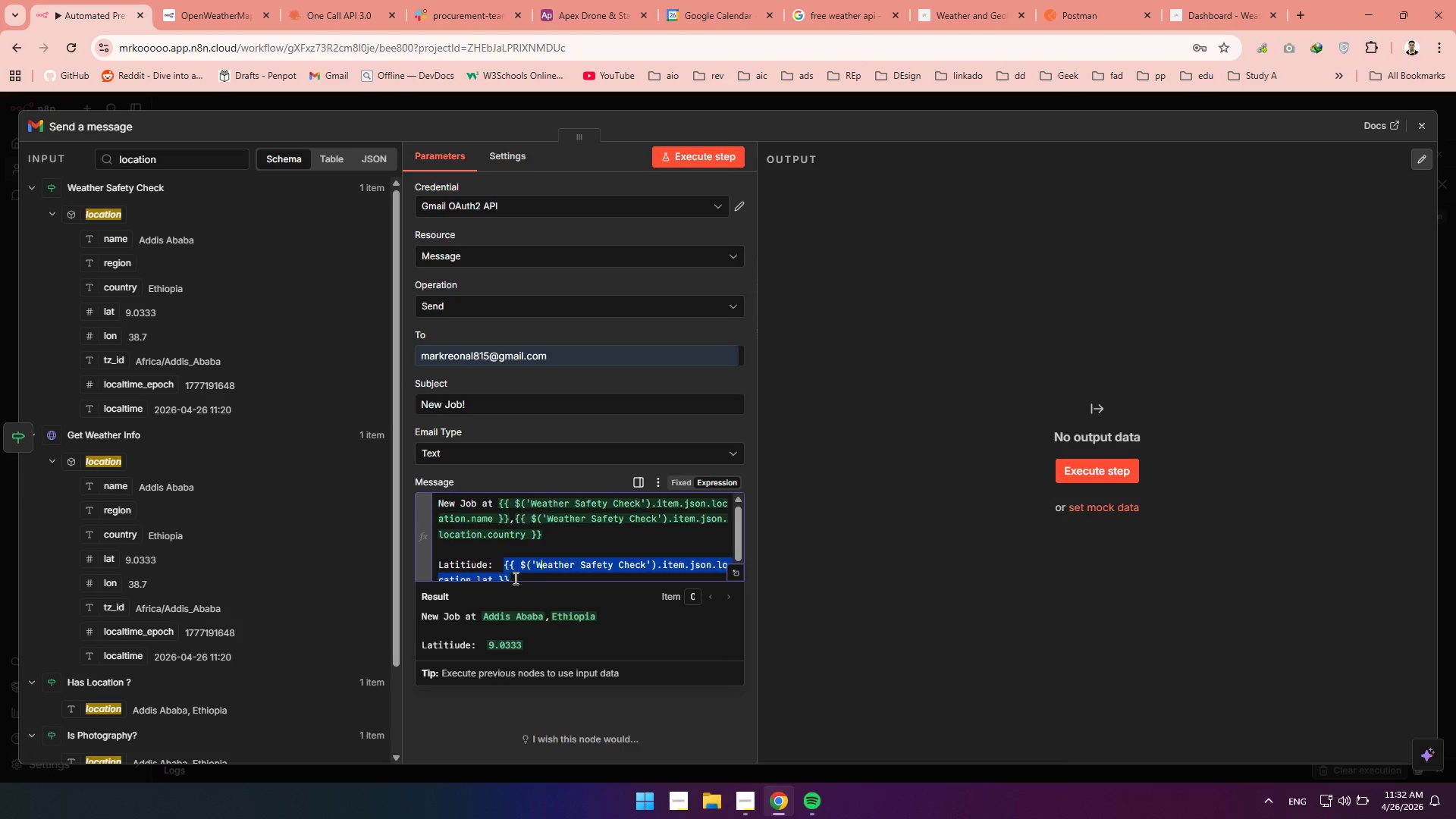 
left_click([534, 578])
 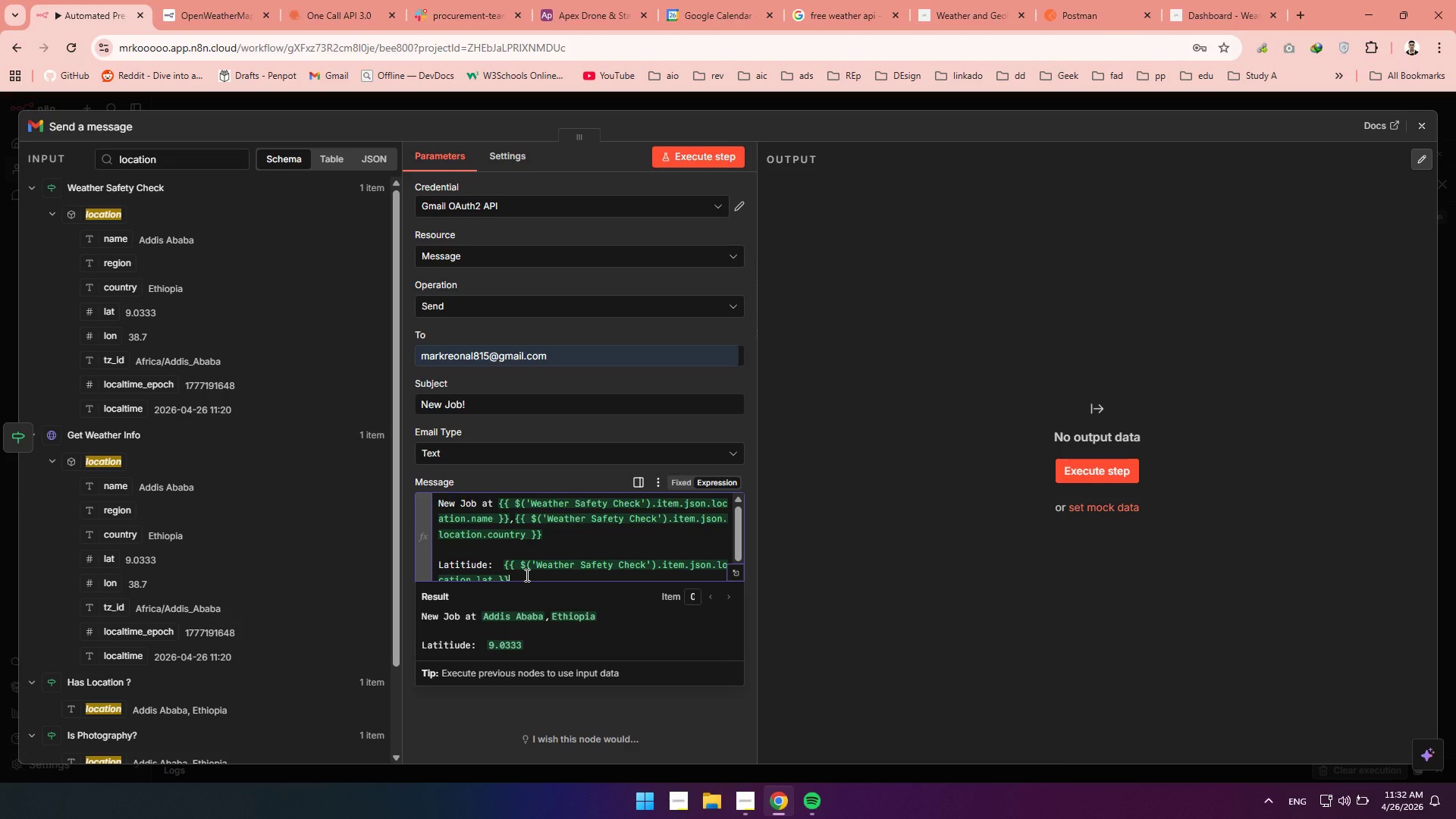 
key(Enter)
 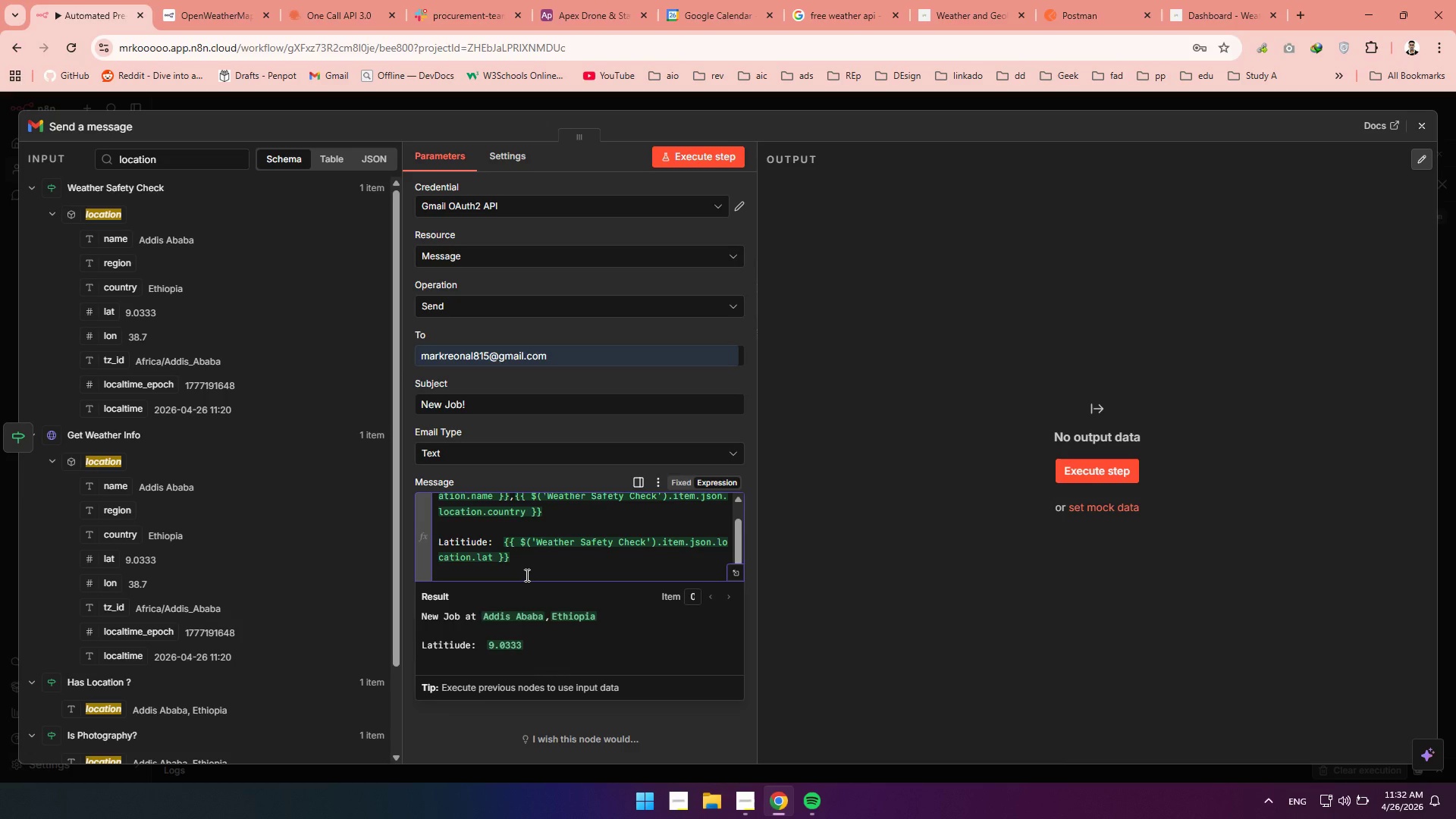 
type(Longitude: )
 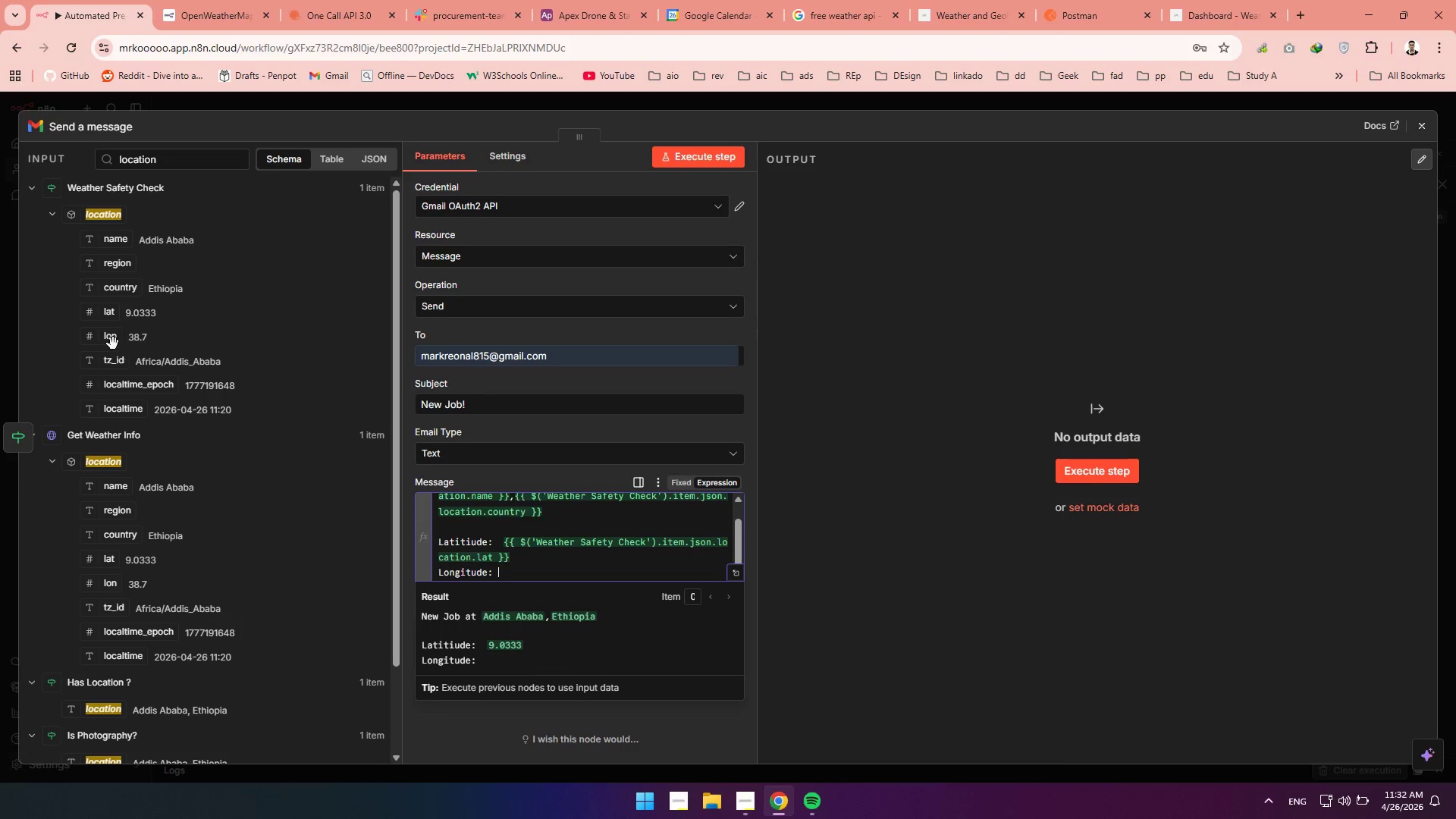 
left_click_drag(start_coordinate=[111, 341], to_coordinate=[522, 579])
 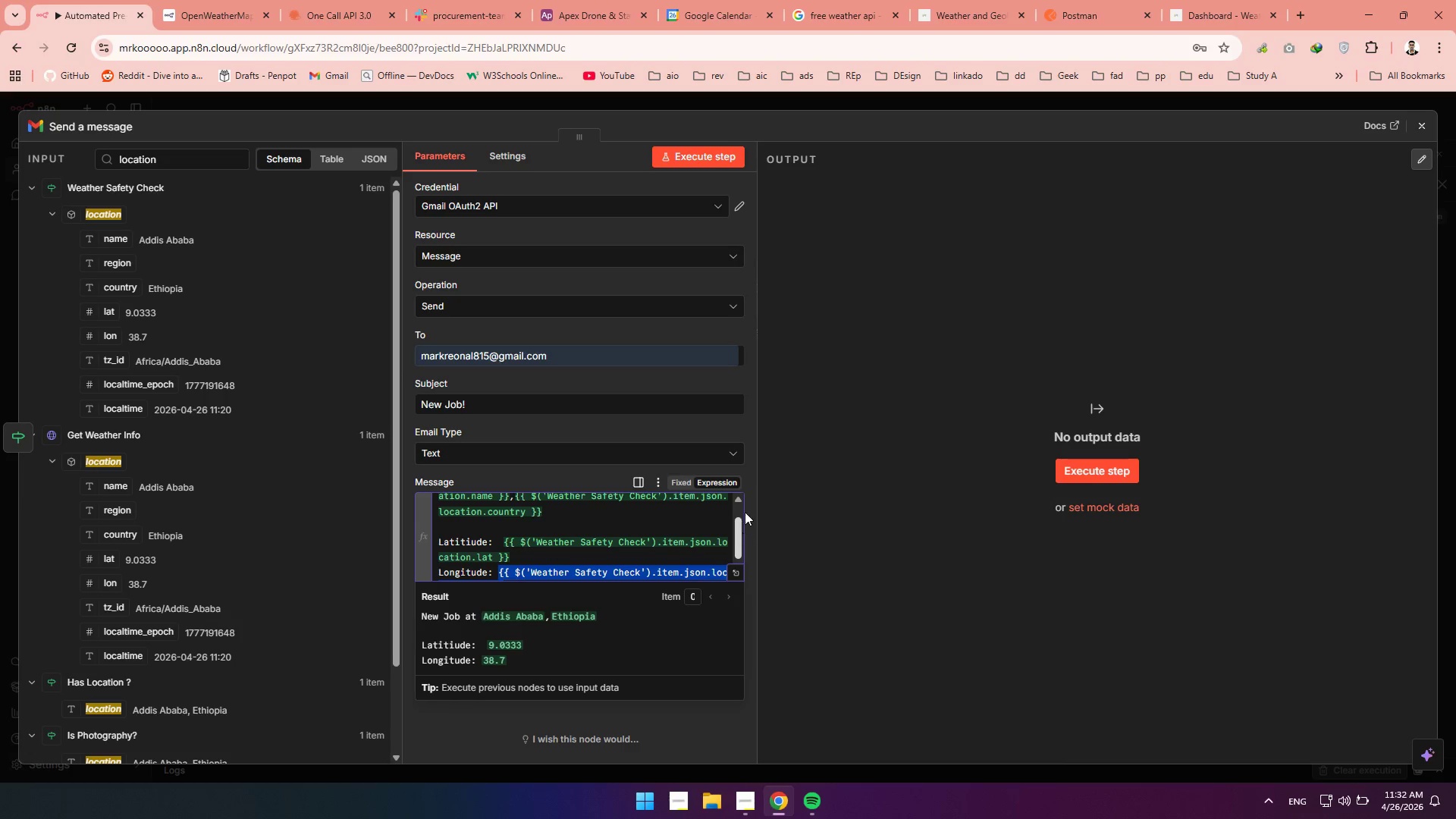 
left_click([748, 483])
 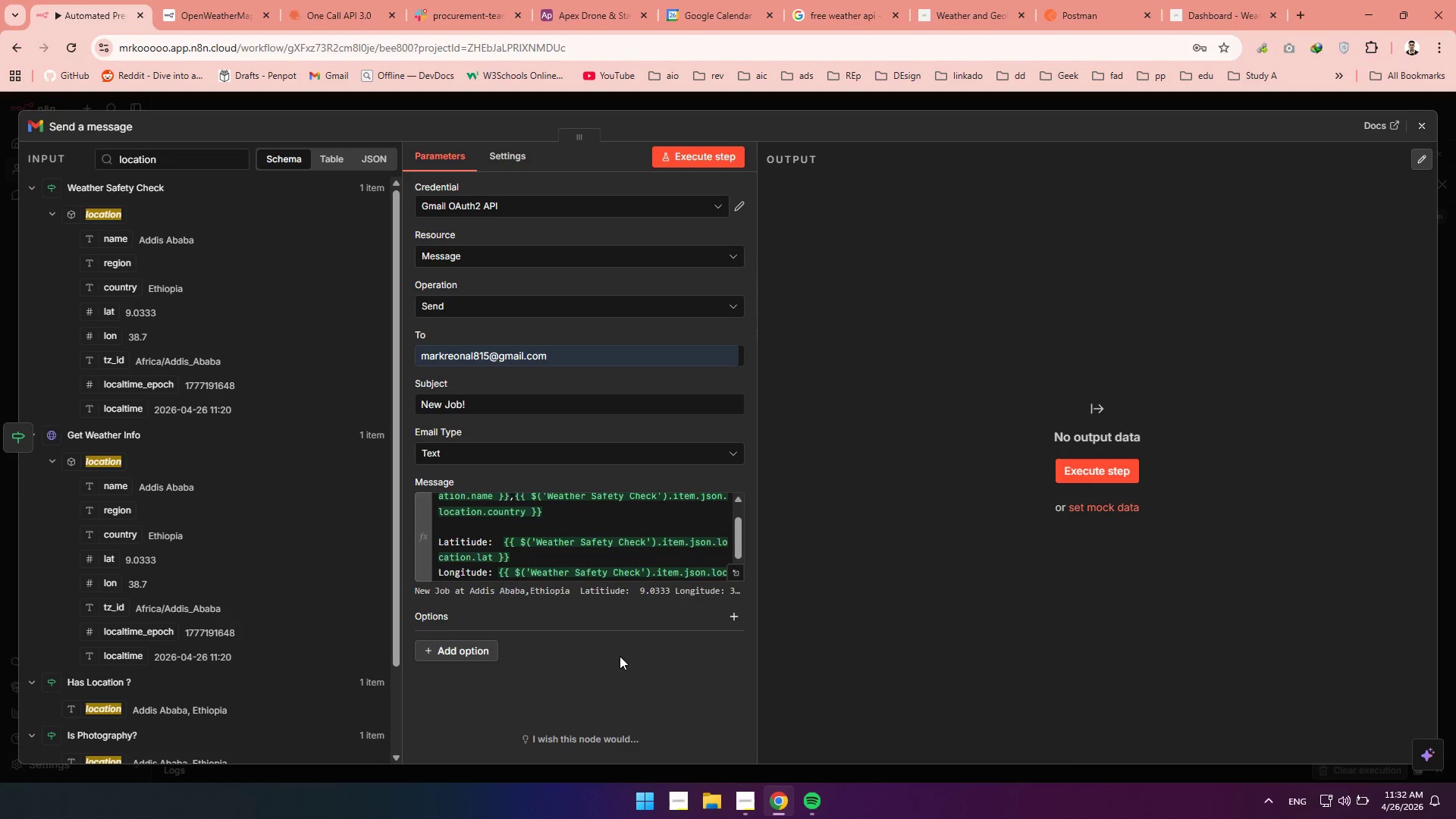 
left_click([739, 617])
 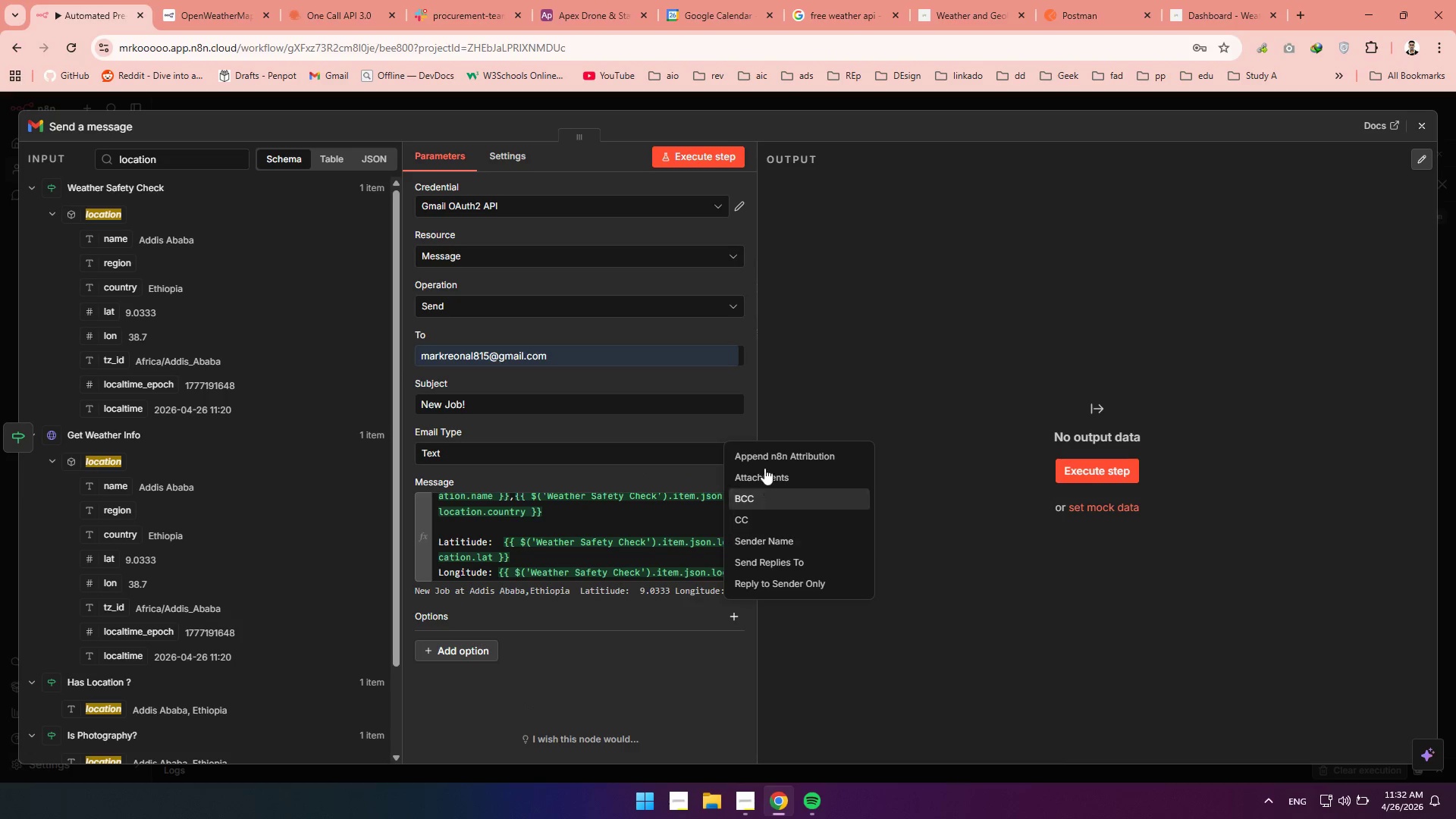 
left_click([763, 462])
 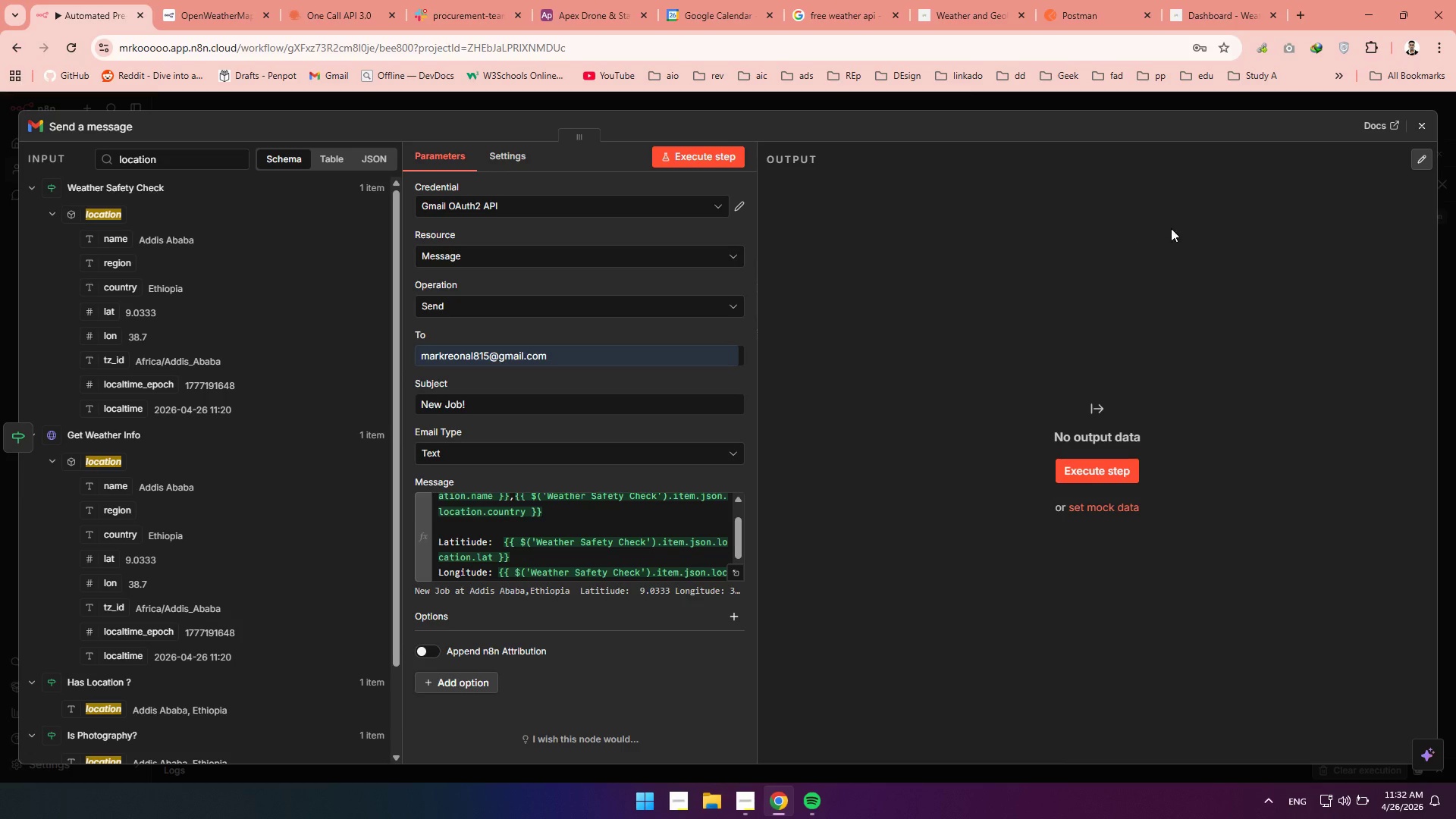 
left_click([1417, 132])
 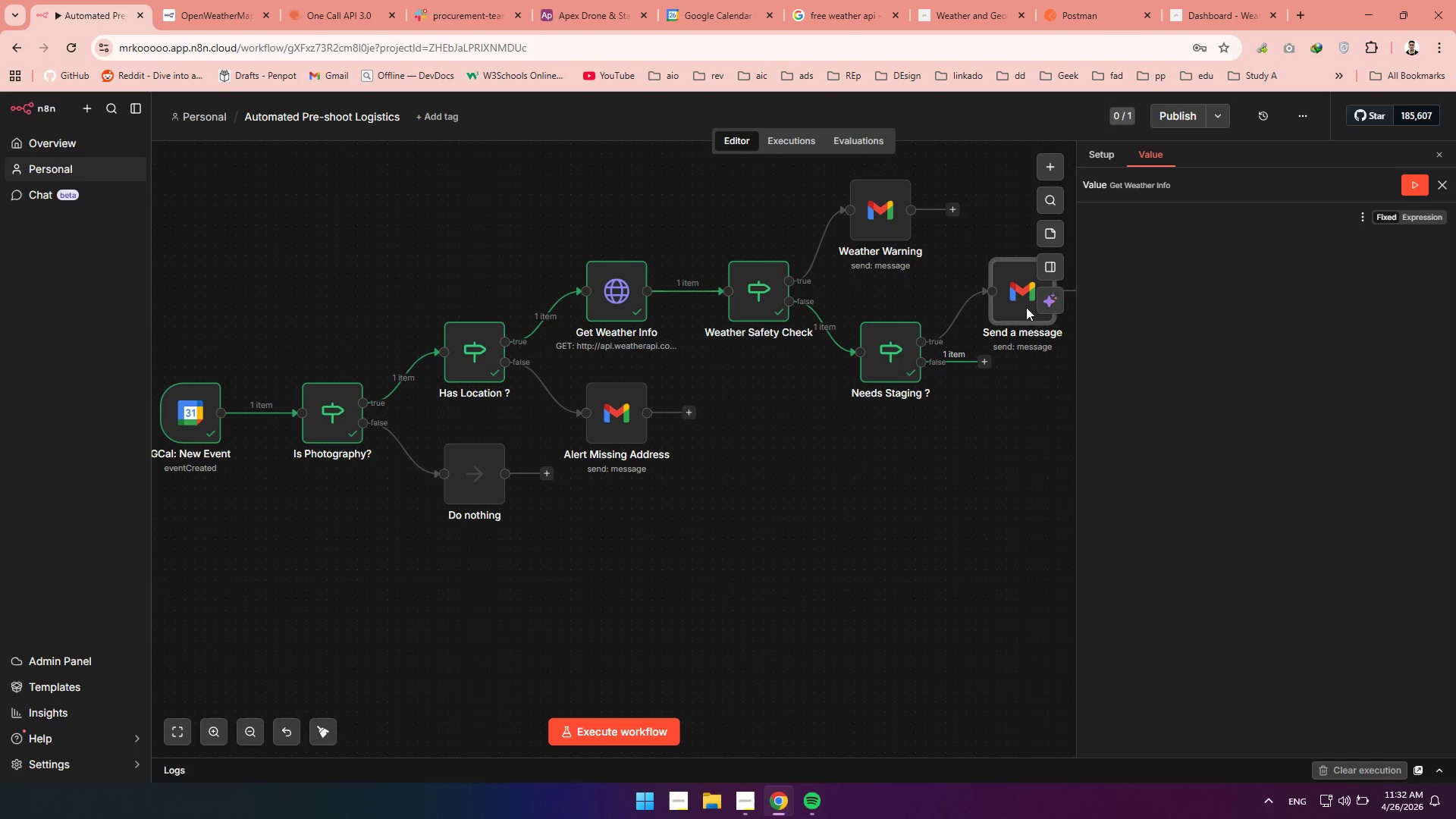 
double_click([1015, 304])
 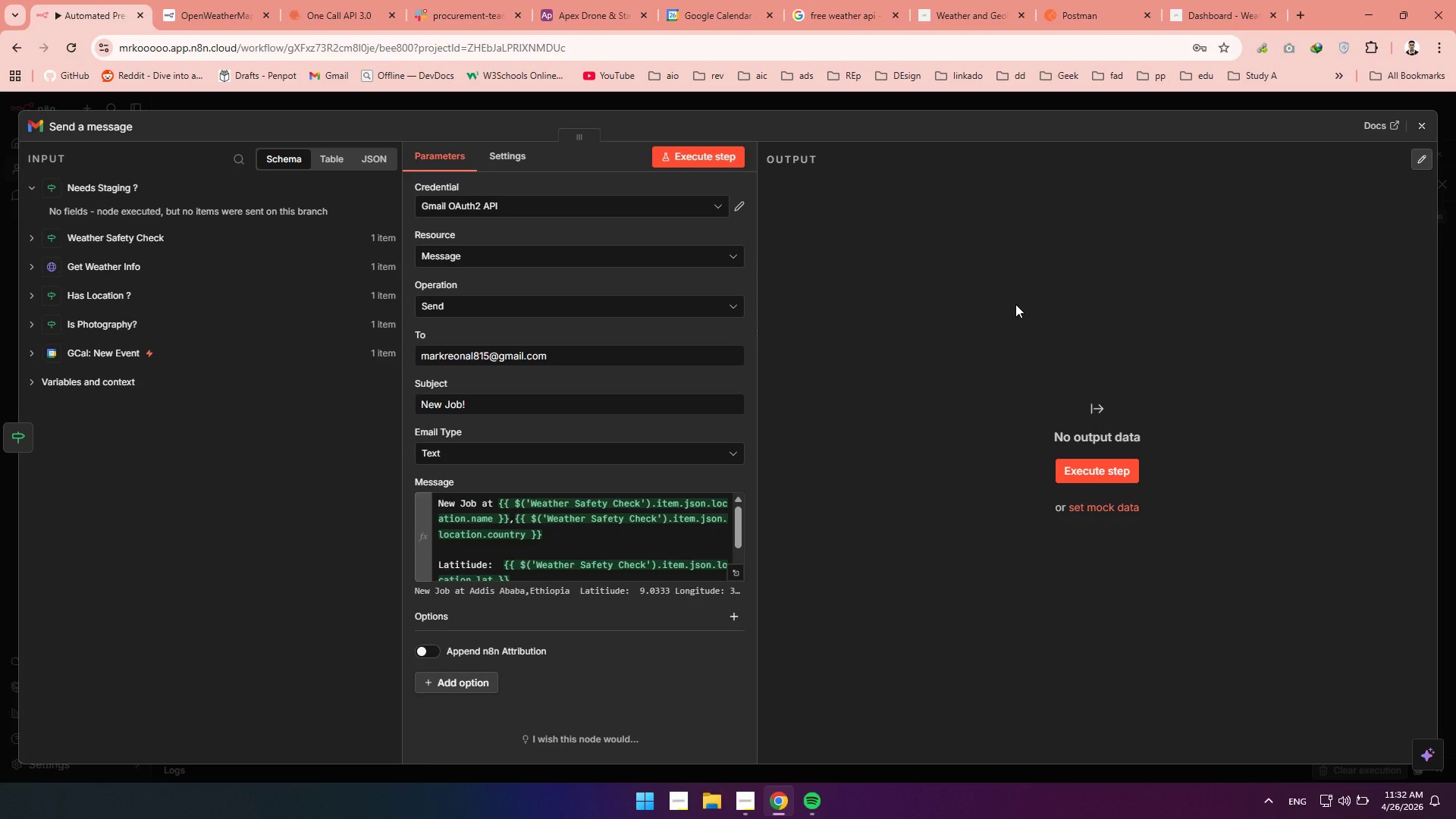 
wait(6.16)
 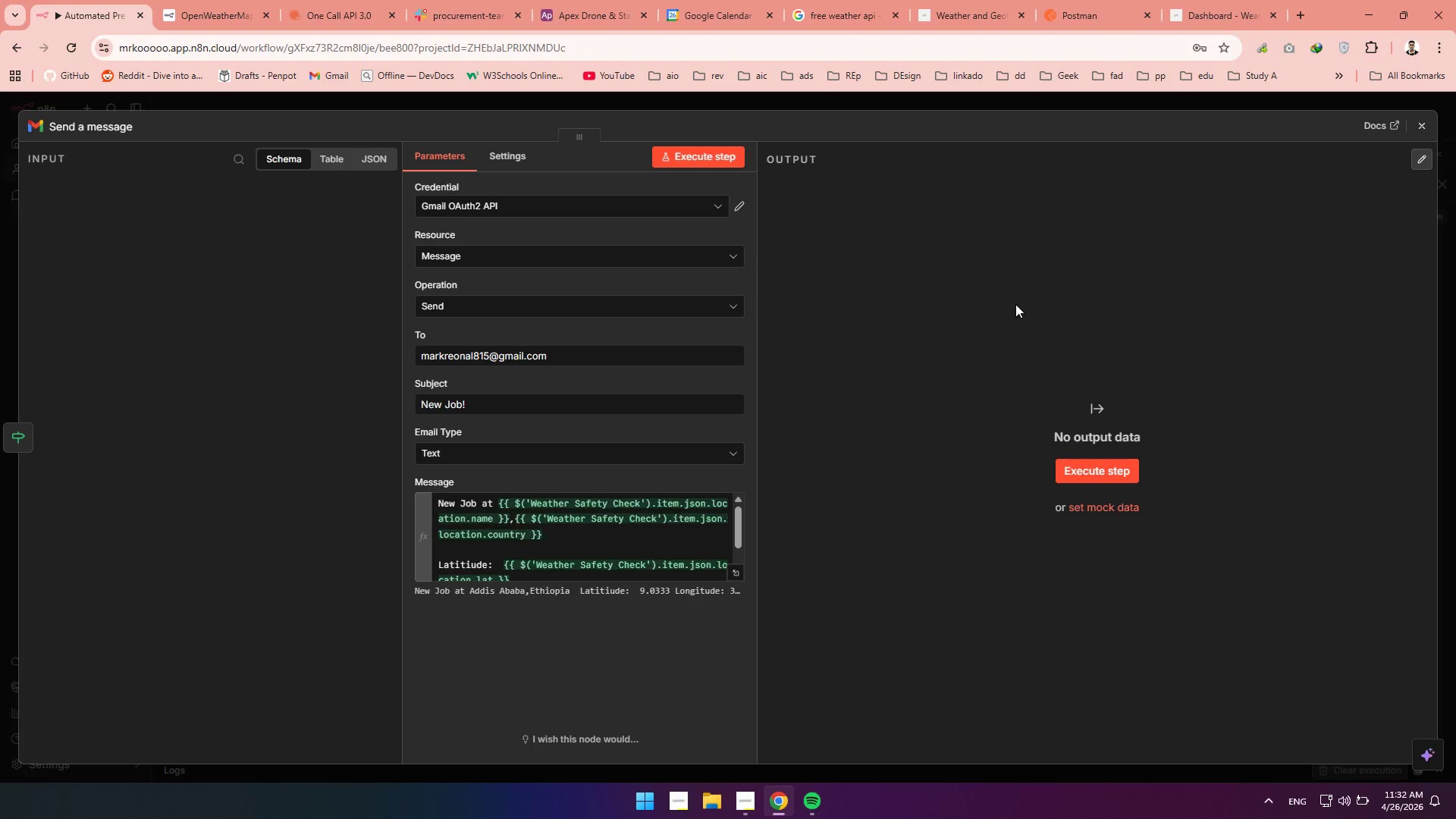 
double_click([99, 116])
 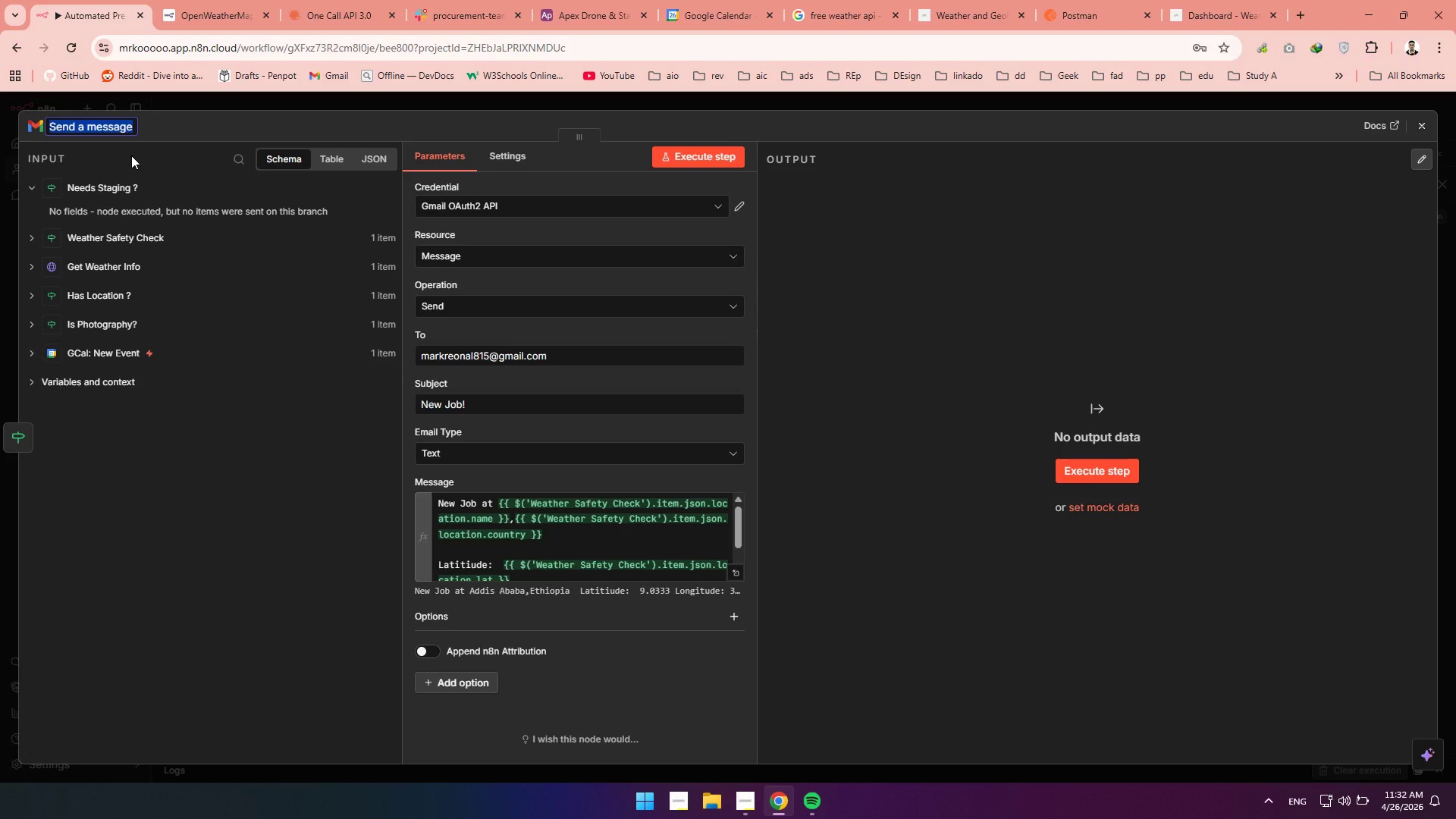 
hold_key(key=ShiftLeft, duration=0.31)
 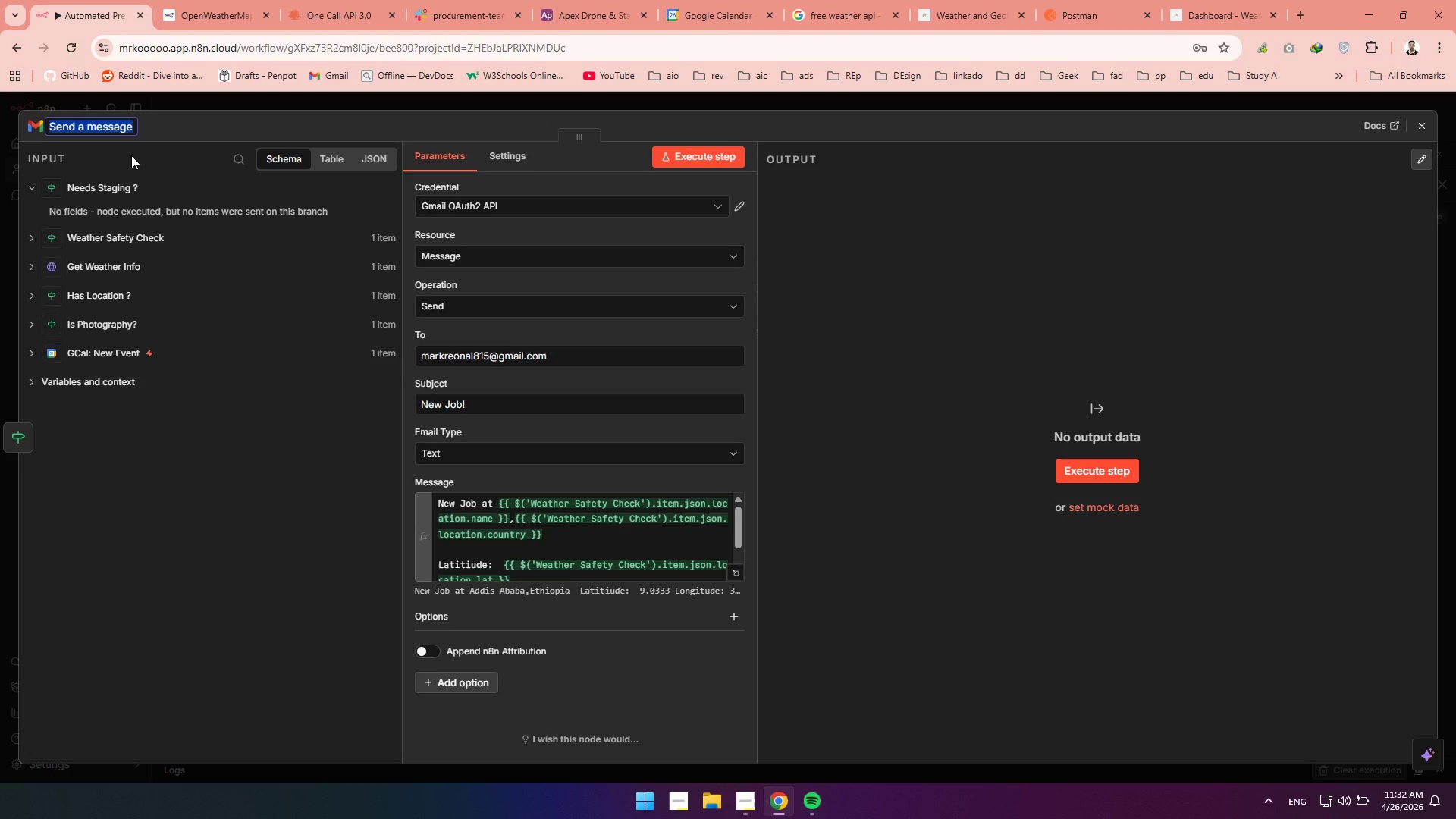 
type(Email Staging Partner)
 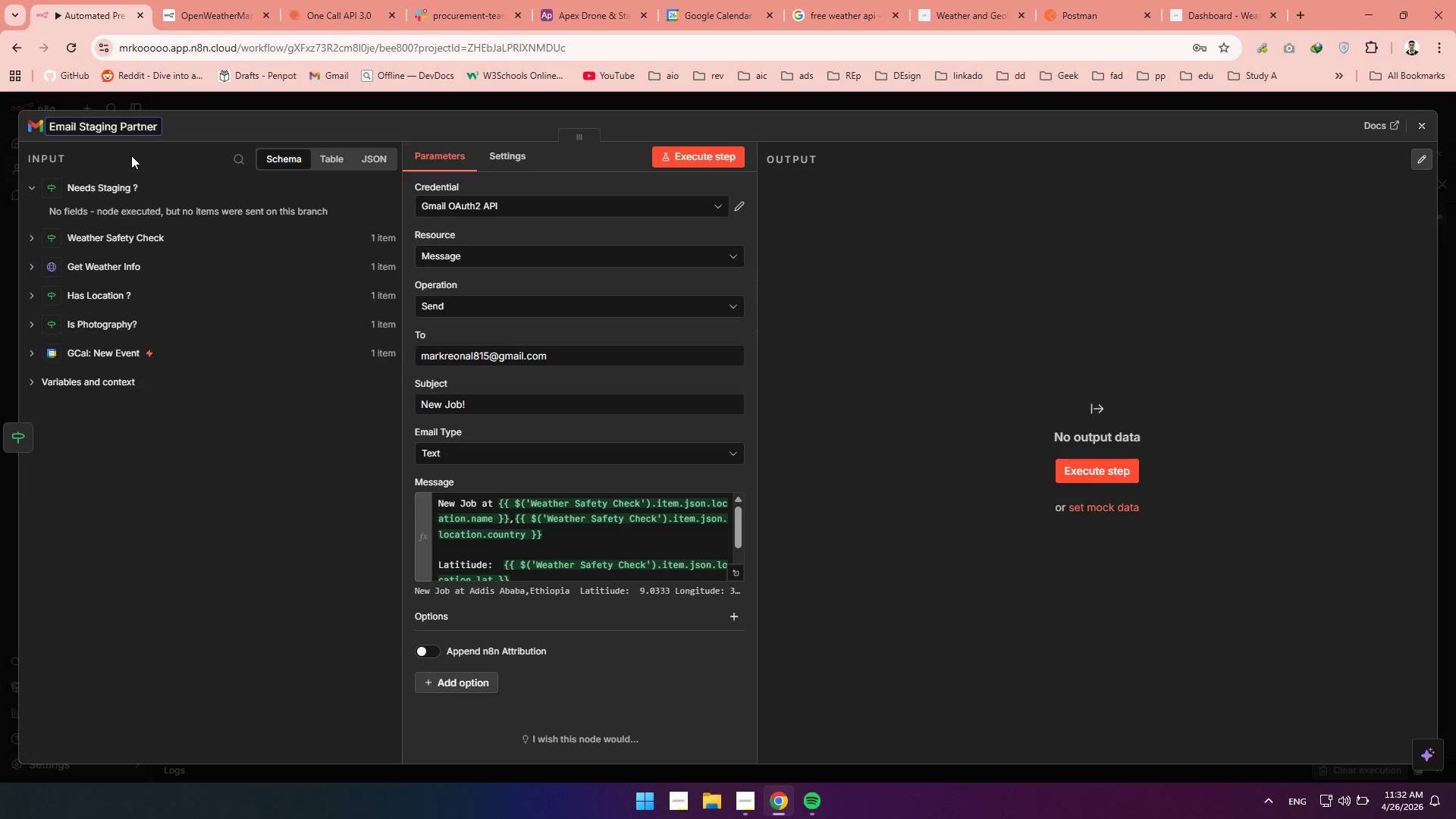 
scroll: coordinate [132, 155], scroll_direction: up, amount: 1.0
 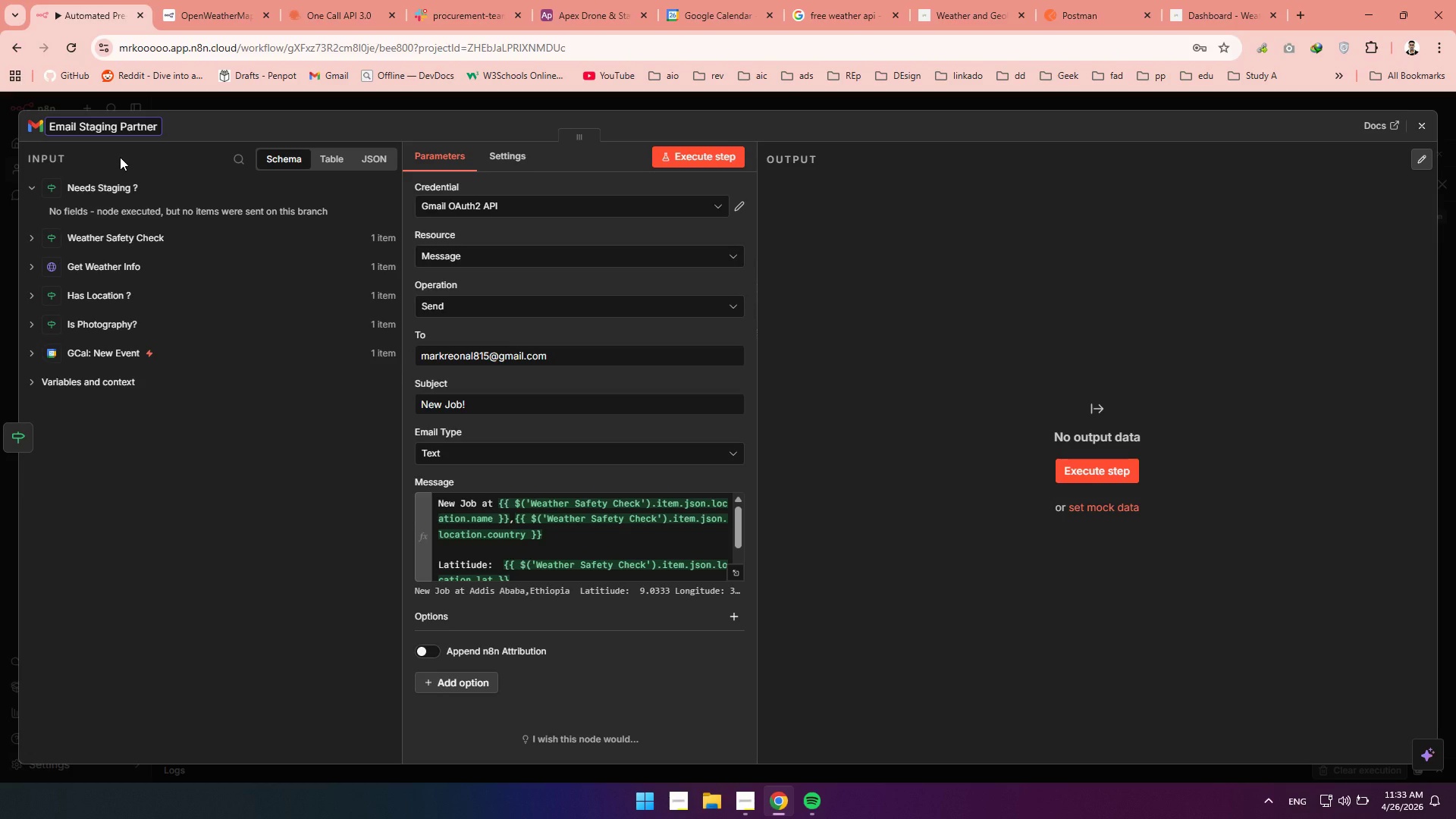 
wait(16.6)
 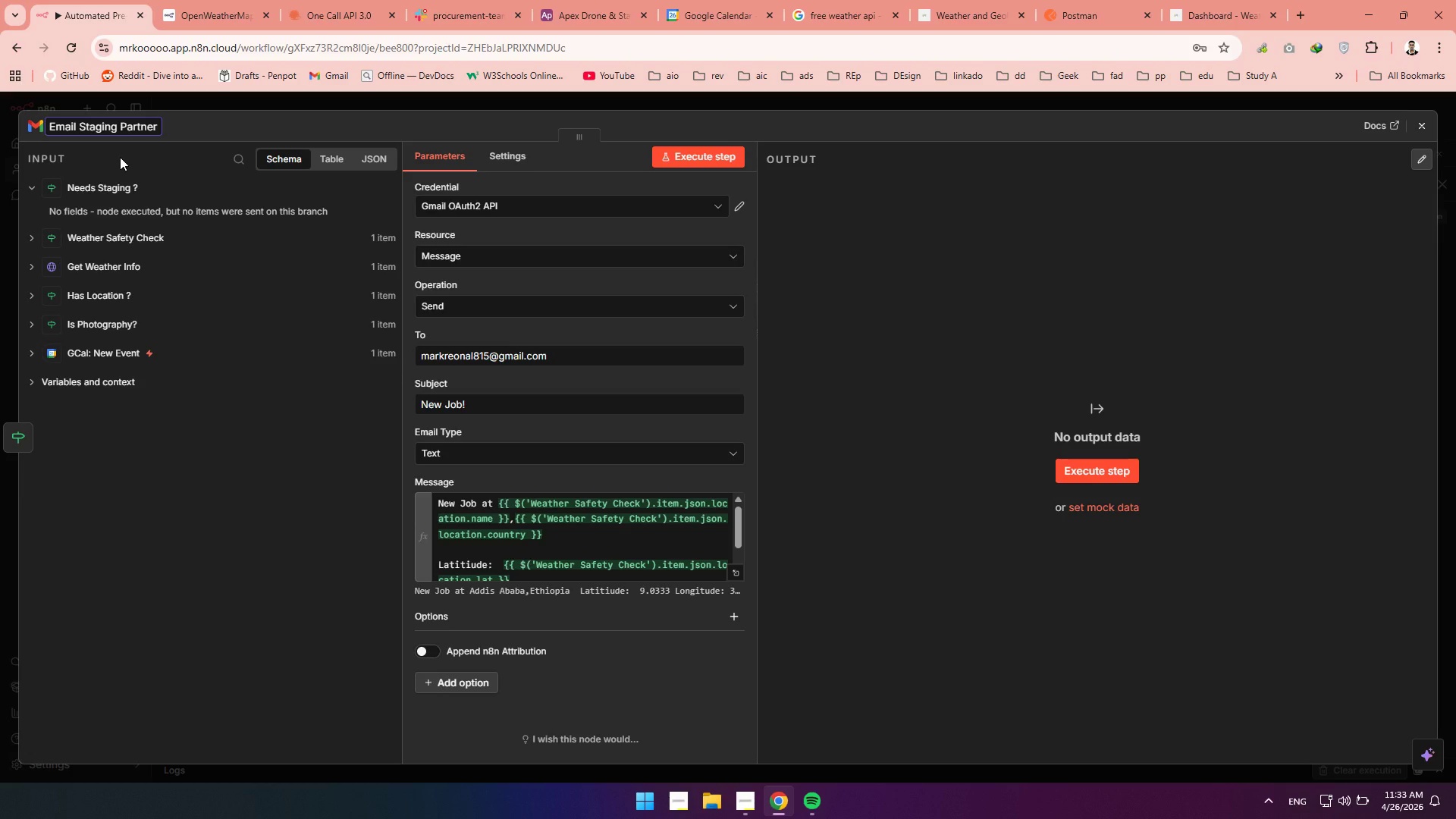 
left_click([165, 131])
 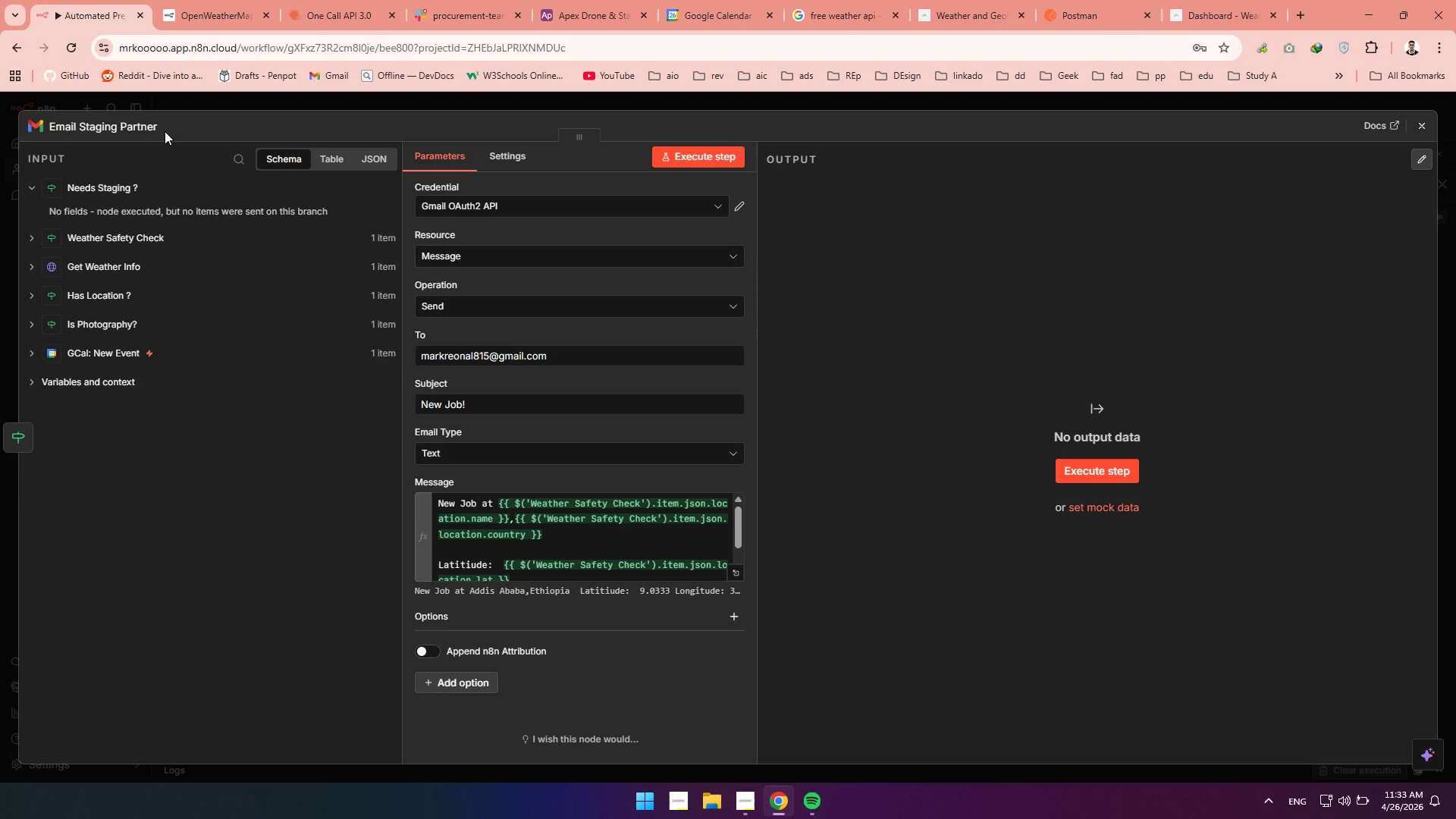 
wait(8.36)
 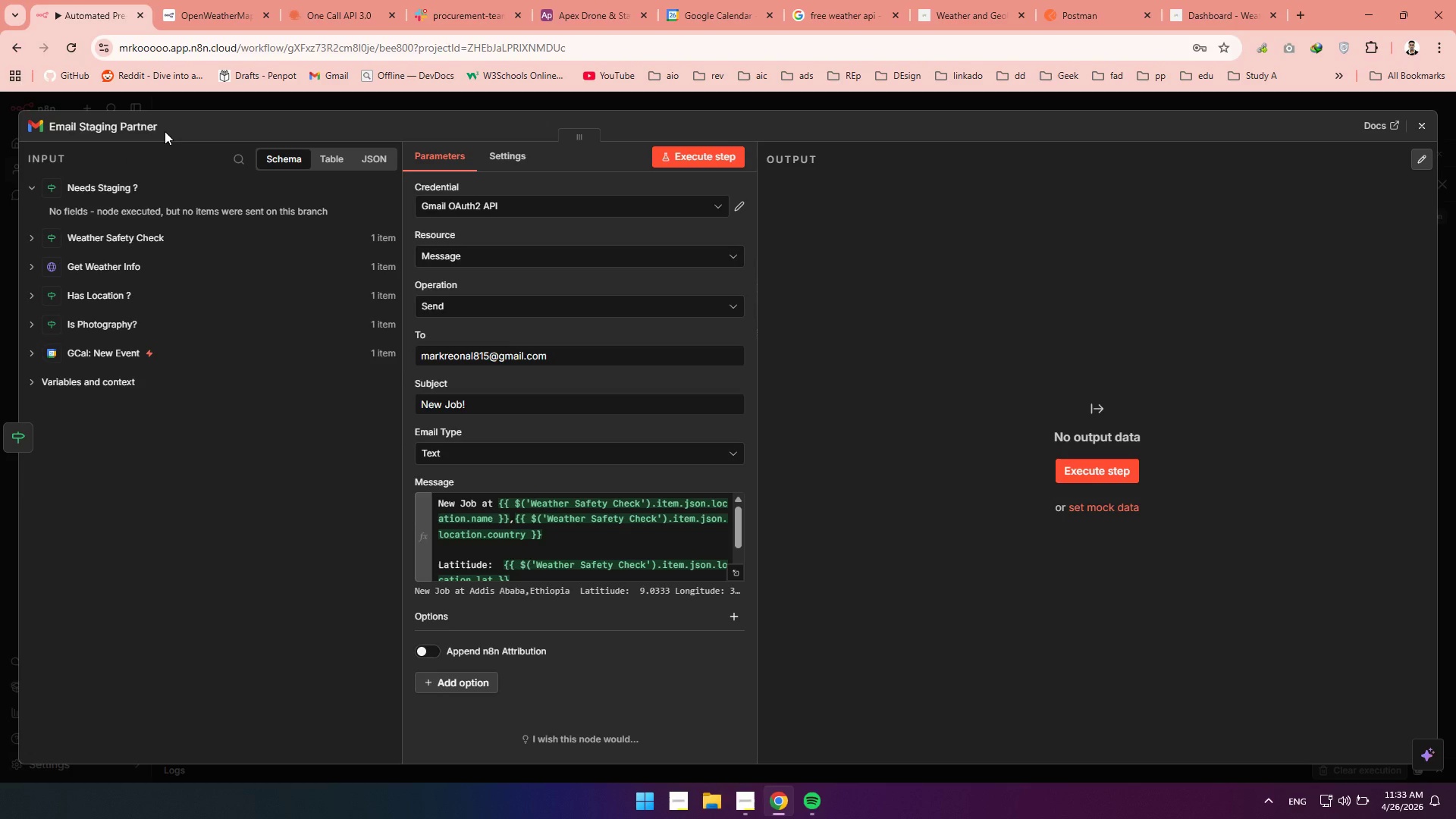 
left_click([1419, 127])
 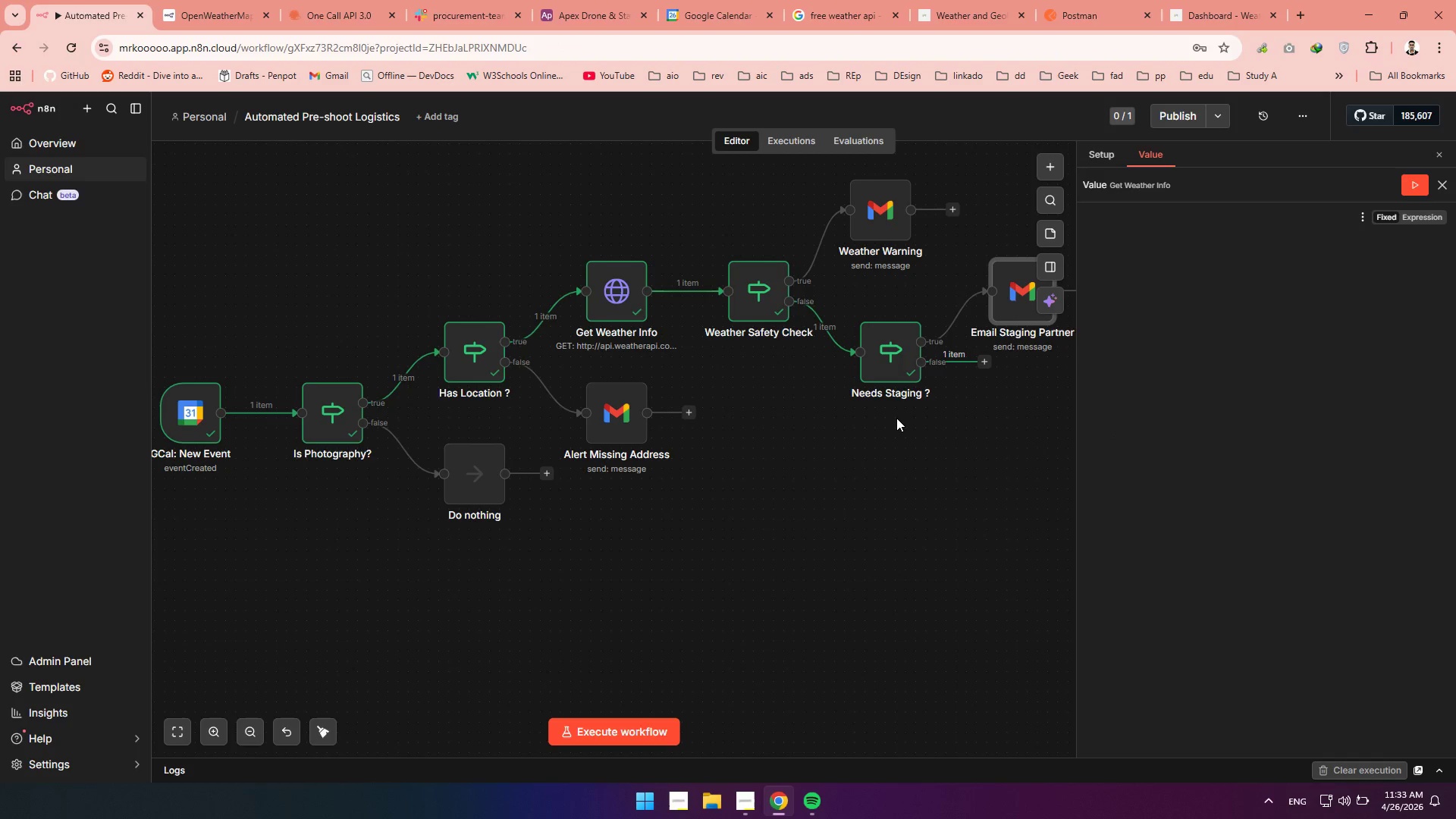 
wait(10.97)
 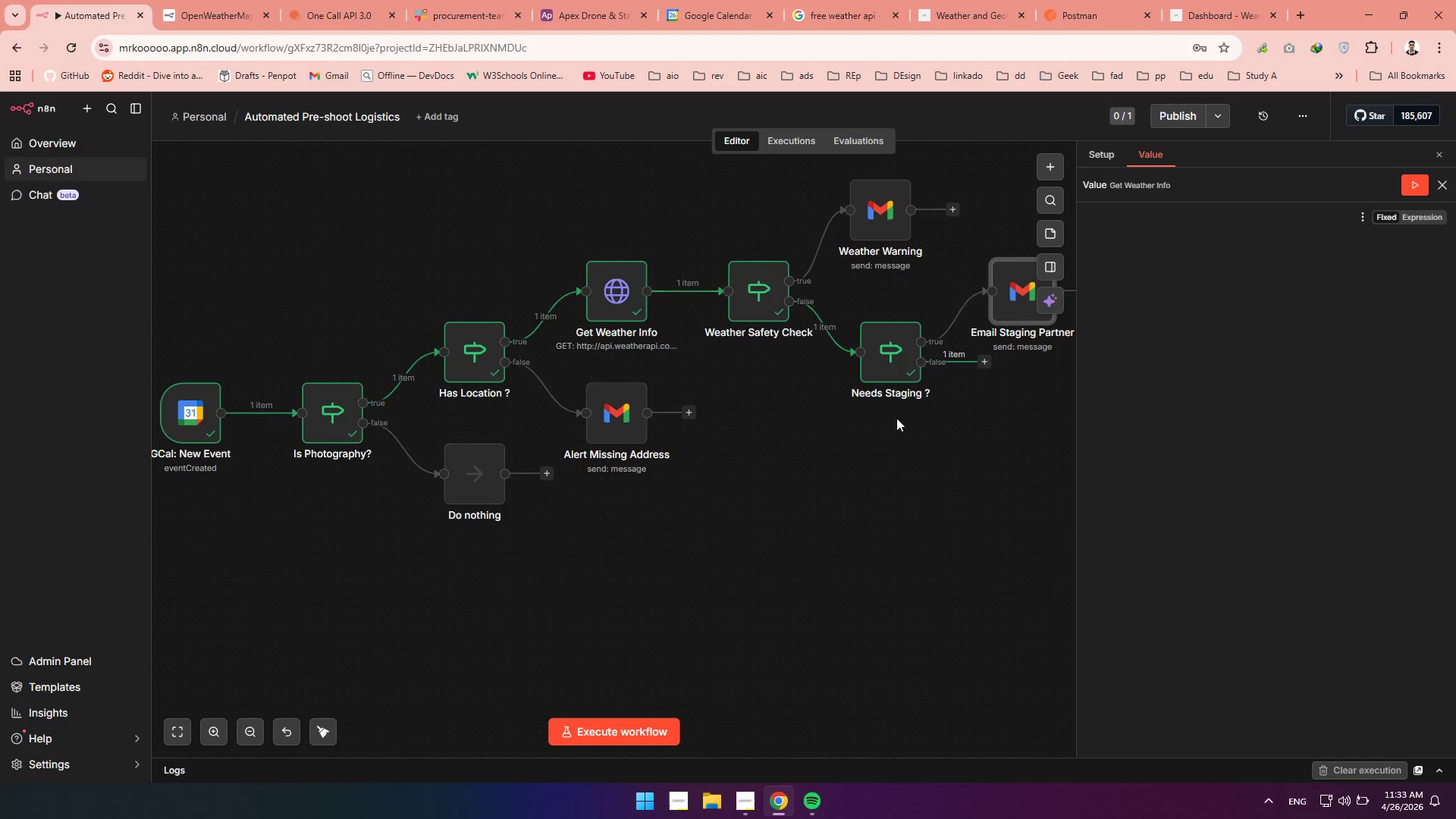 
left_click([754, 804])